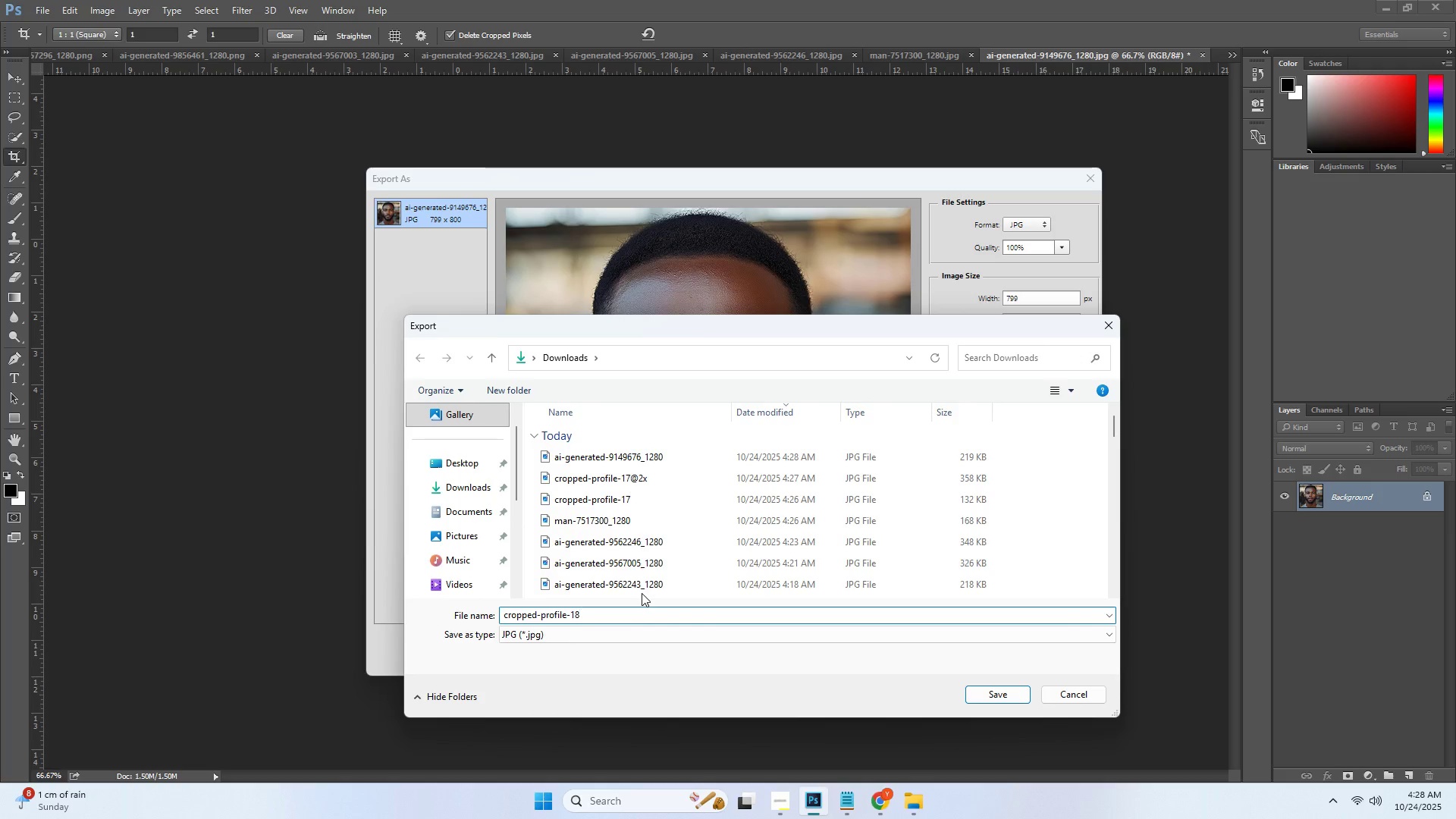 
type(.jpg)
 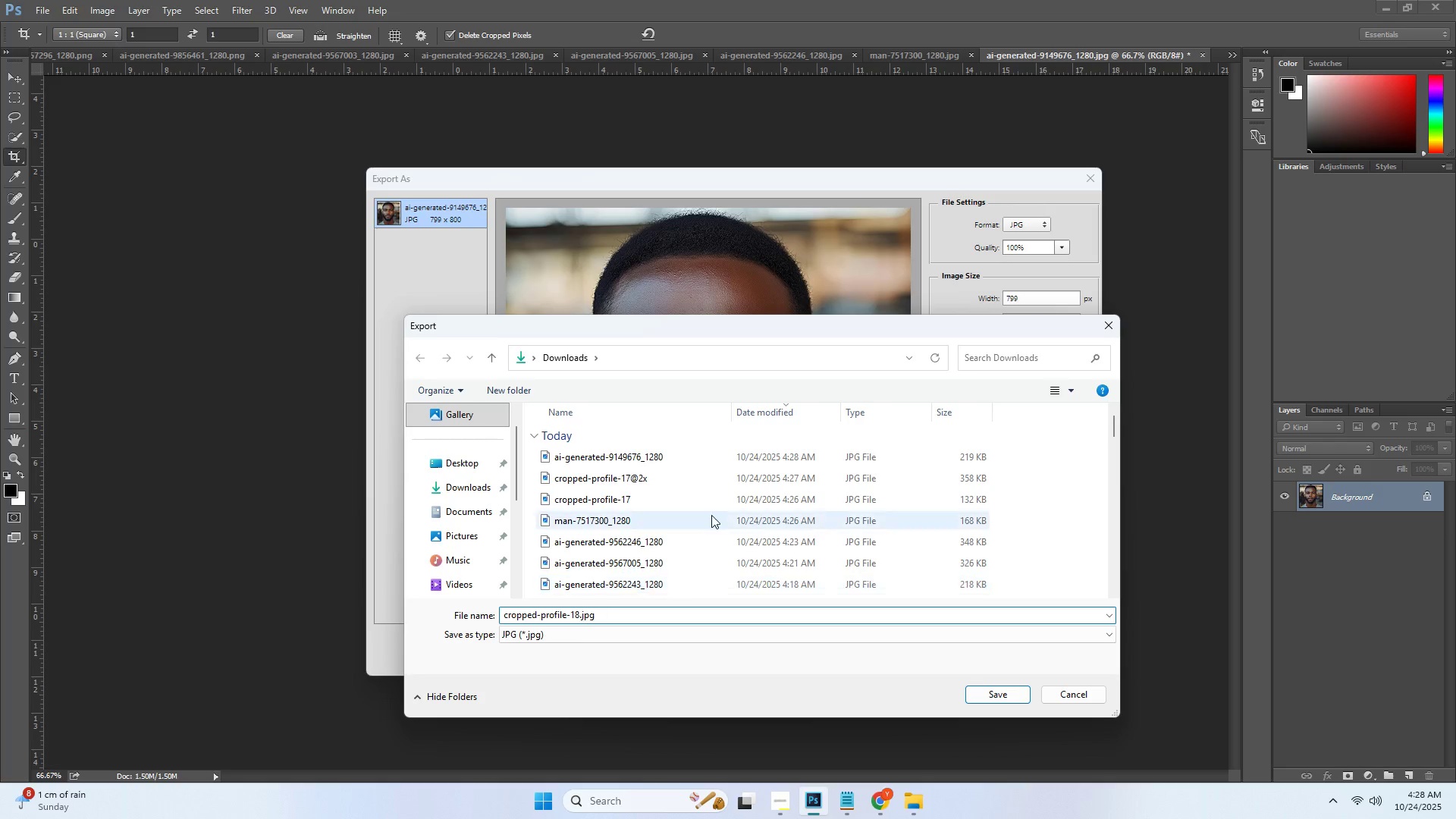 
scroll: coordinate [634, 519], scroll_direction: down, amount: 6.0
 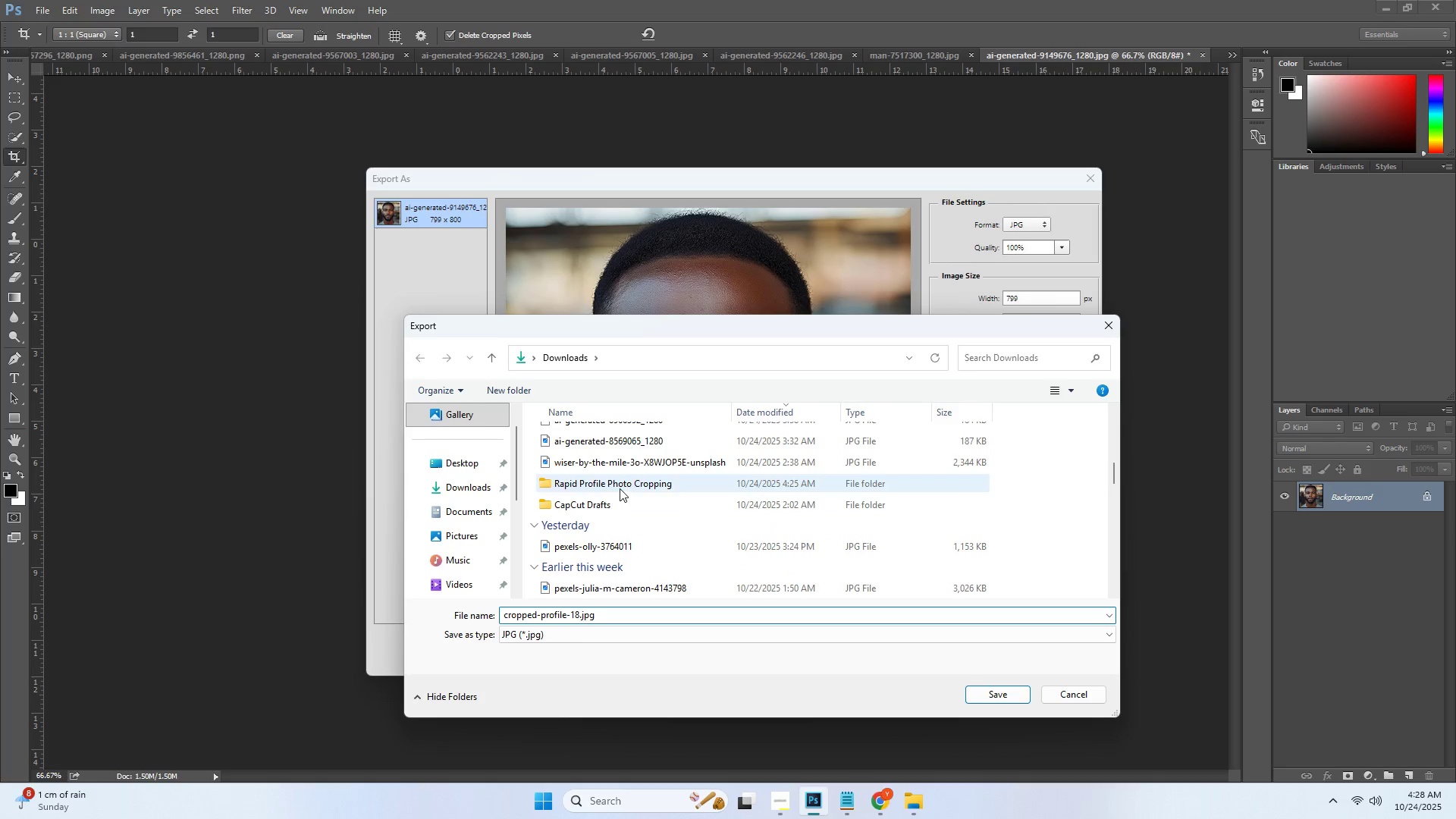 
double_click([620, 488])
 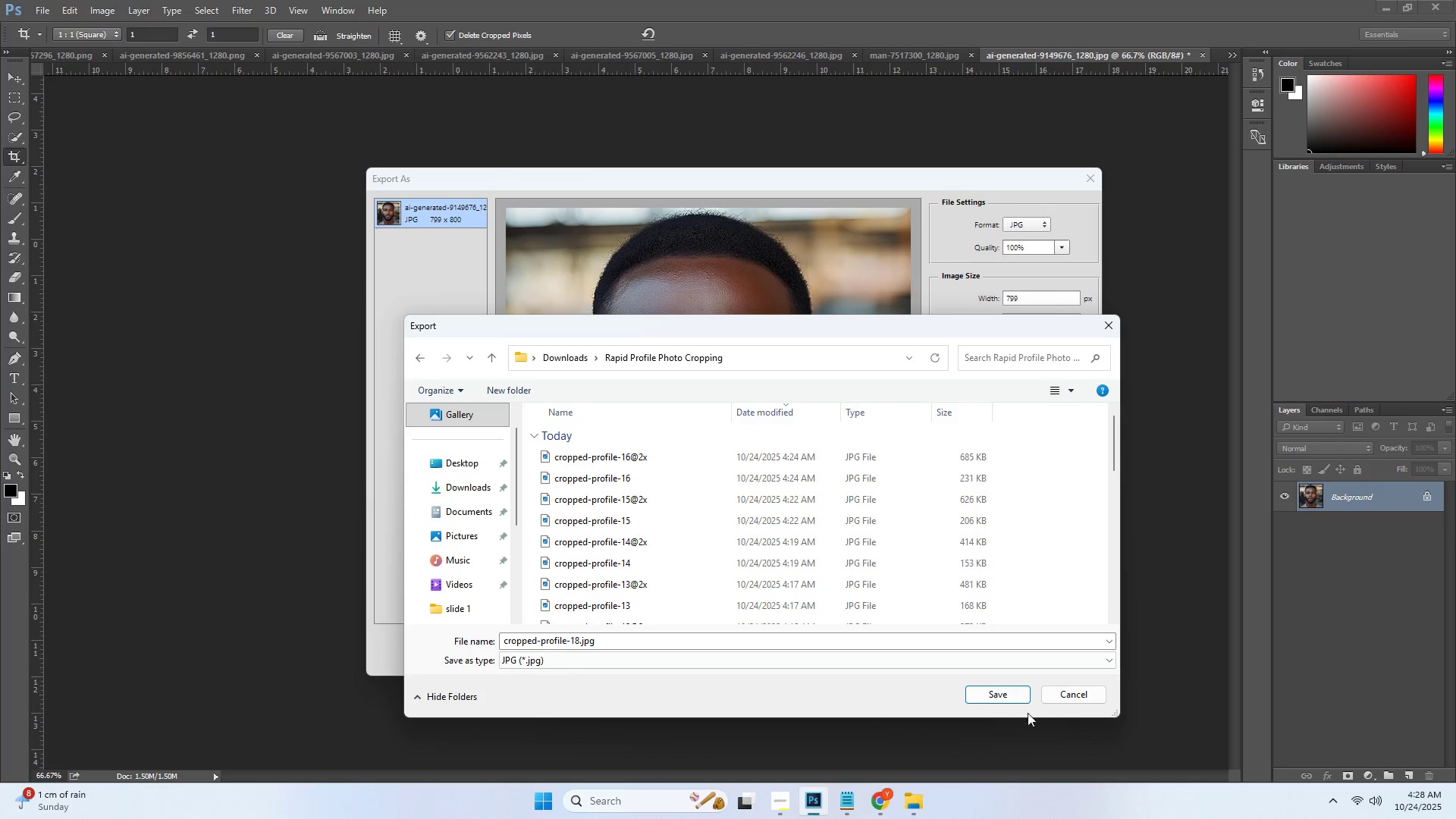 
left_click([996, 701])
 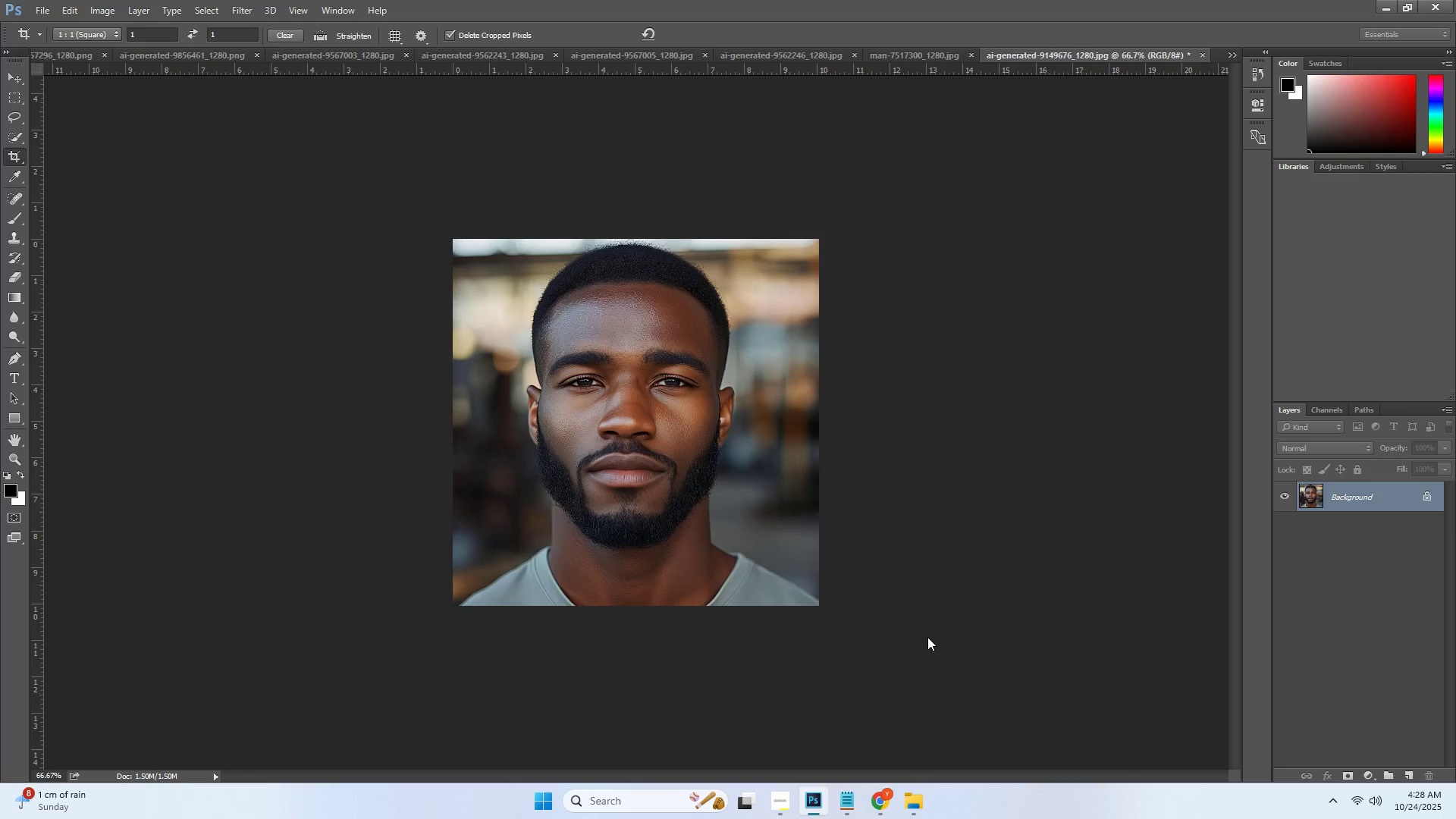 
key(Alt+Control+Shift+W)
 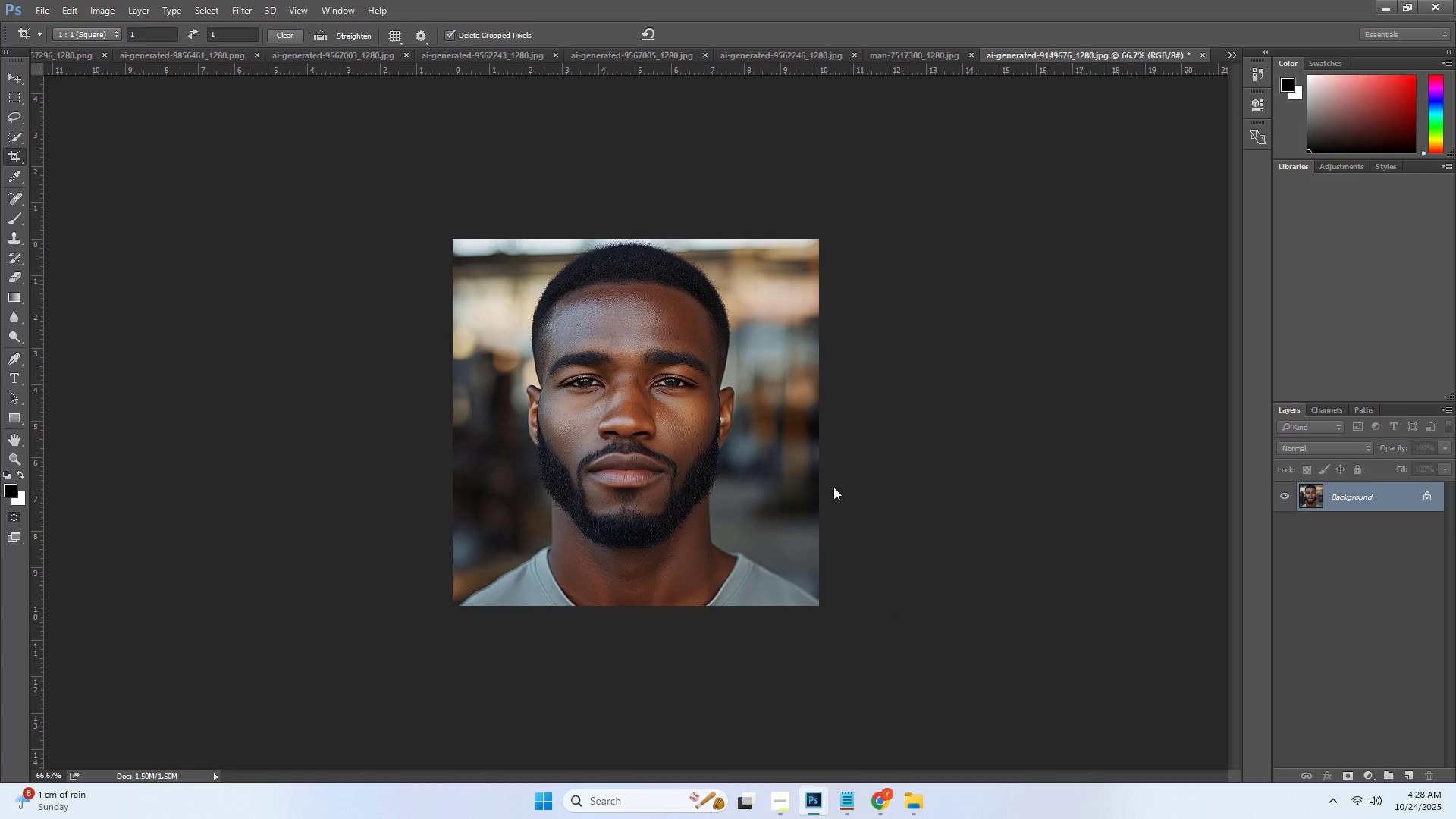 
wait(5.02)
 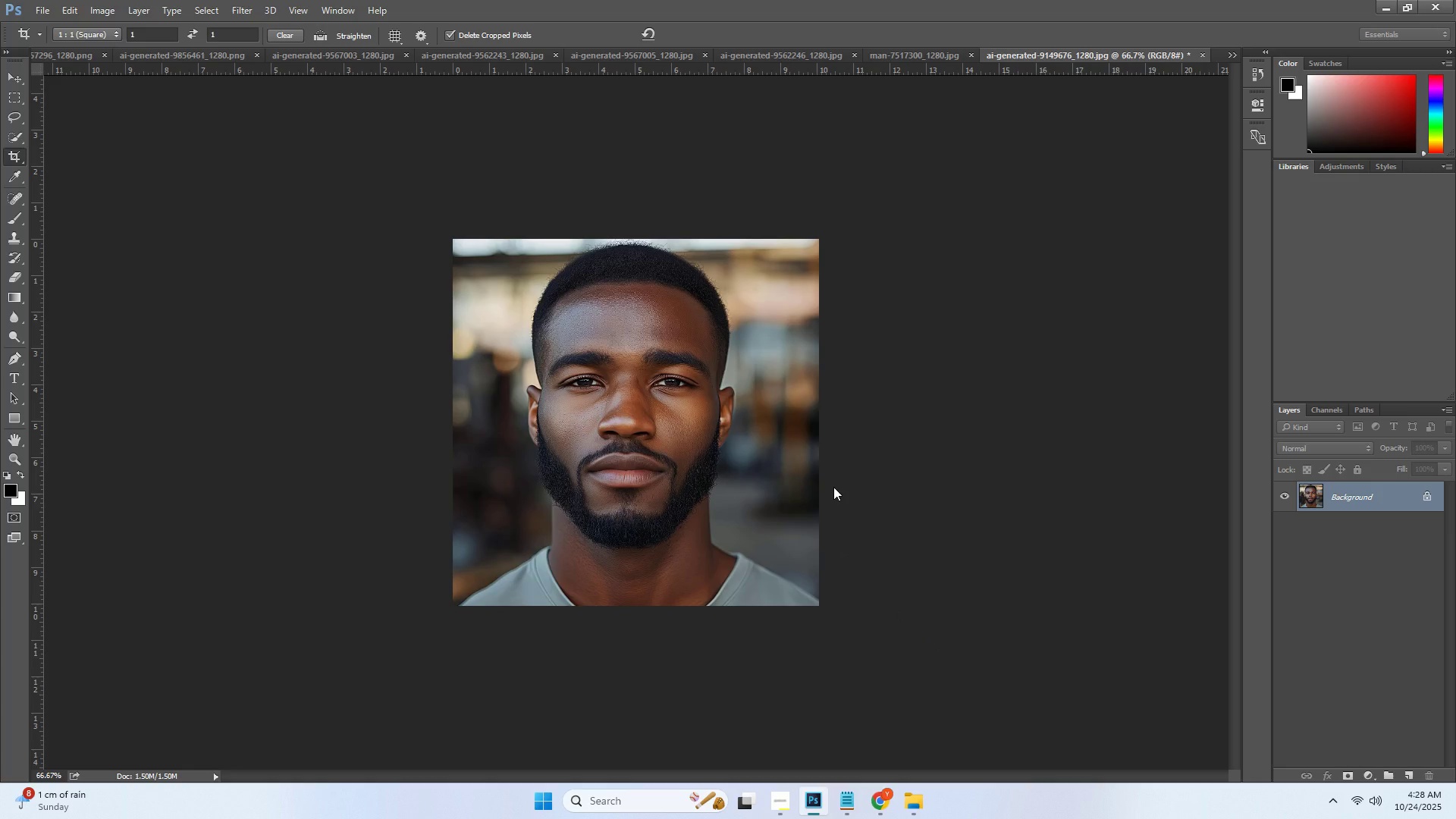 
key(Alt+Control+Shift+W)
 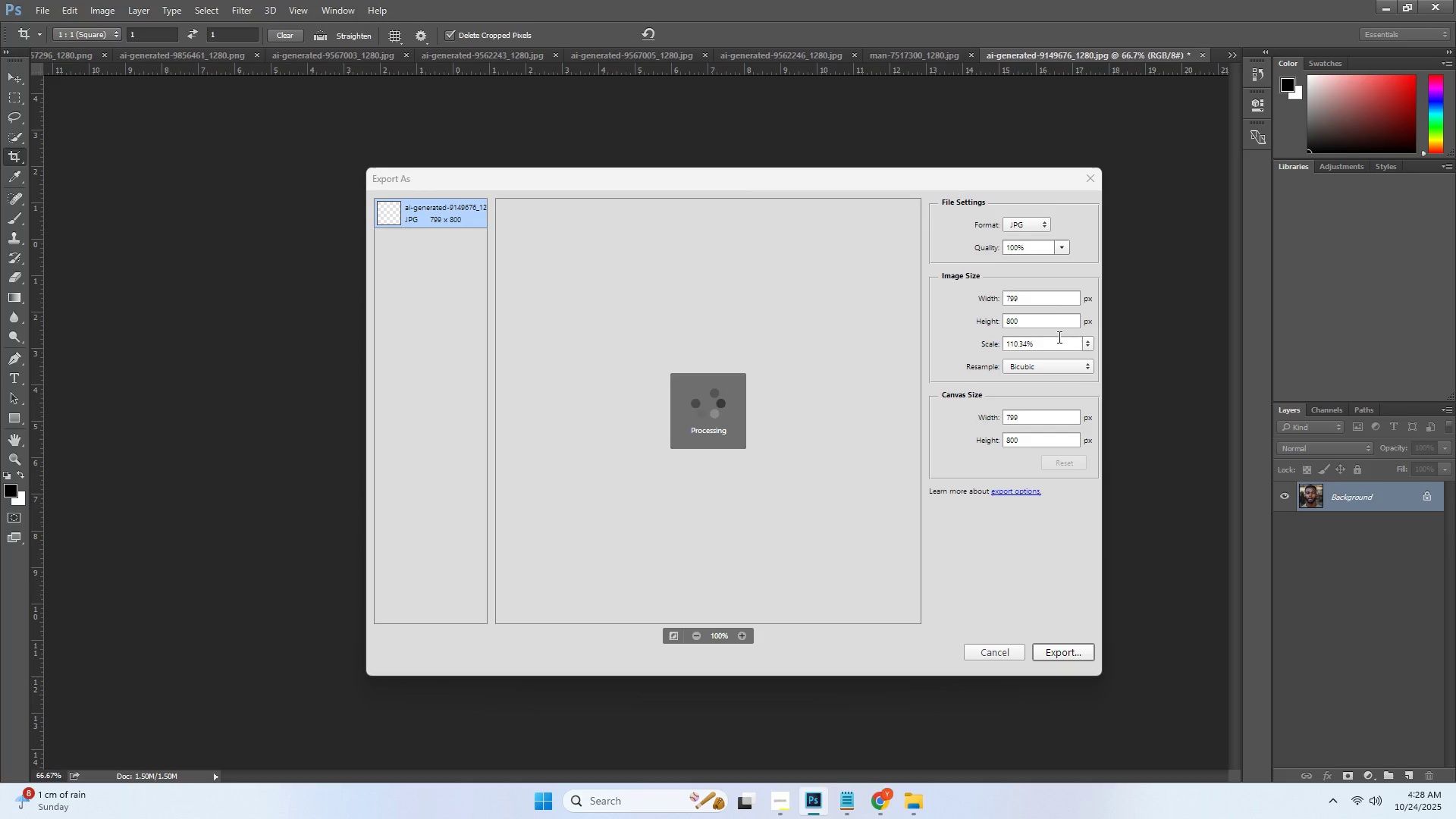 
double_click([1037, 293])
 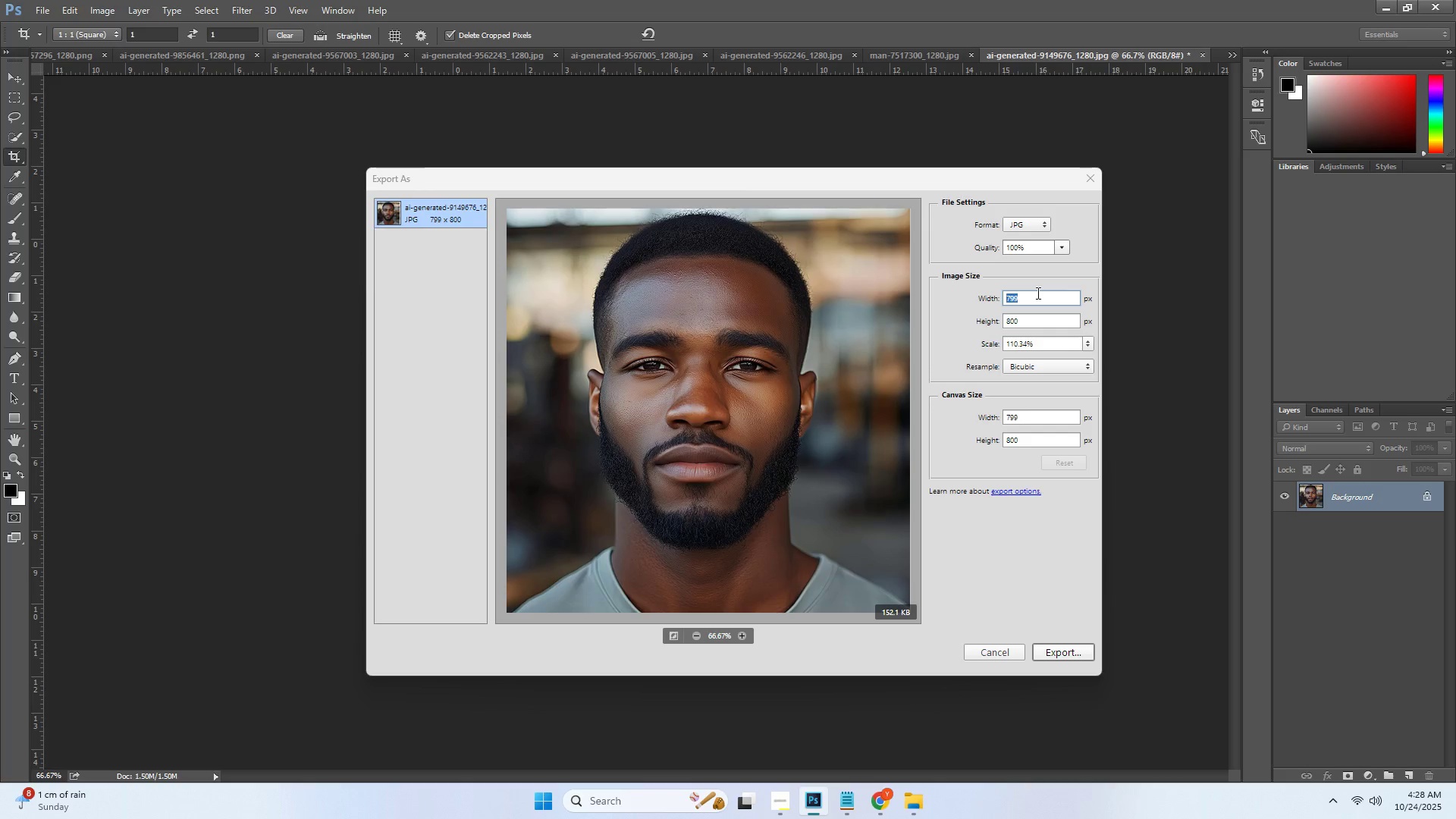 
triple_click([1037, 293])
 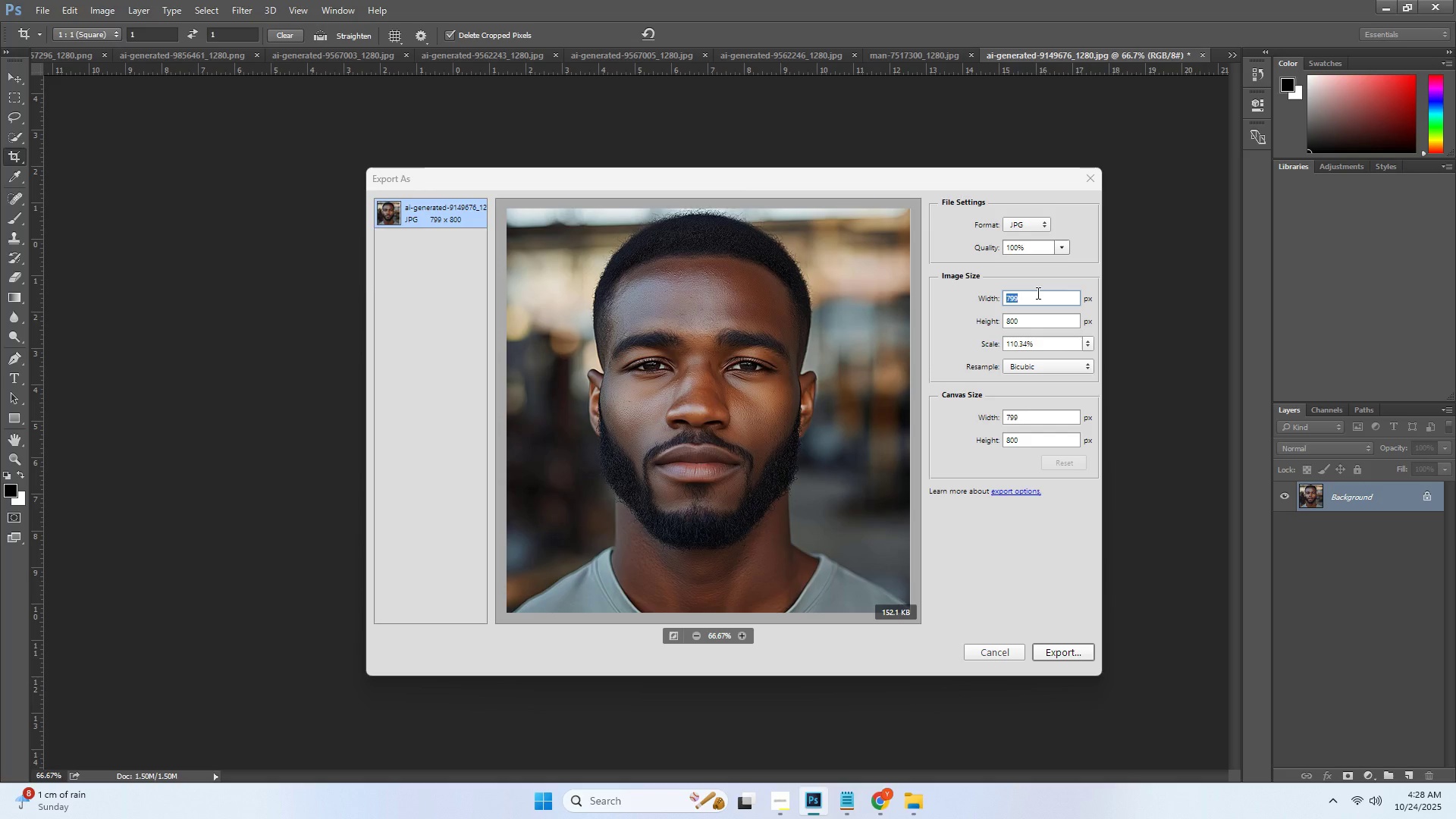 
key(Numpad1)
 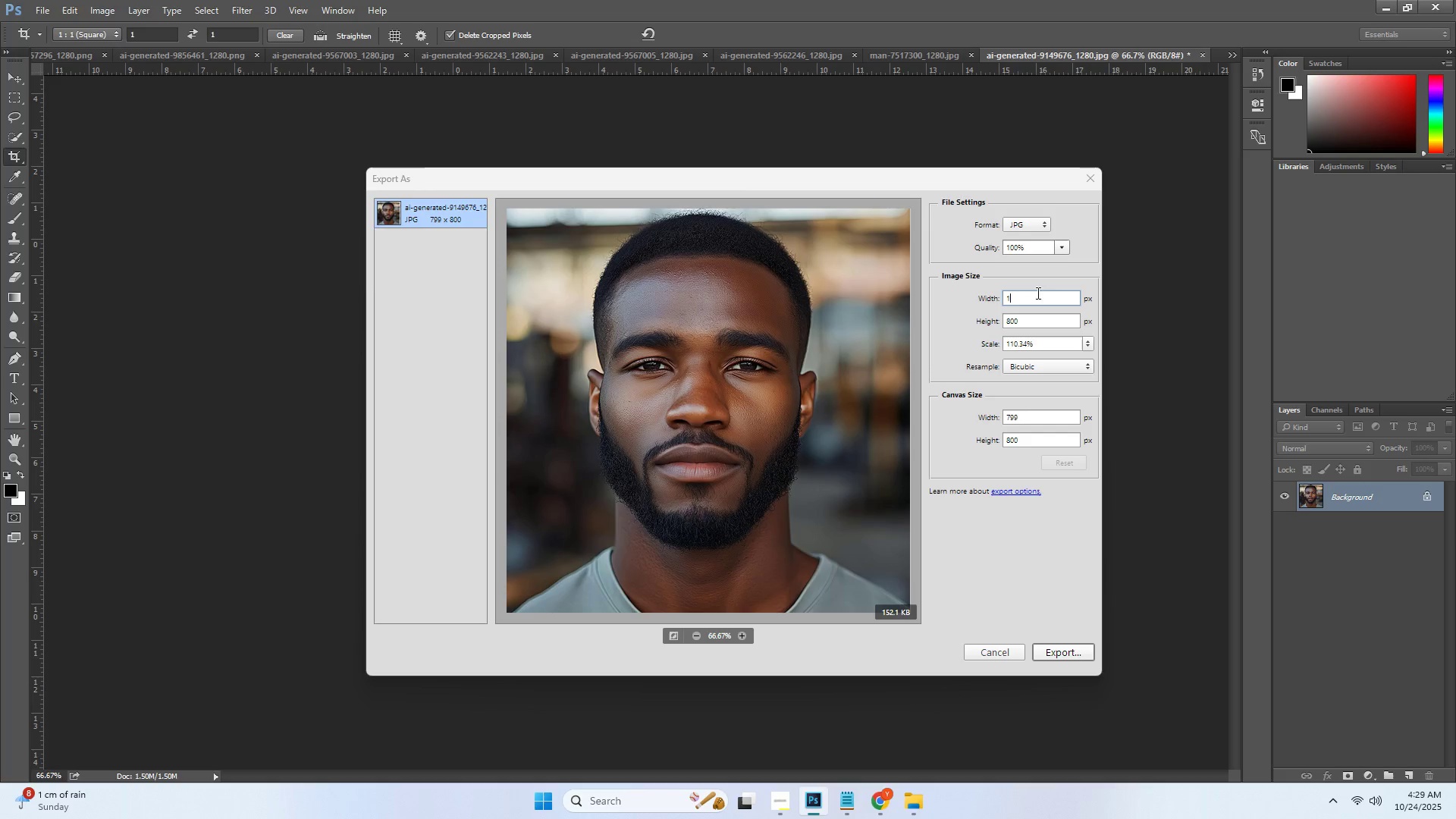 
key(Numpad6)
 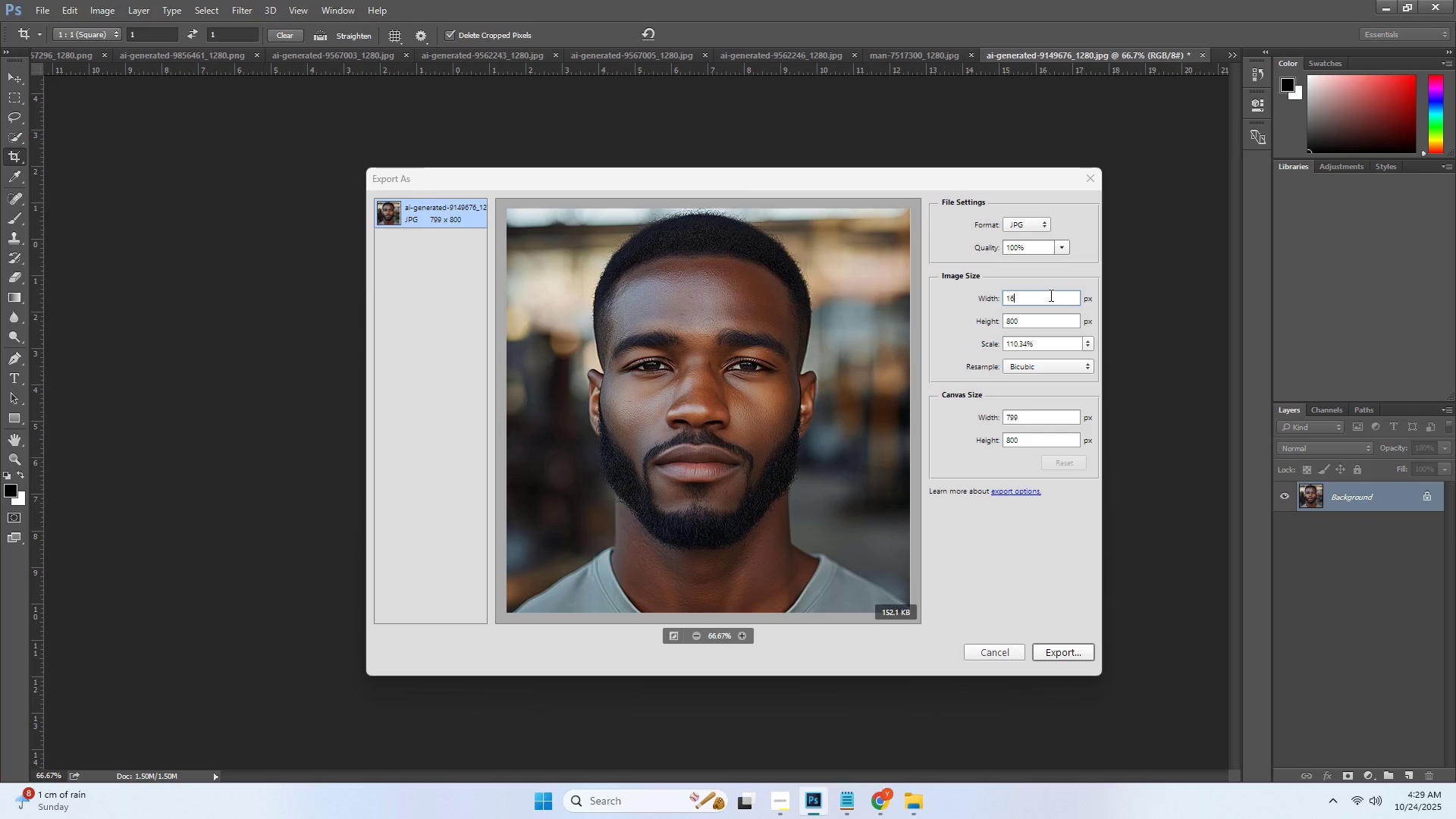 
key(Numpad0)
 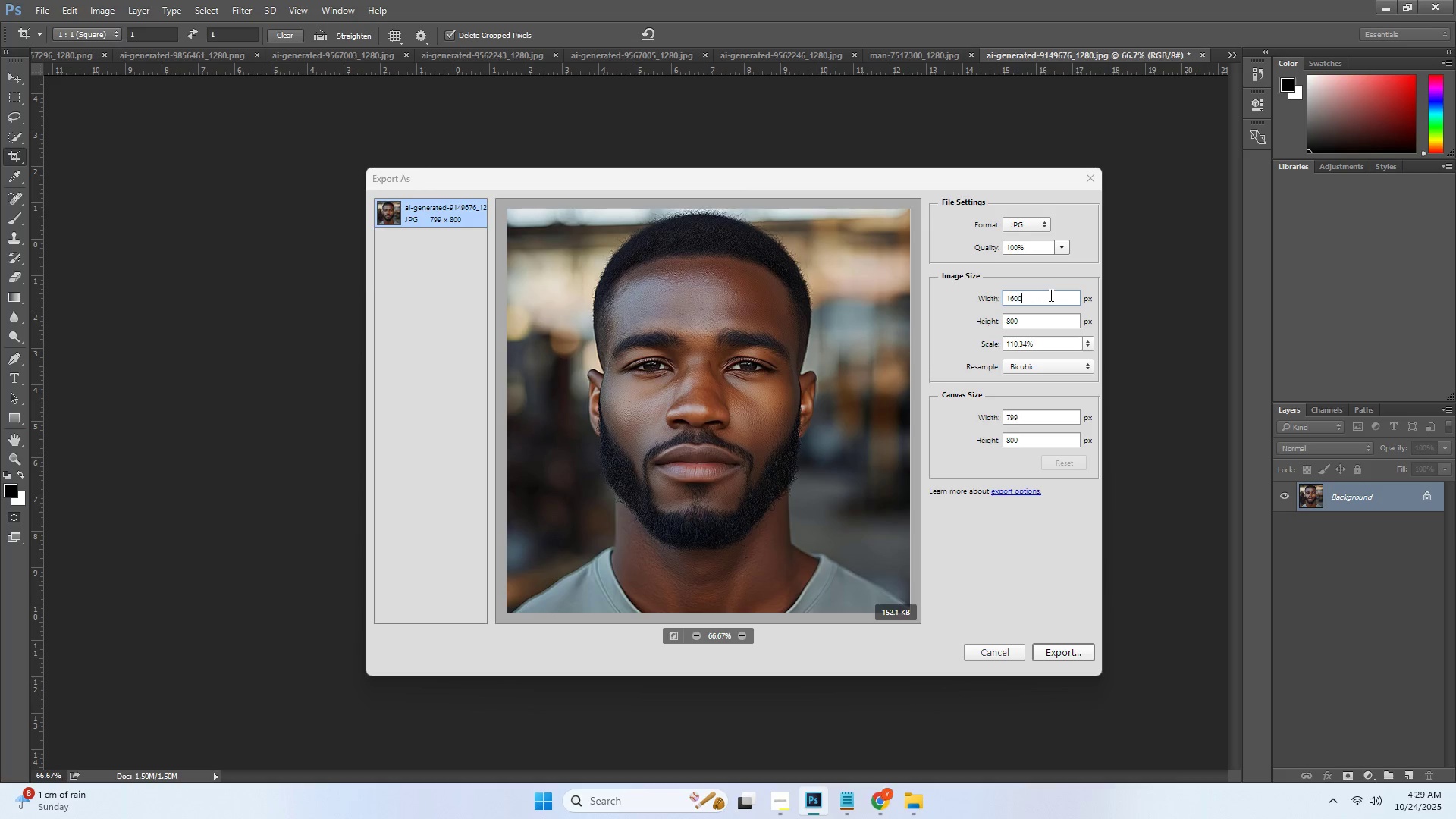 
key(Numpad0)
 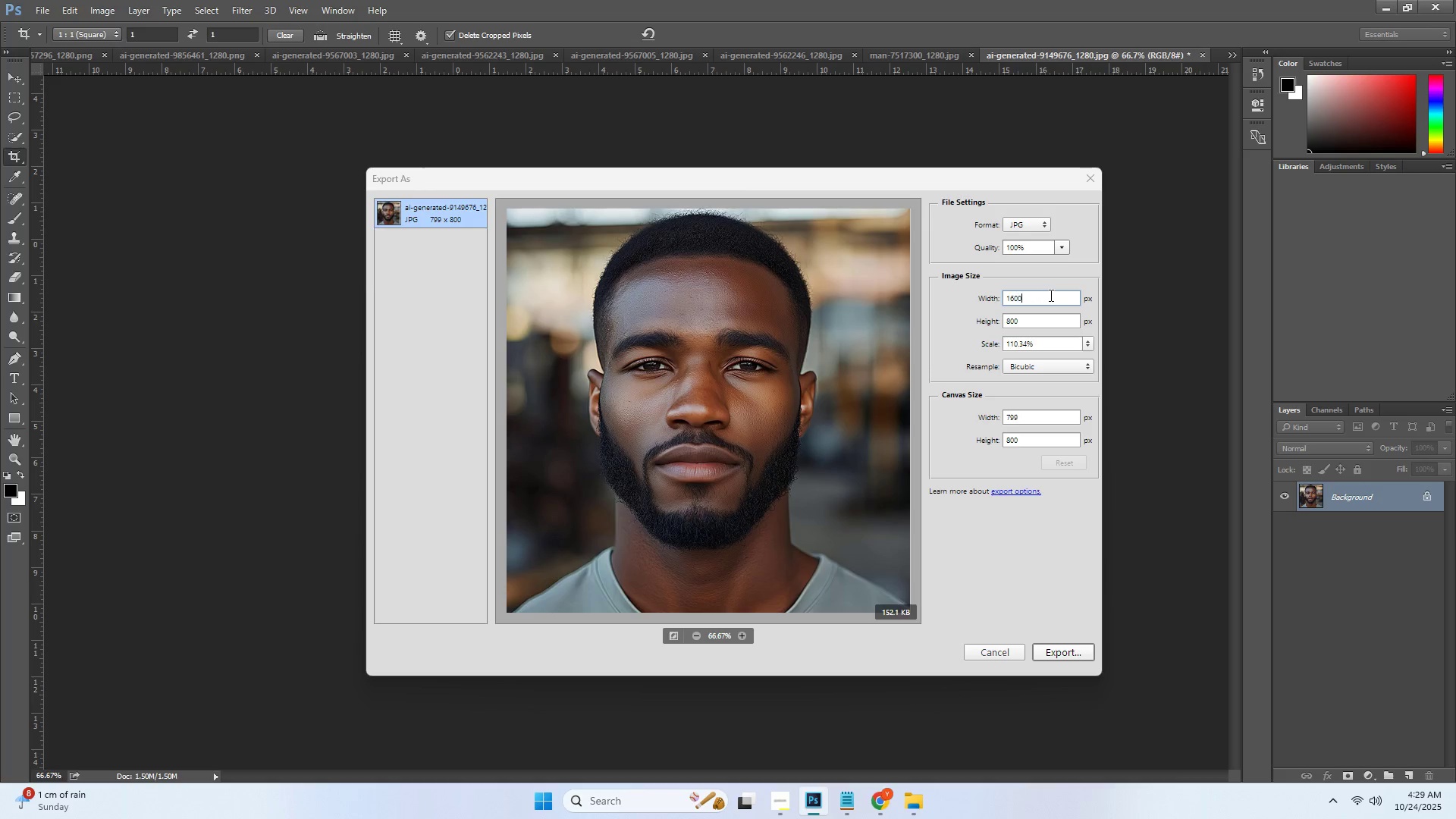 
key(Tab)
 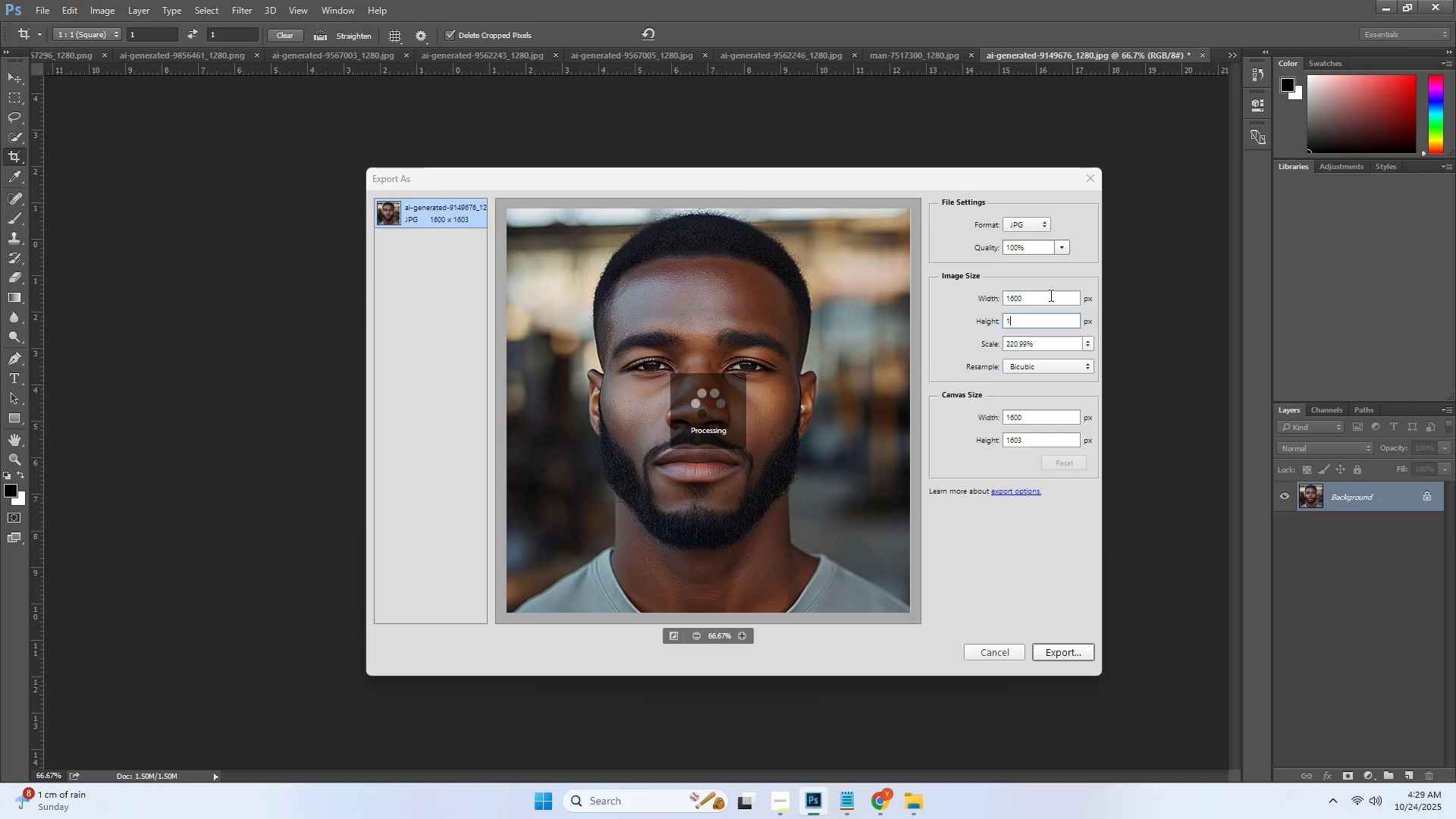 
key(Numpad1)
 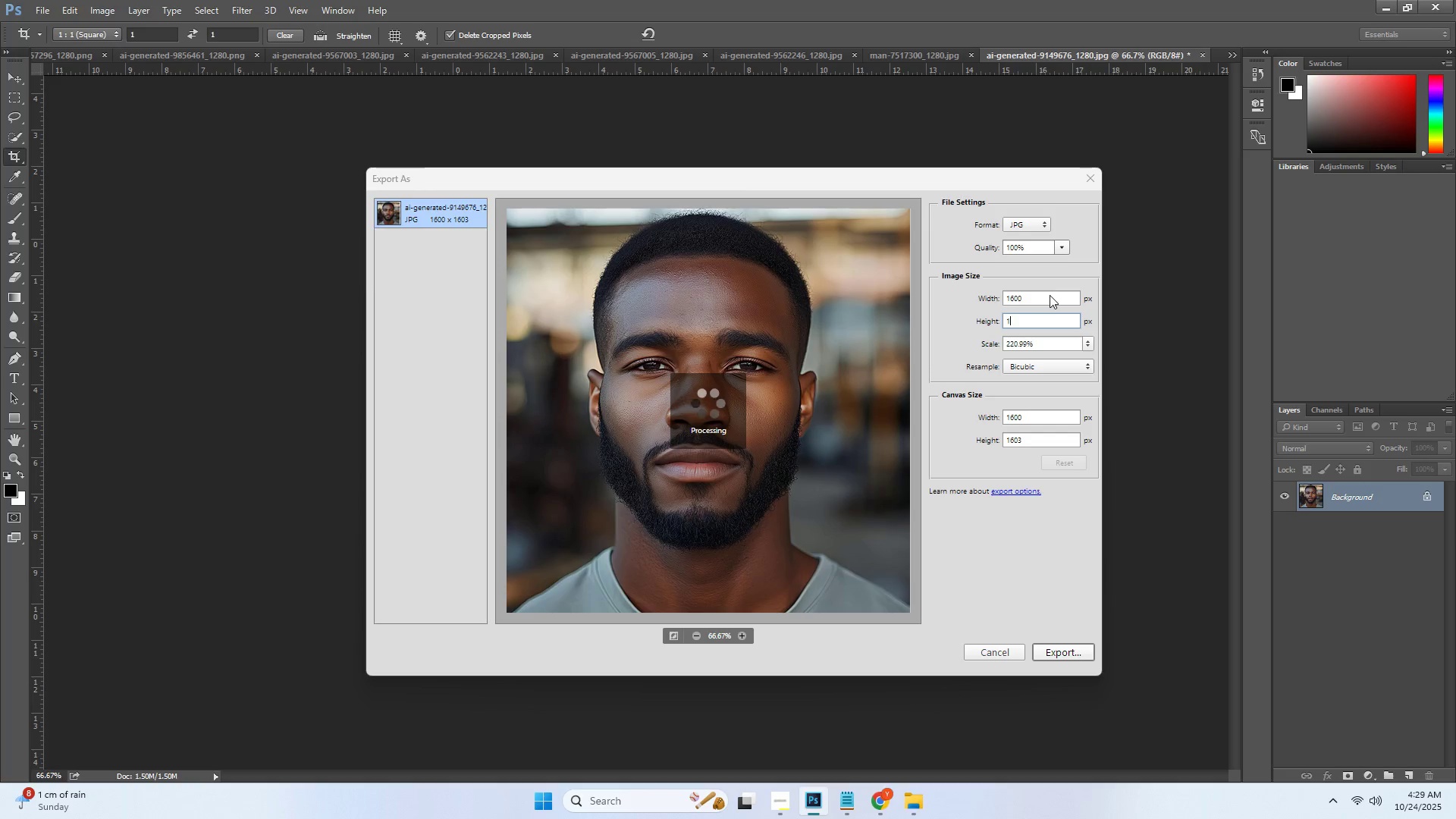 
key(Numpad6)
 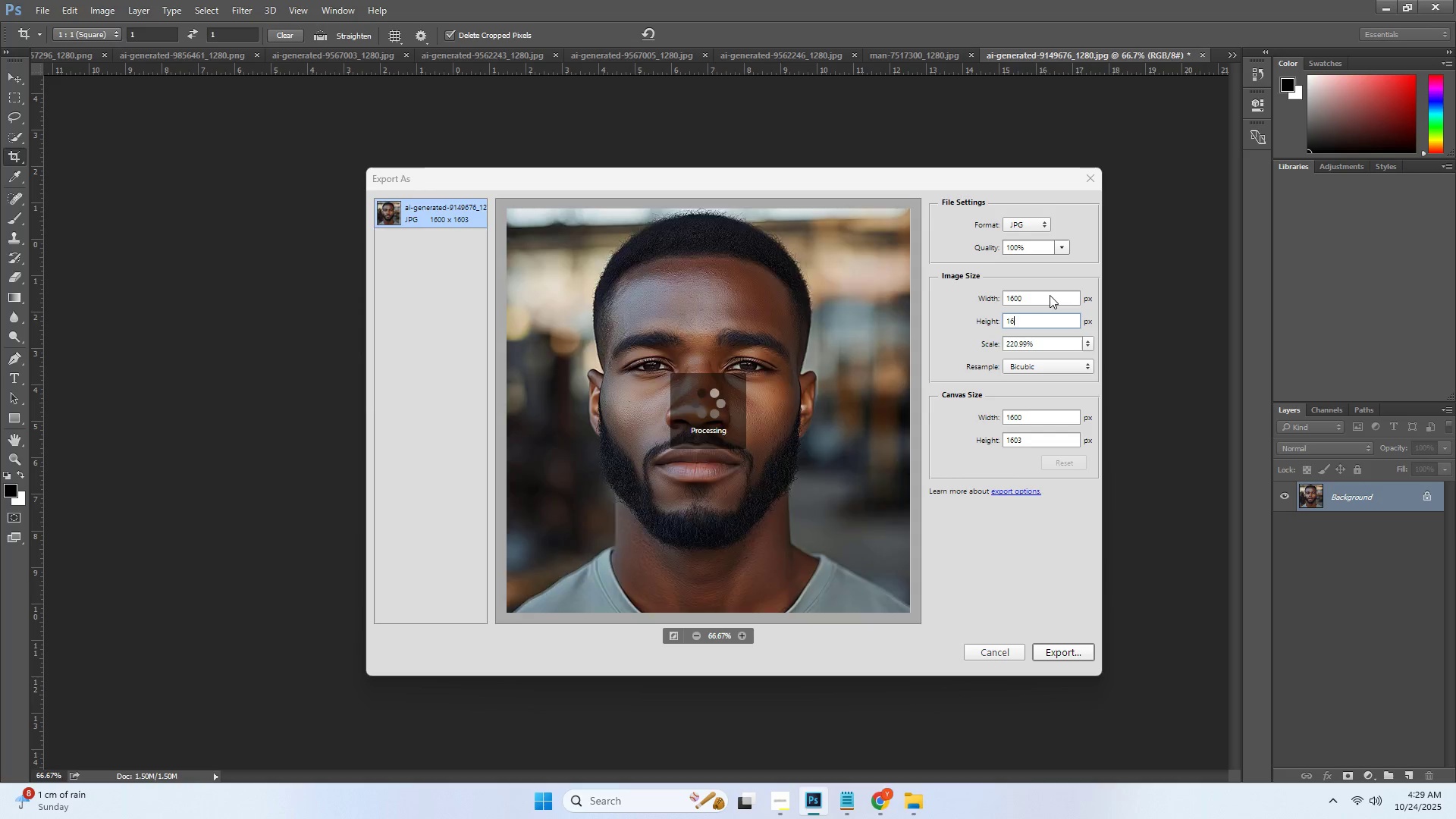 
key(Numpad0)
 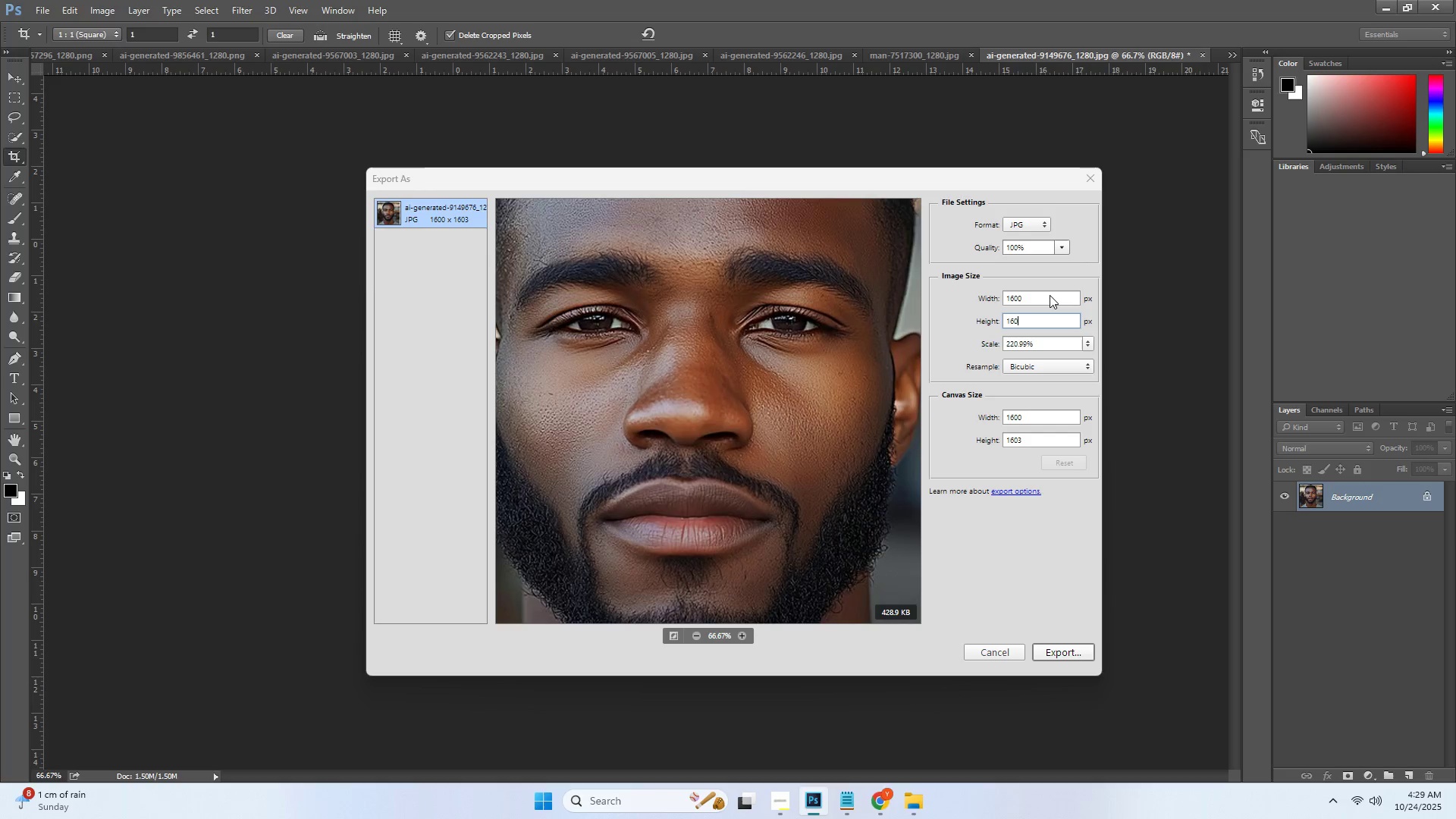 
key(Numpad0)
 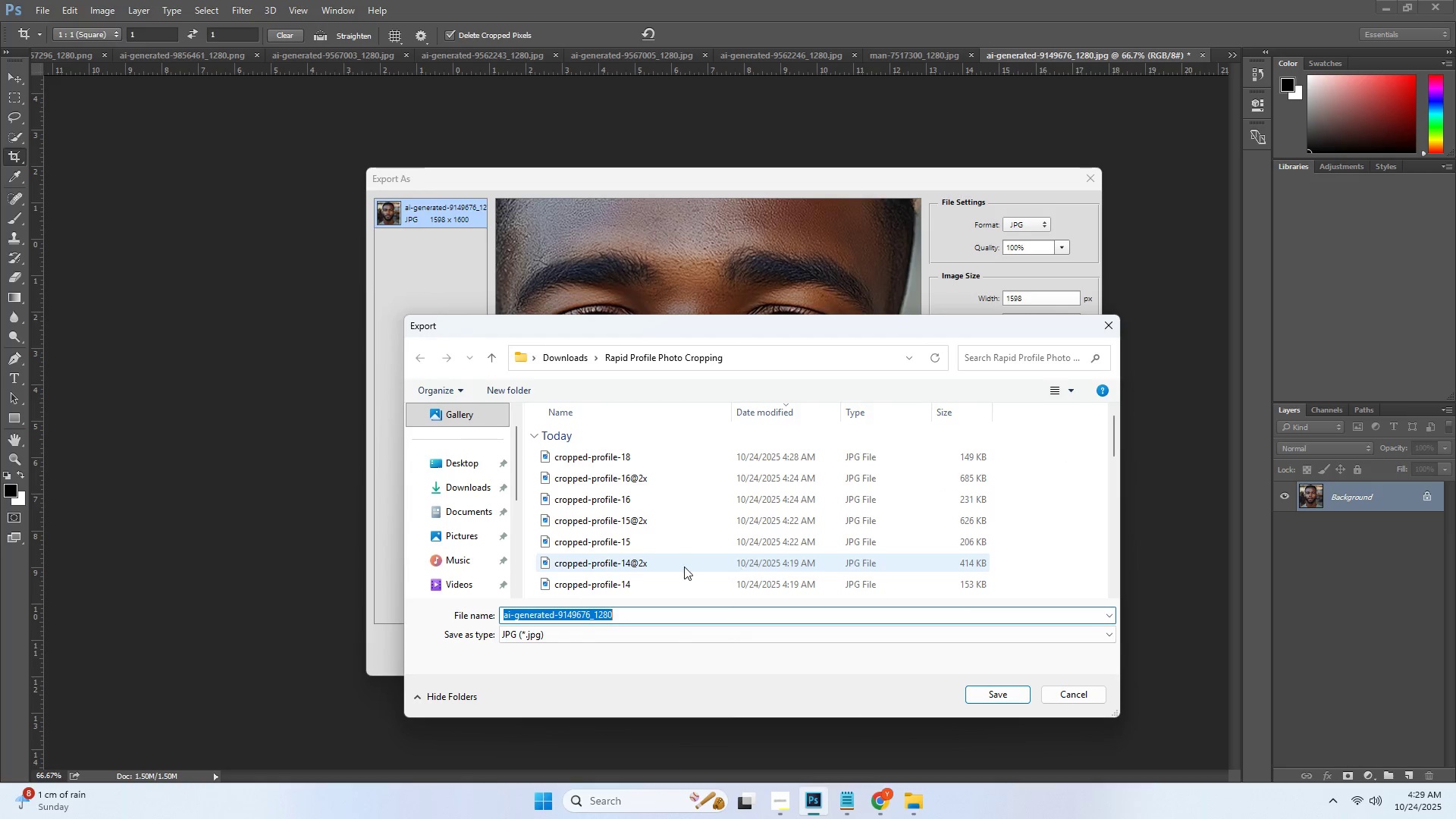 
key(Control+ControlLeft)
 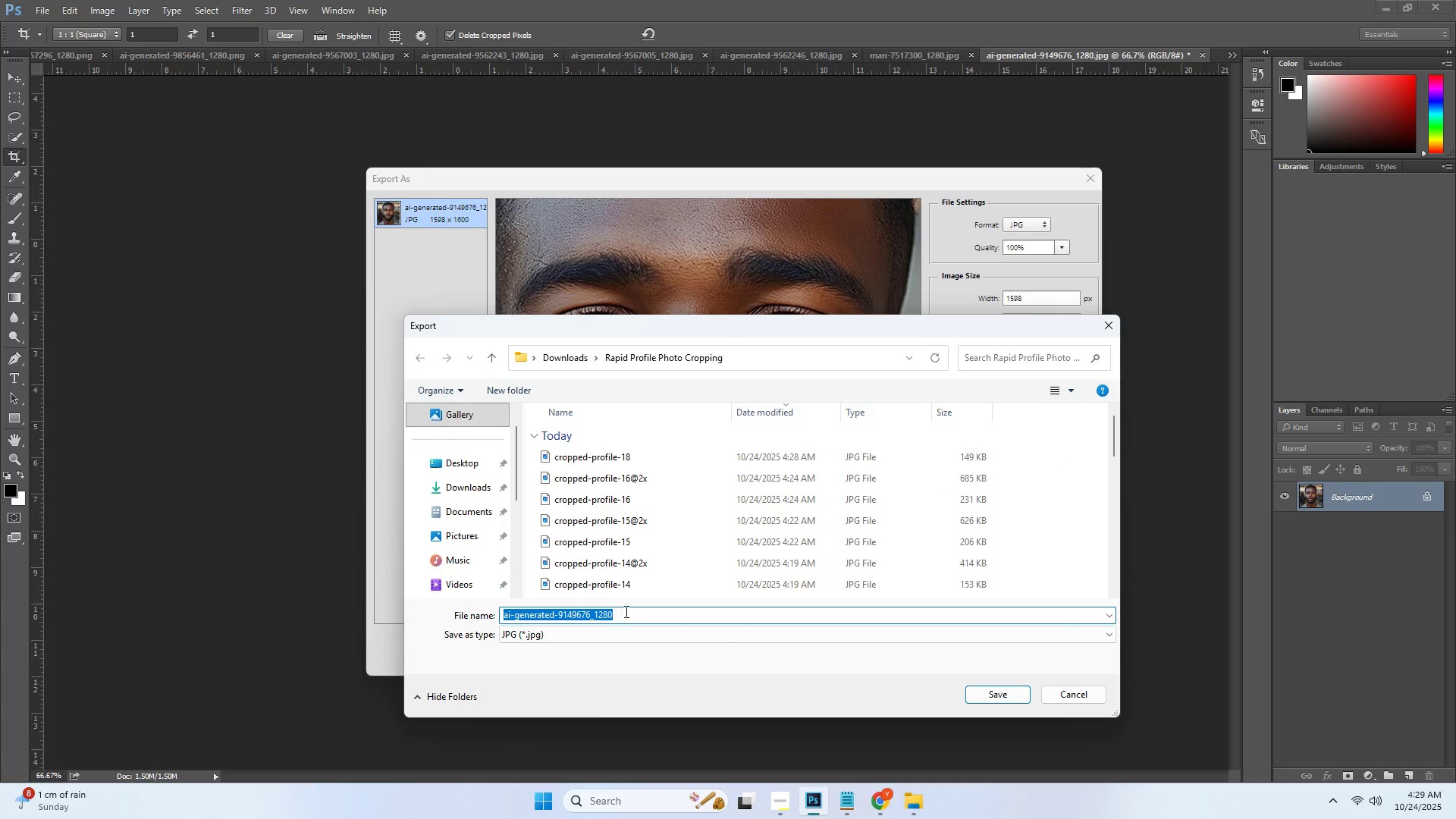 
key(Control+V)
 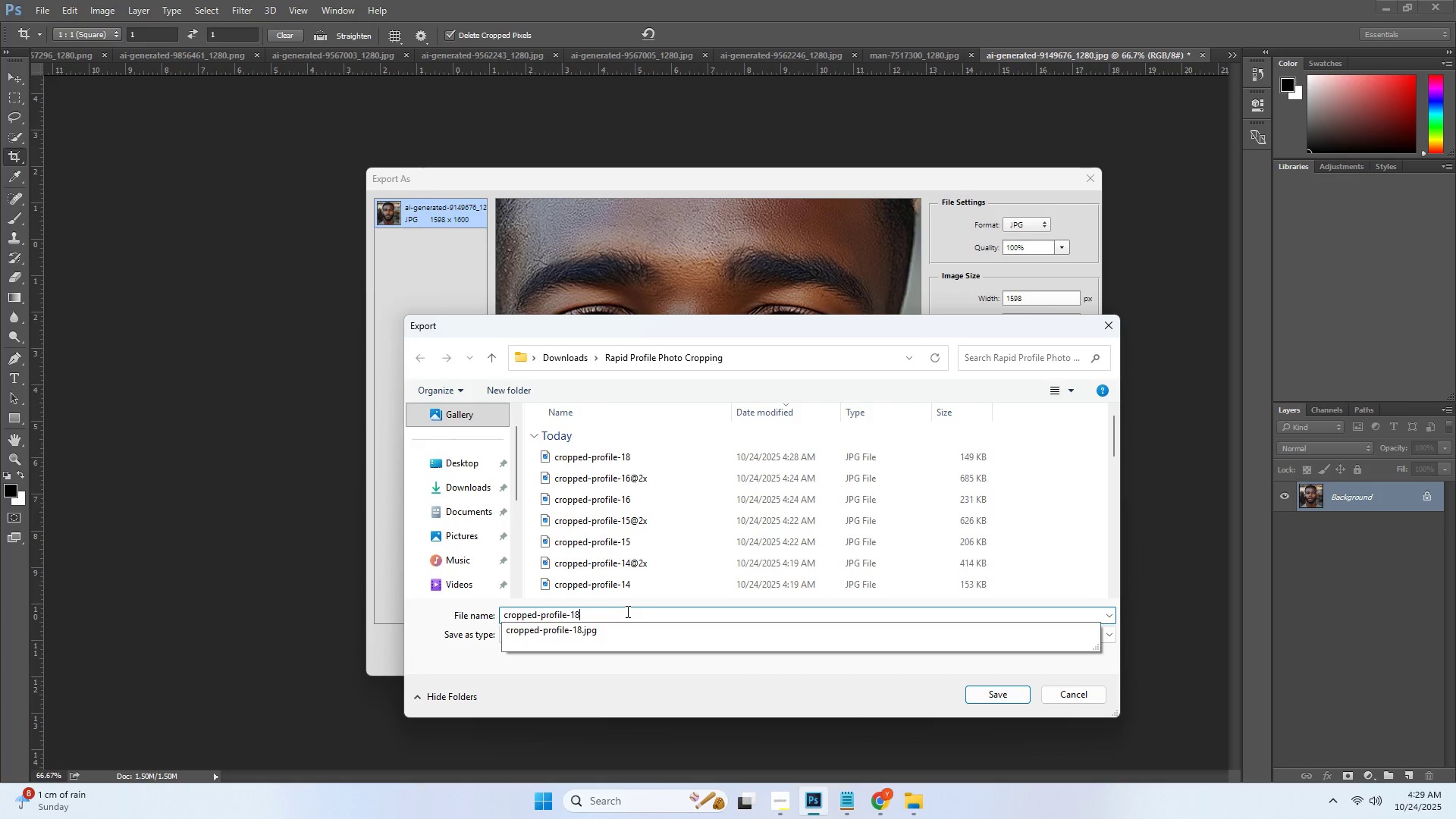 
type(@2x.jpg)
 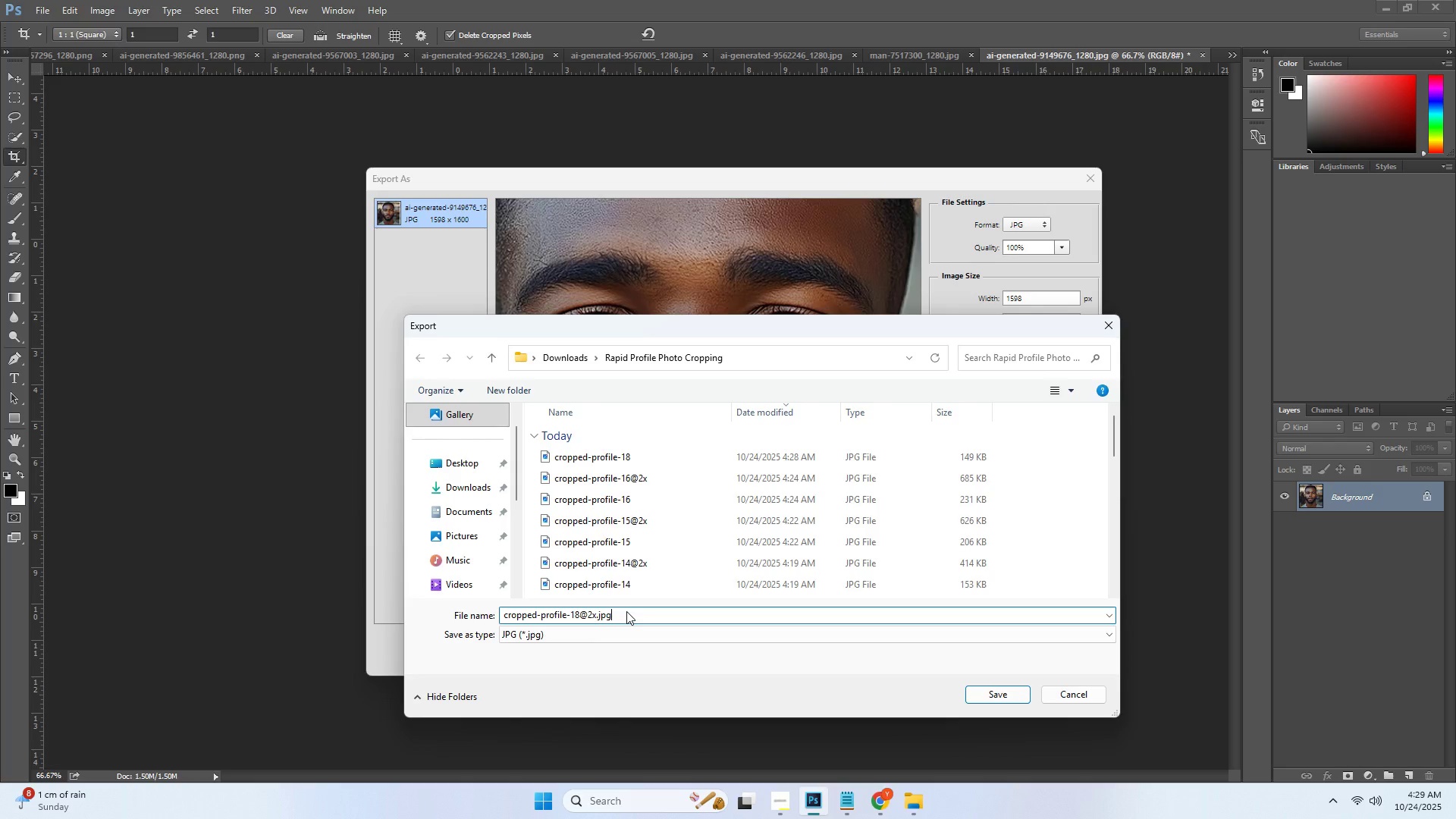 
key(Enter)
 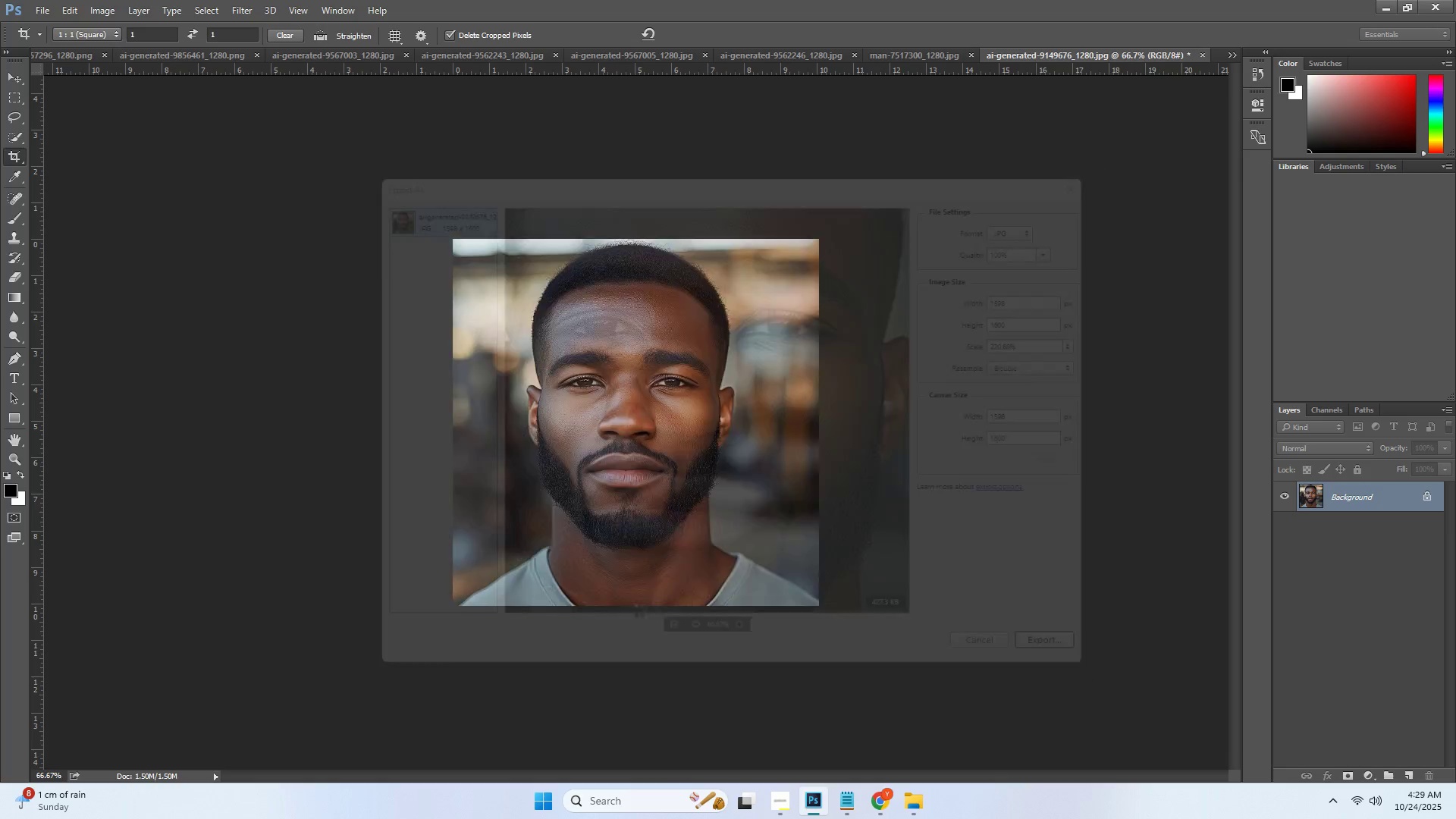 
key(Alt+Control+Shift+W)
 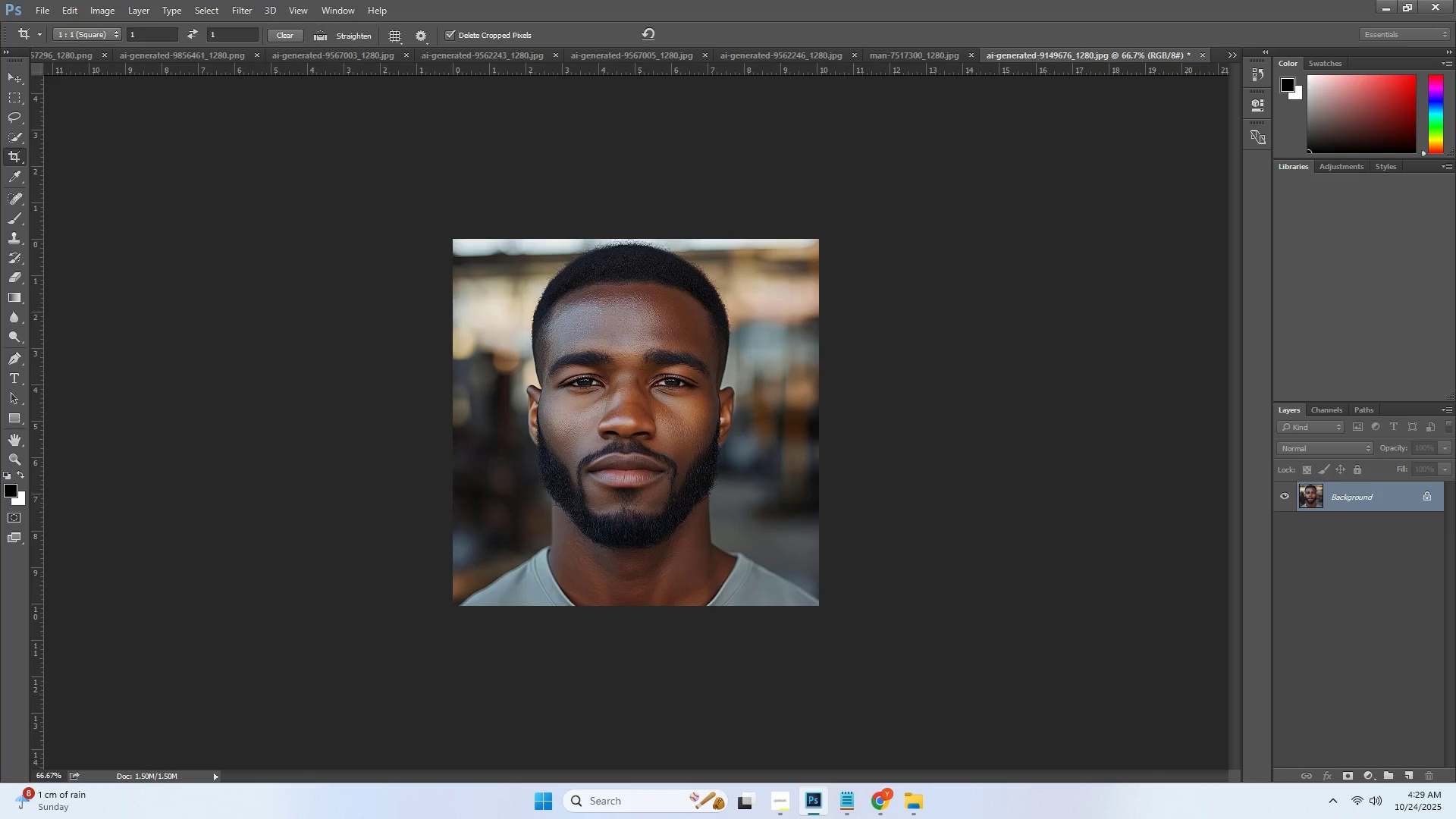 
wait(5.3)
 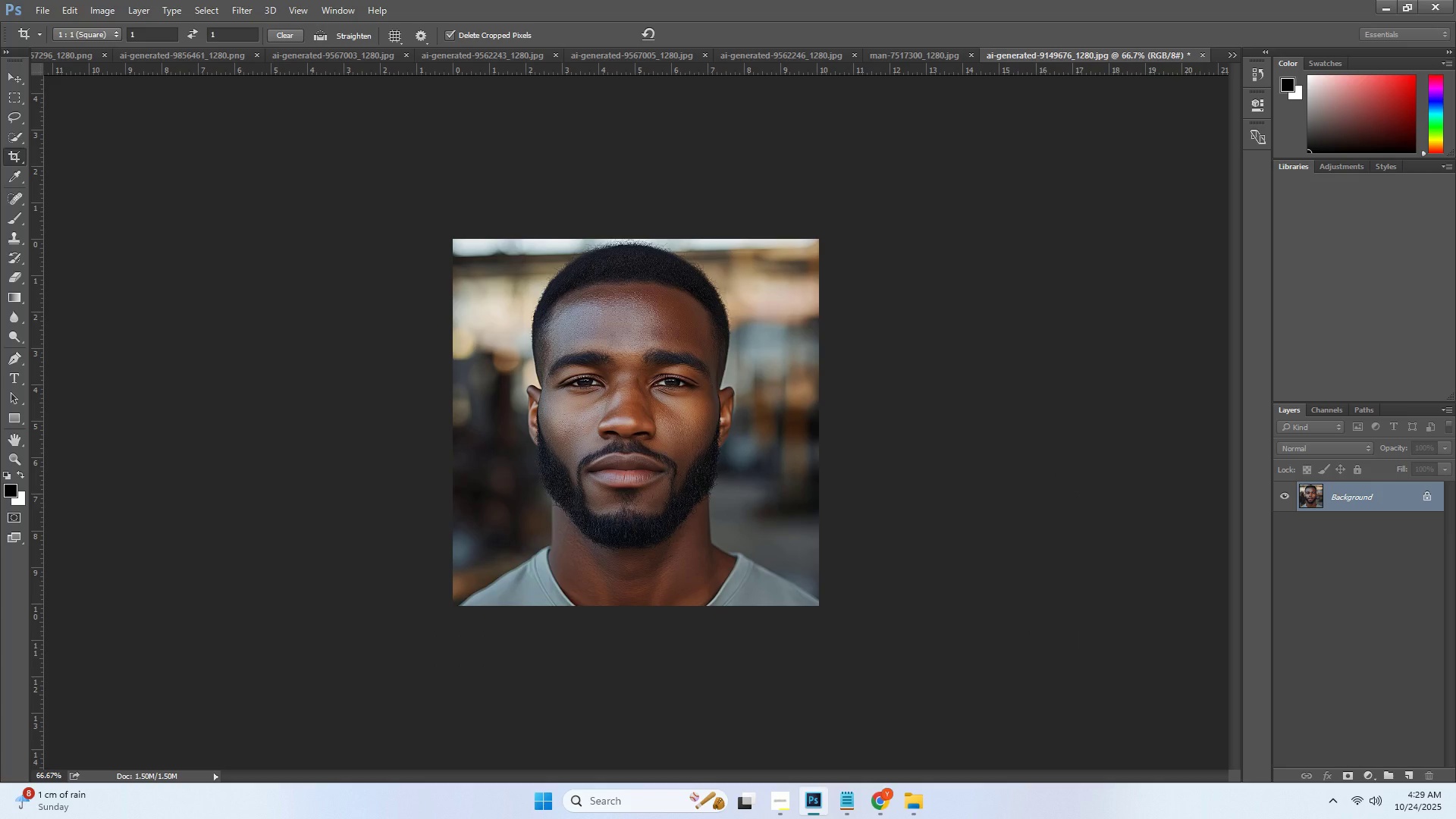 
key(Alt+AltLeft)
 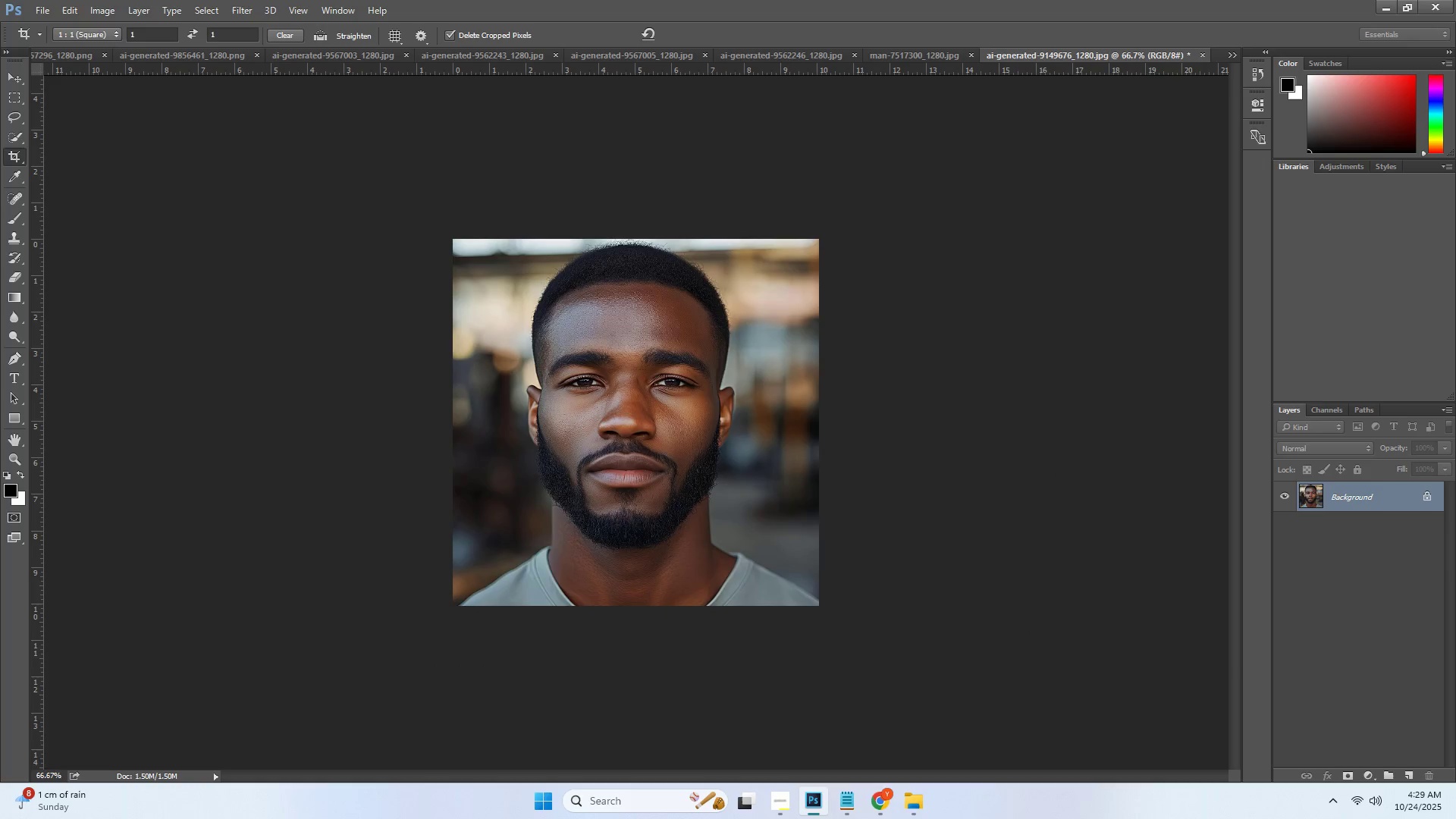 
key(Alt+AltLeft)
 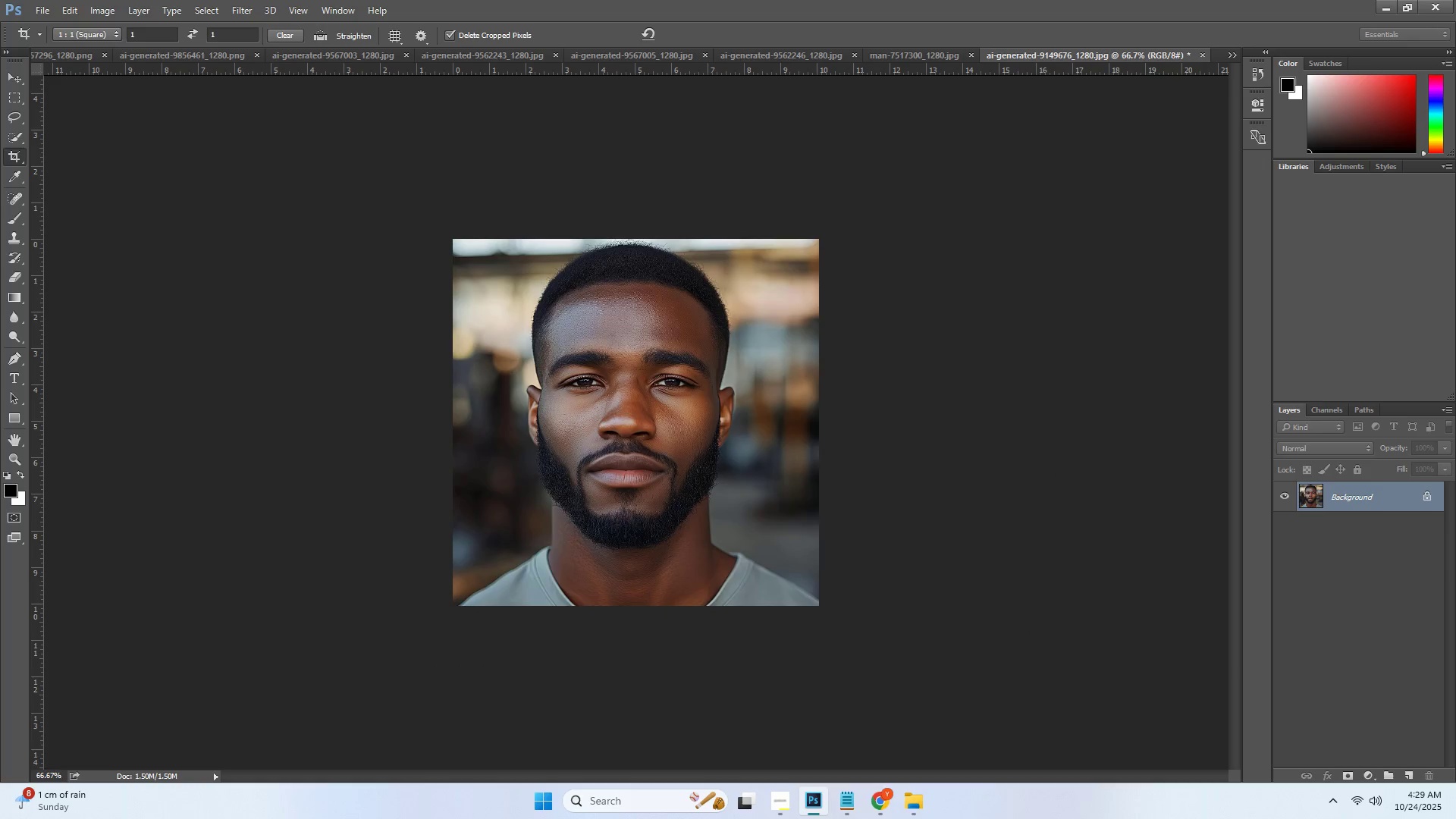 
key(Alt+Tab)
 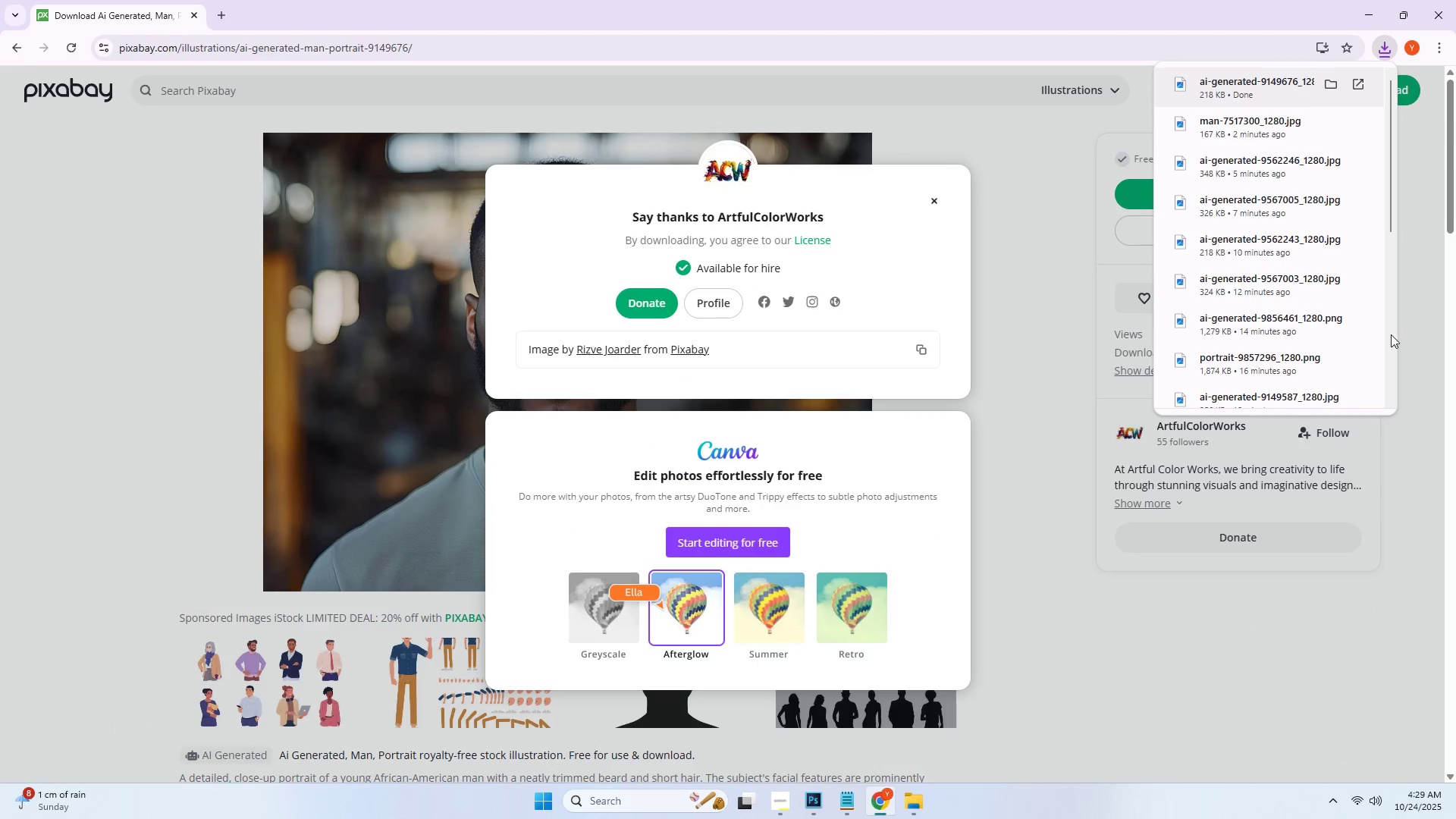 
key(Alt+AltLeft)
 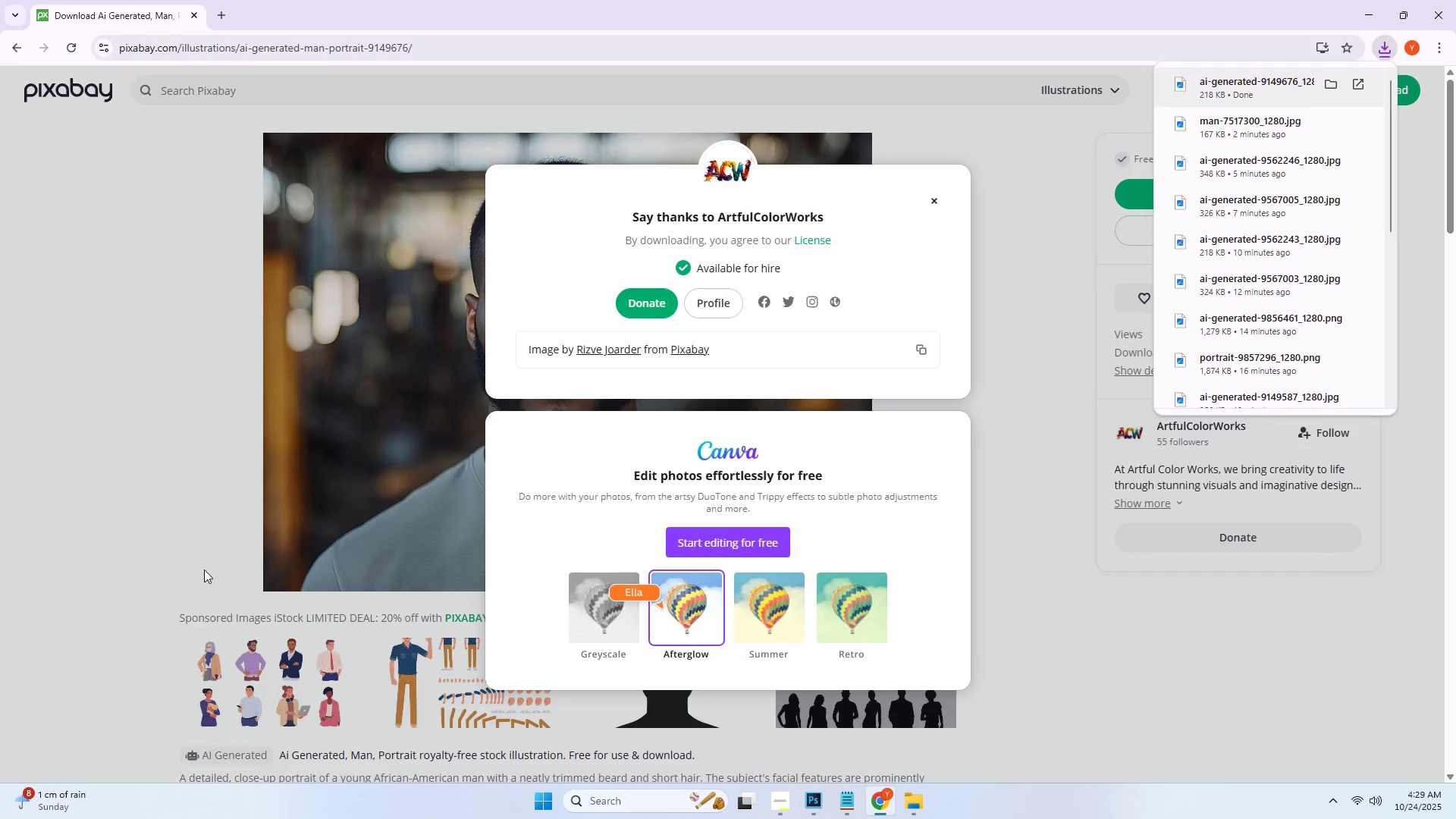 
key(Alt+Tab)
 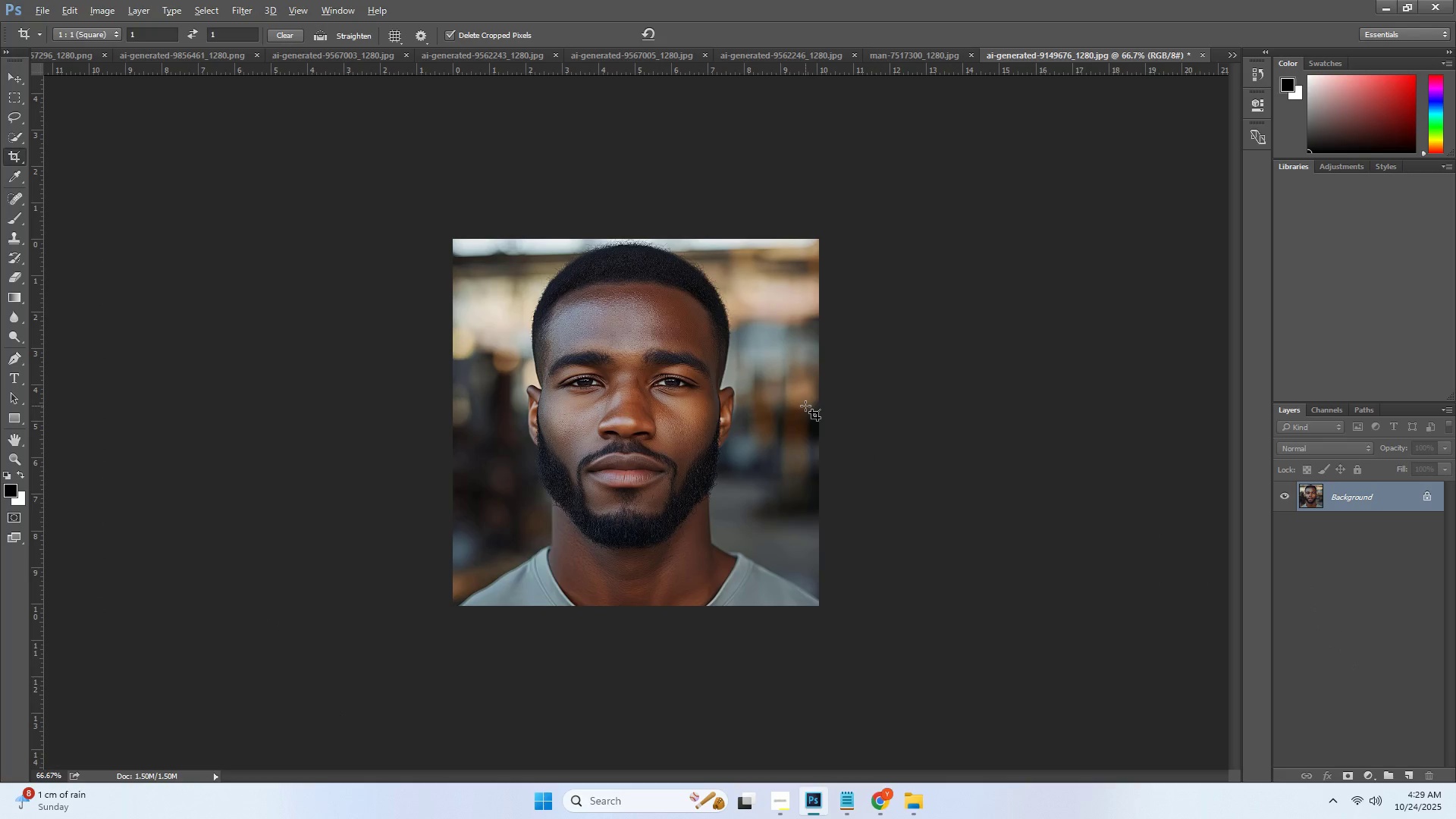 
key(Alt+Control+Shift+W)
 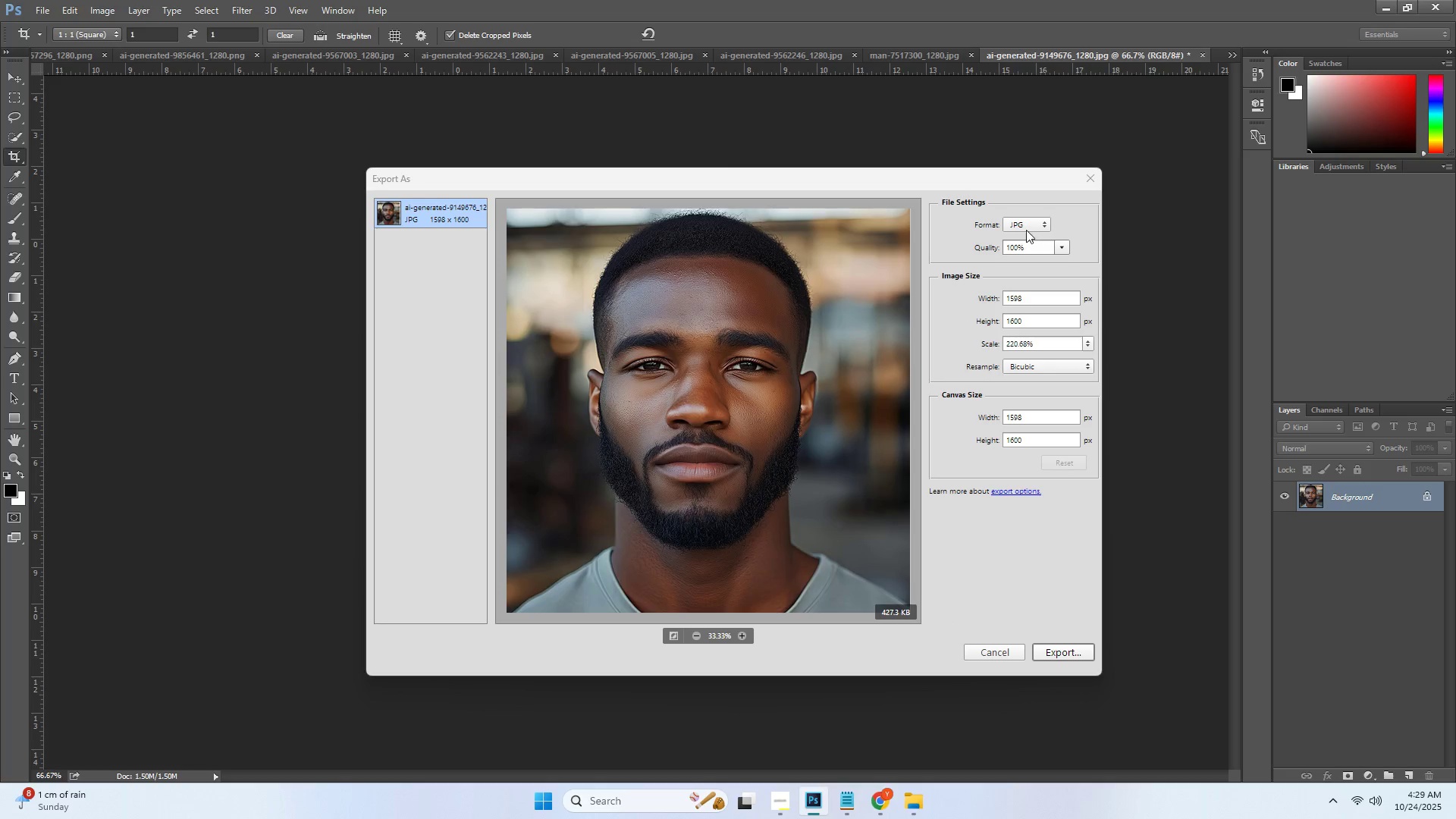 
left_click([1024, 228])
 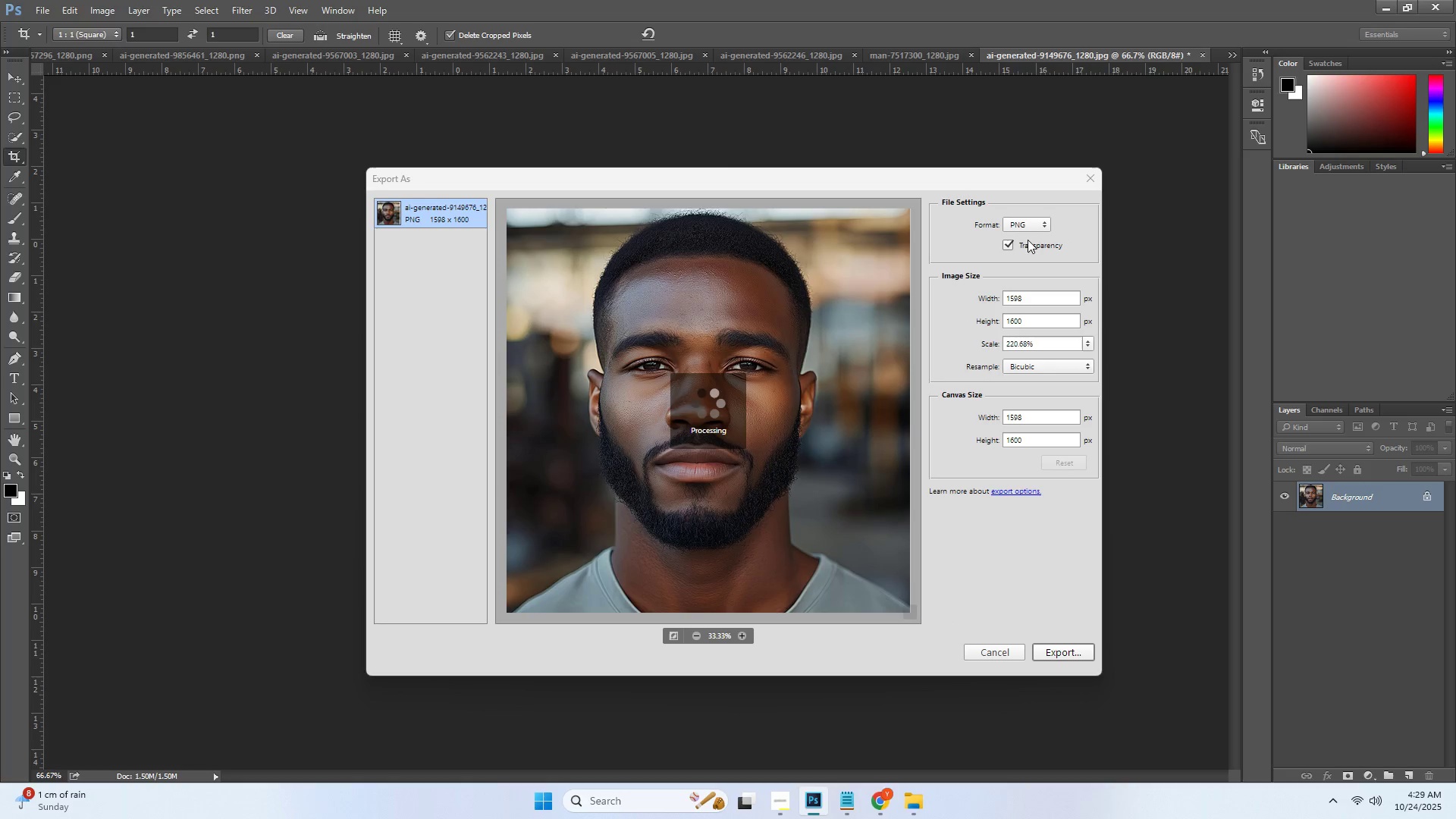 
double_click([1028, 253])
 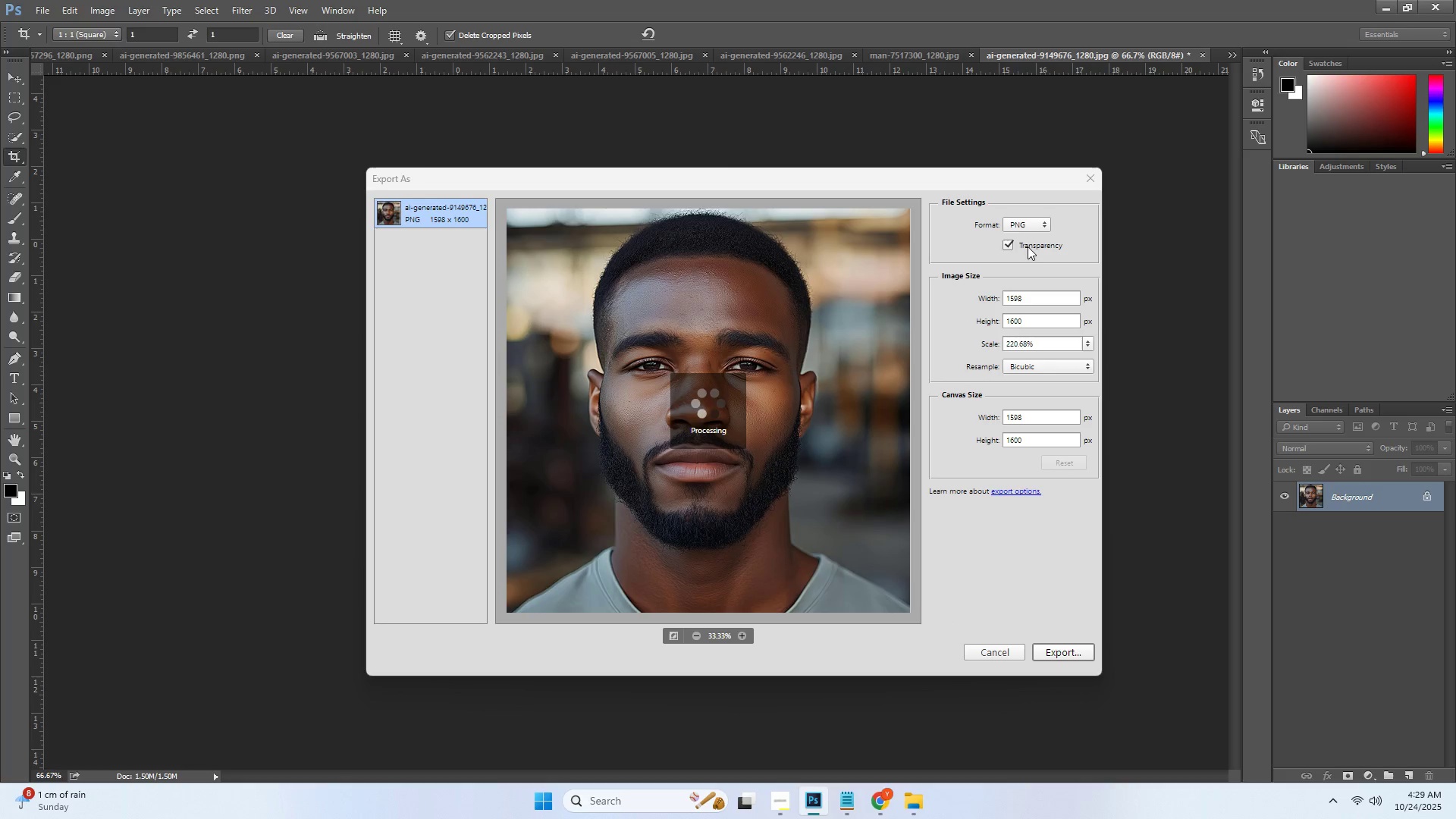 
triple_click([1028, 246])
 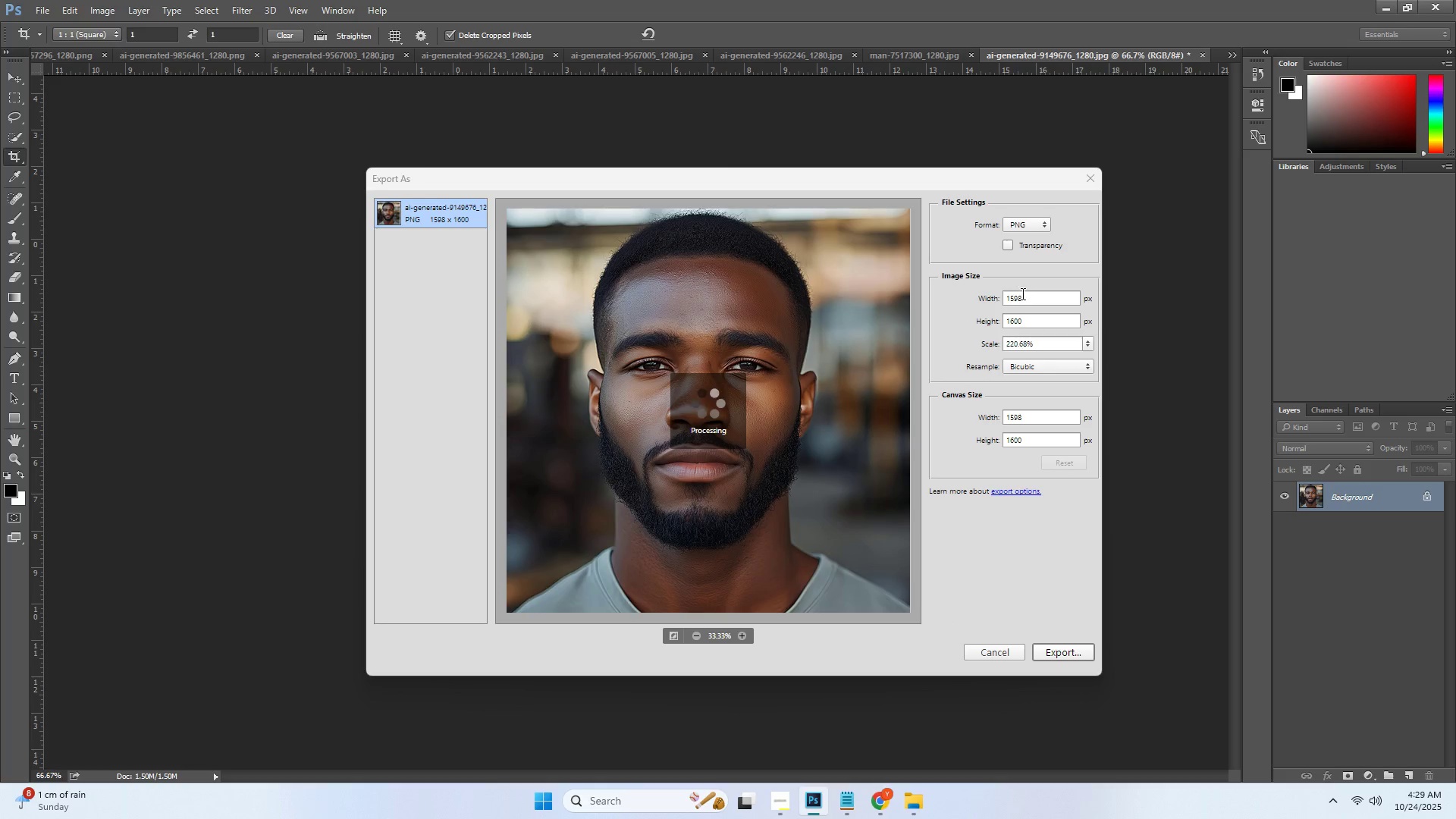 
left_click([1021, 293])
 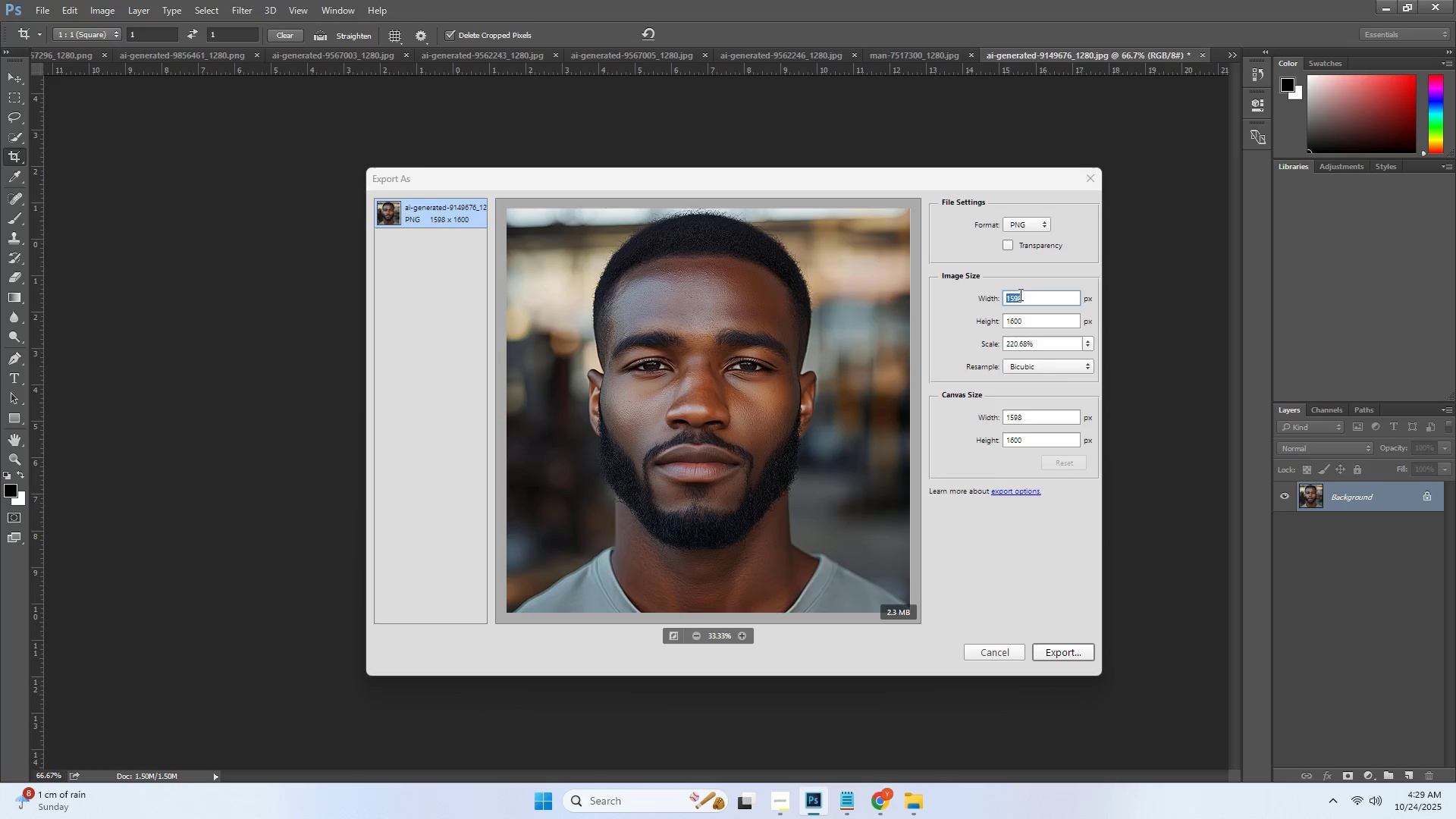 
key(Numpad8)
 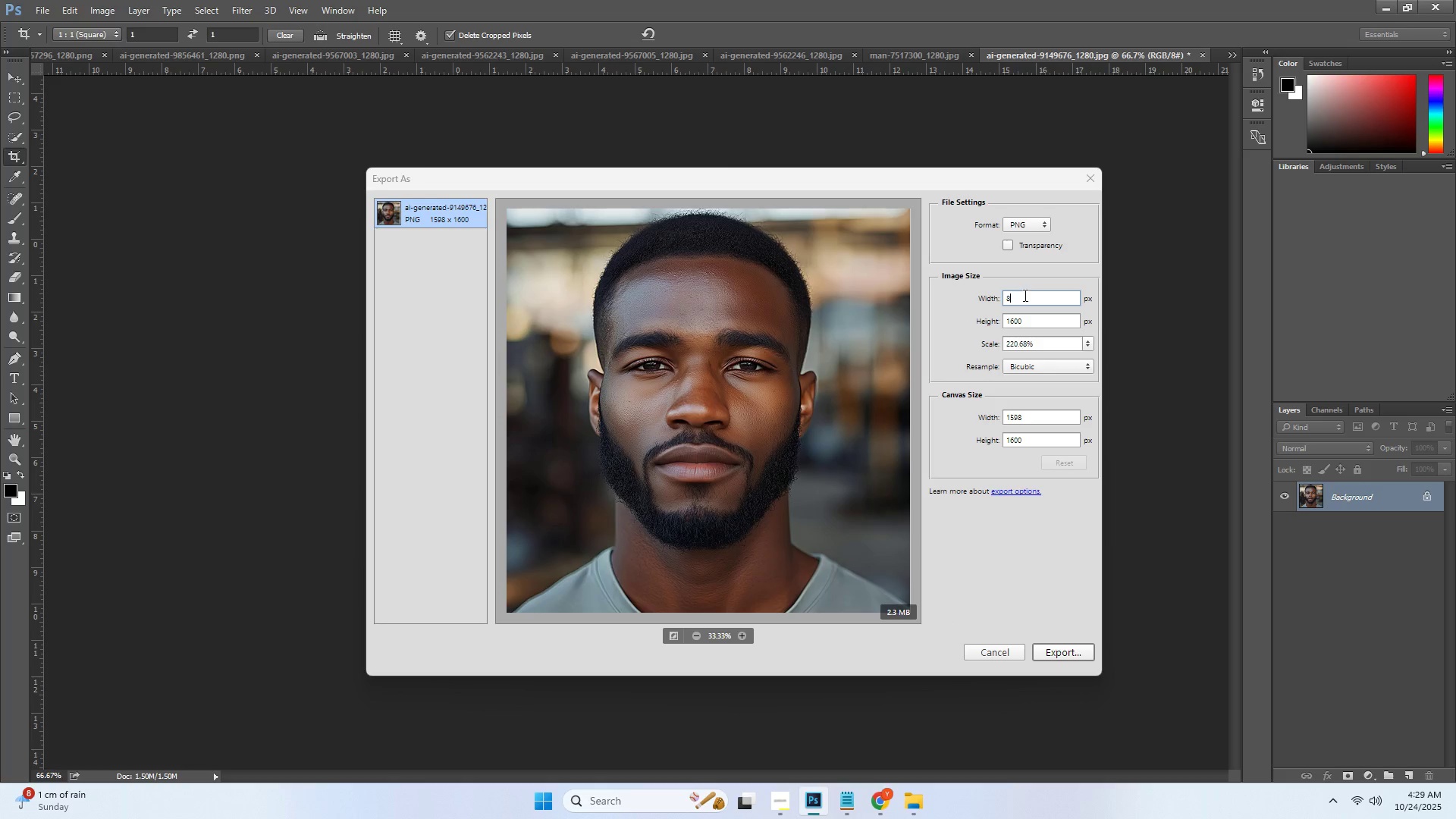 
key(Numpad0)
 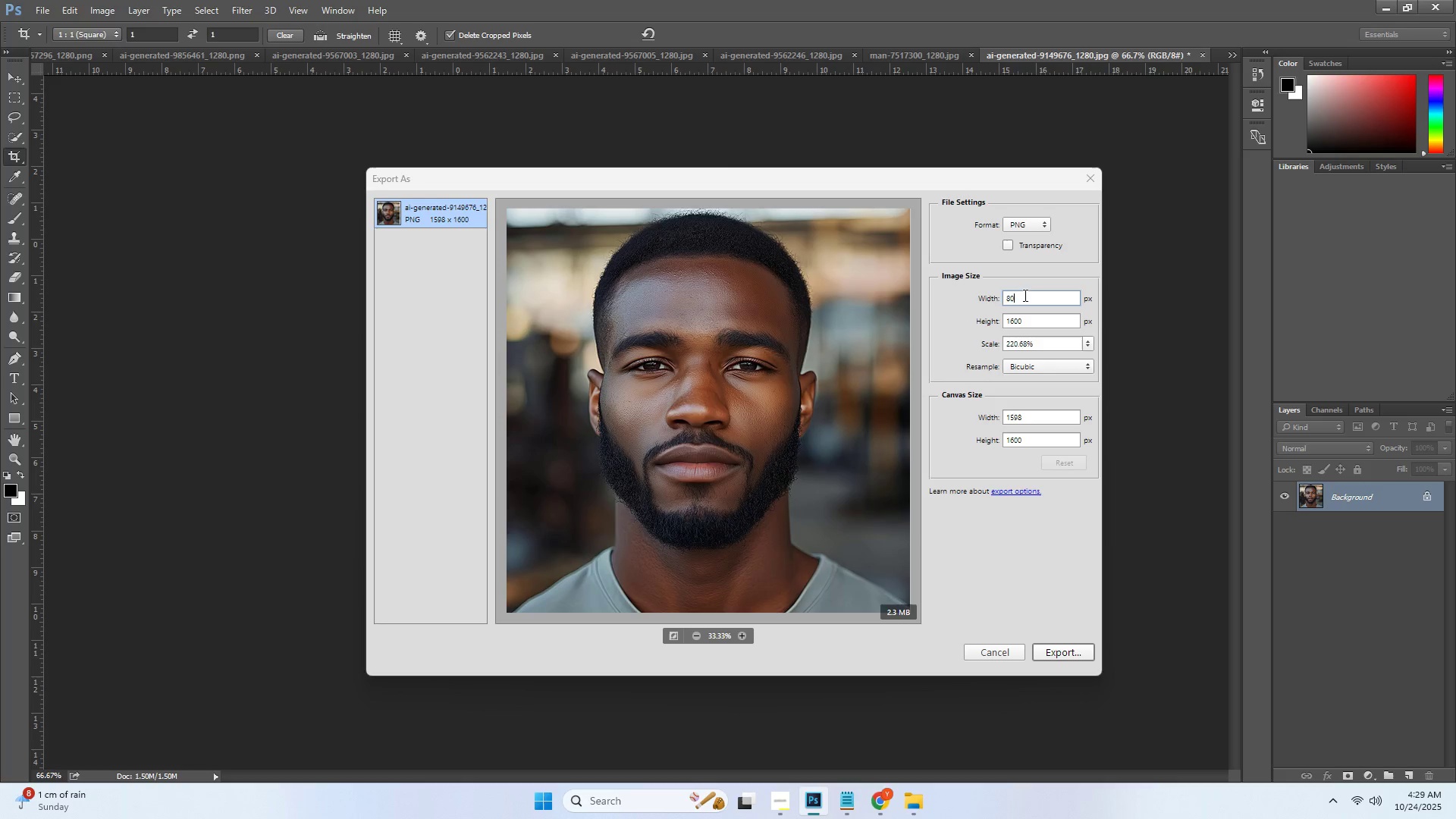 
key(Numpad0)
 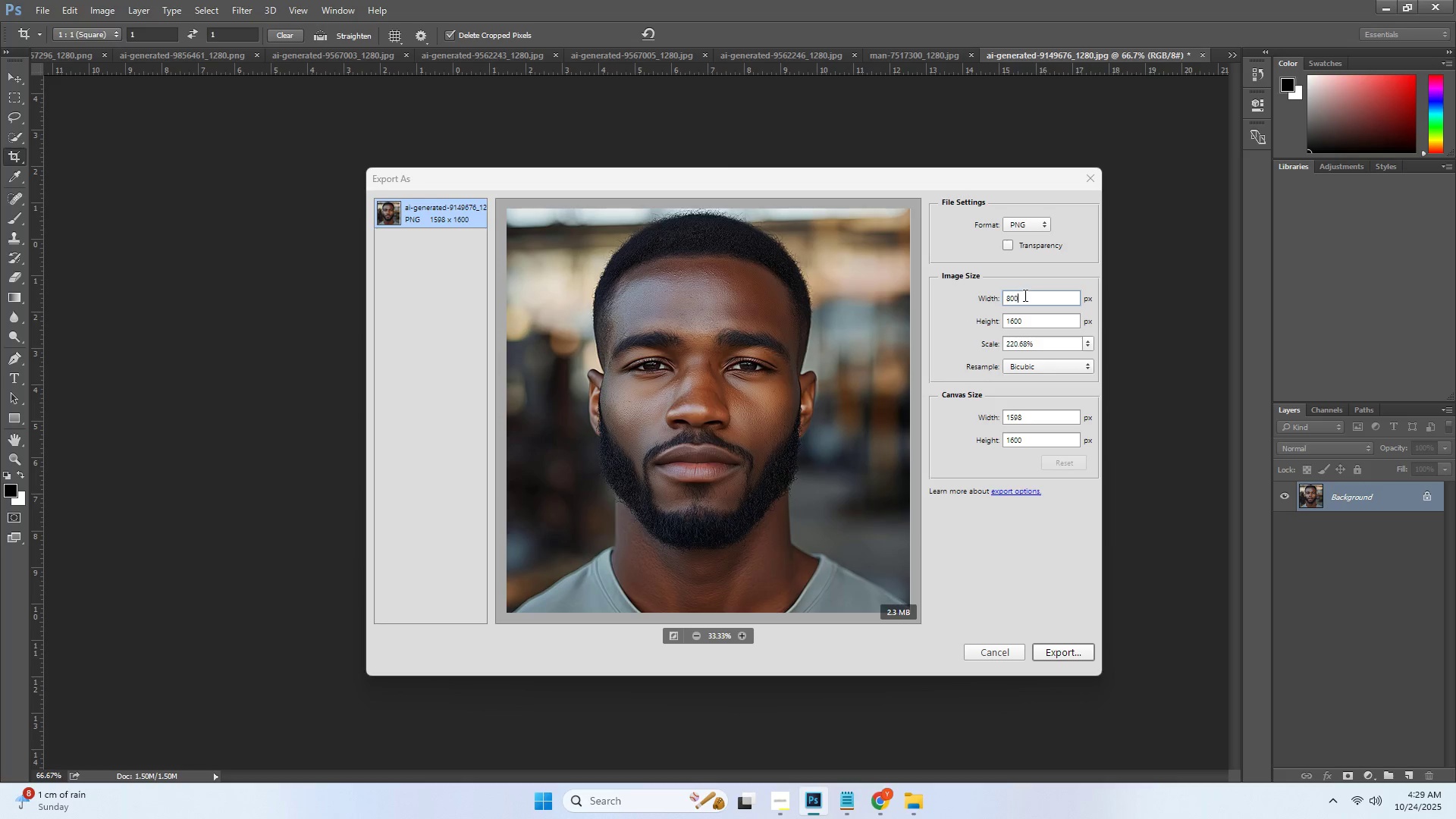 
key(Tab)
 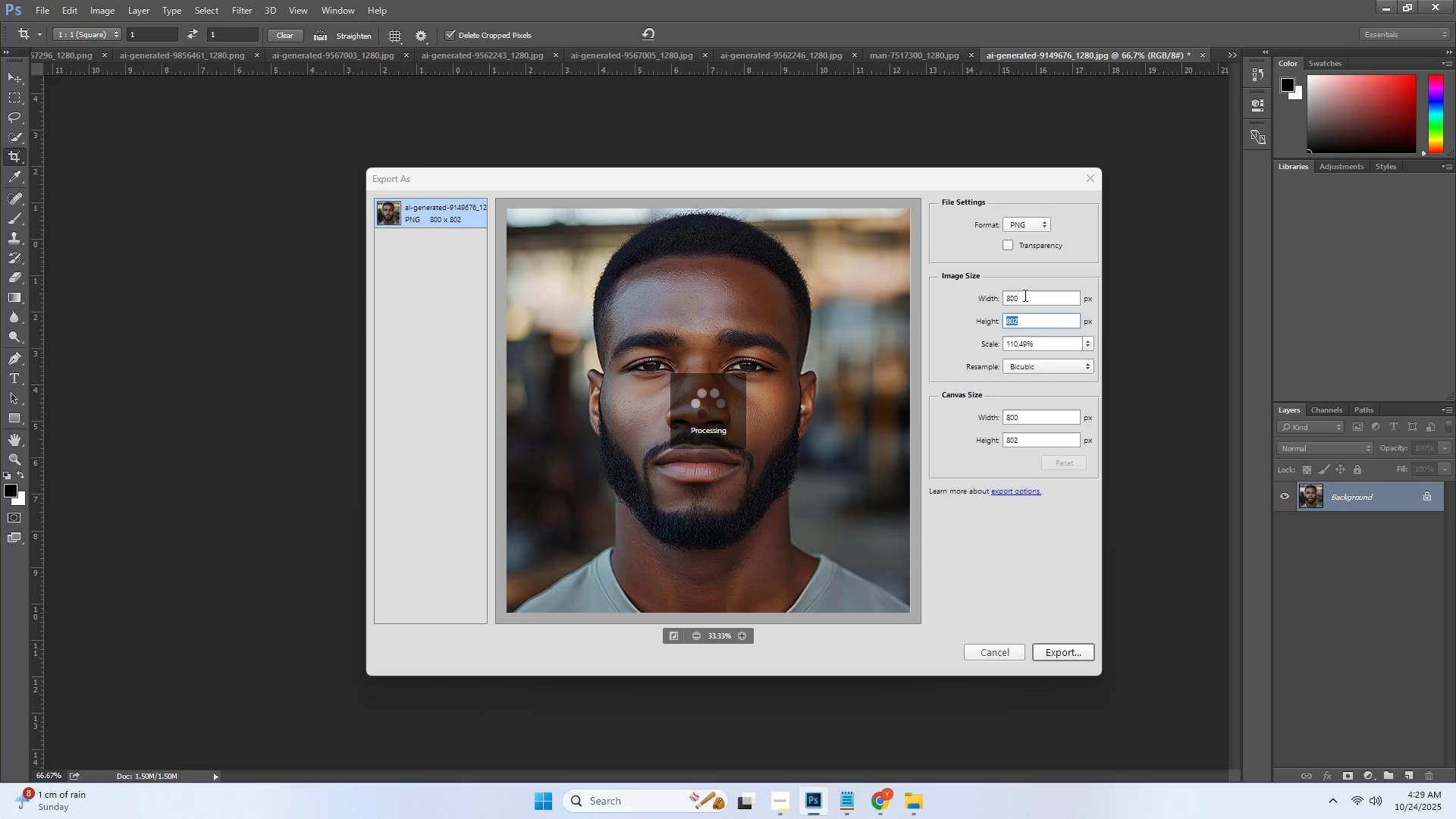 
key(Numpad8)
 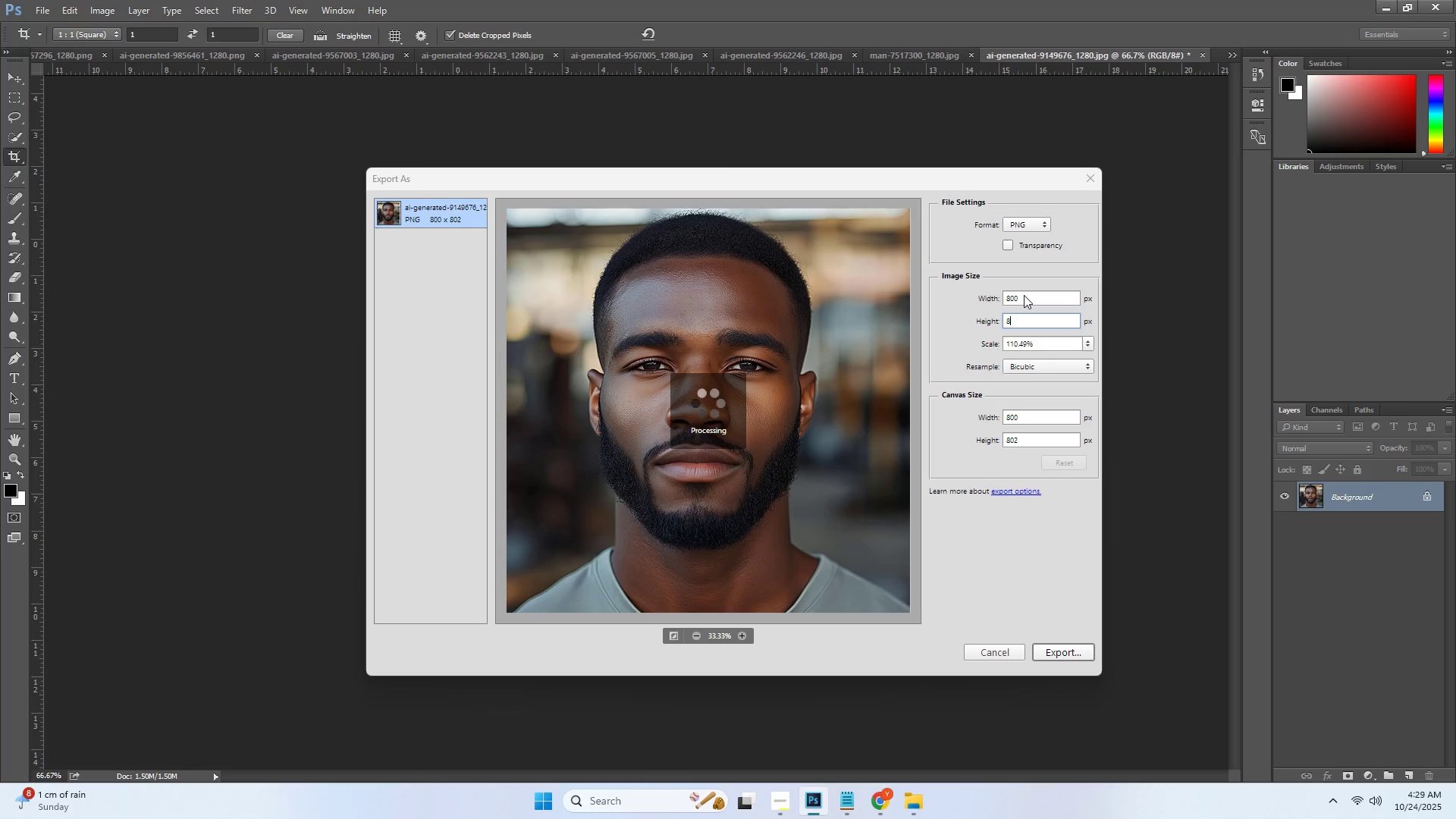 
key(Numpad0)
 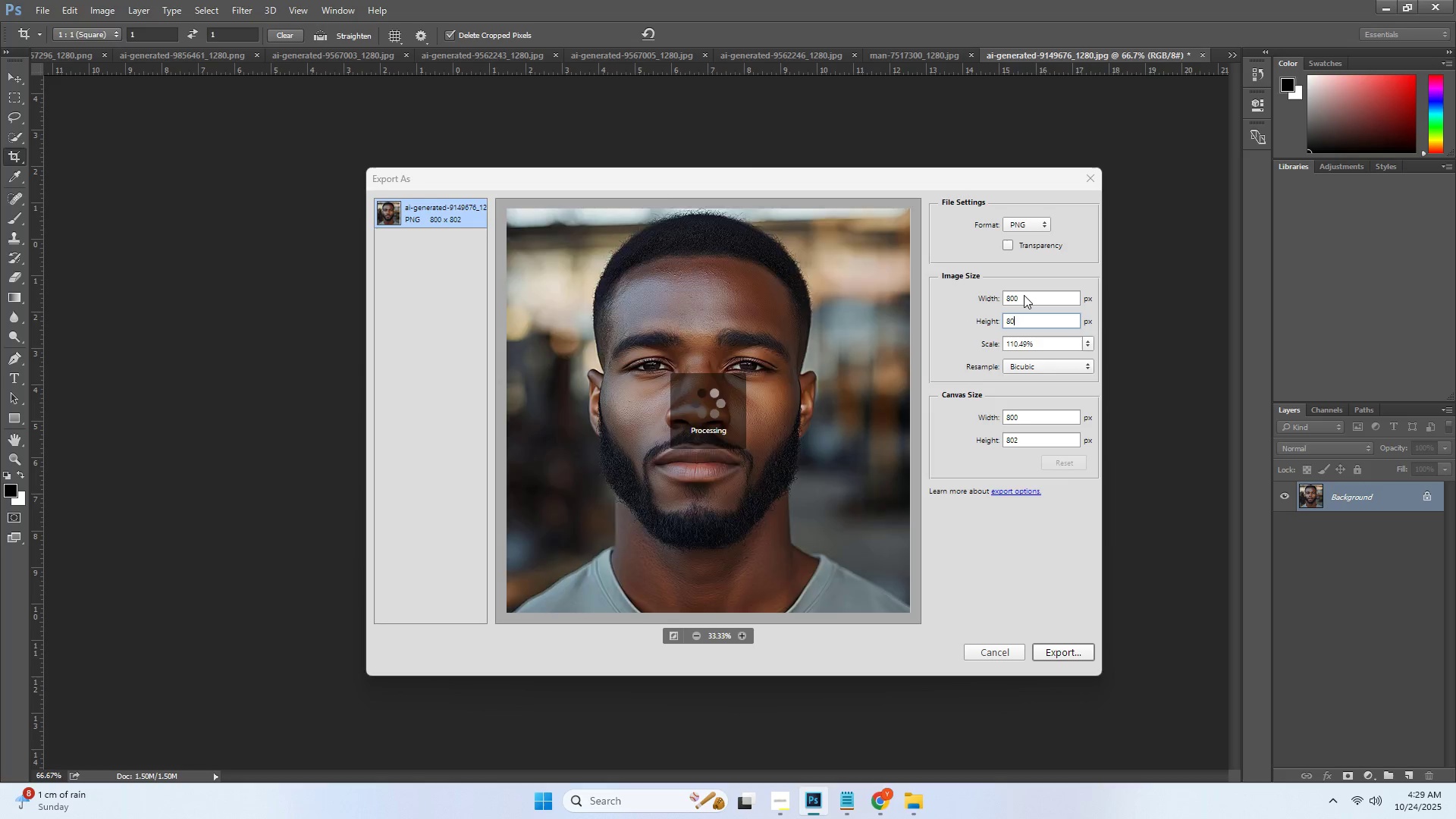 
key(Numpad0)
 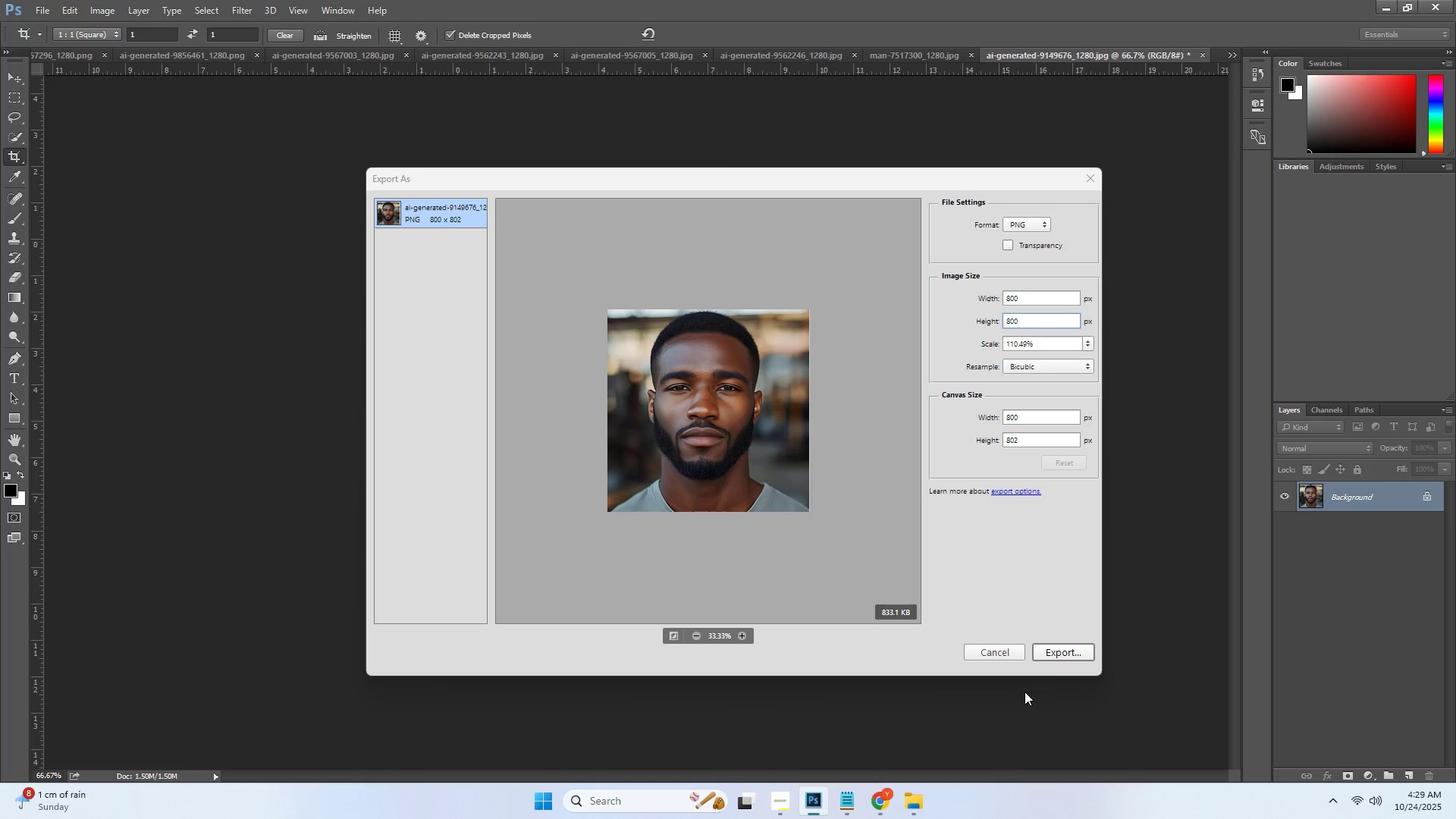 
left_click([1065, 652])
 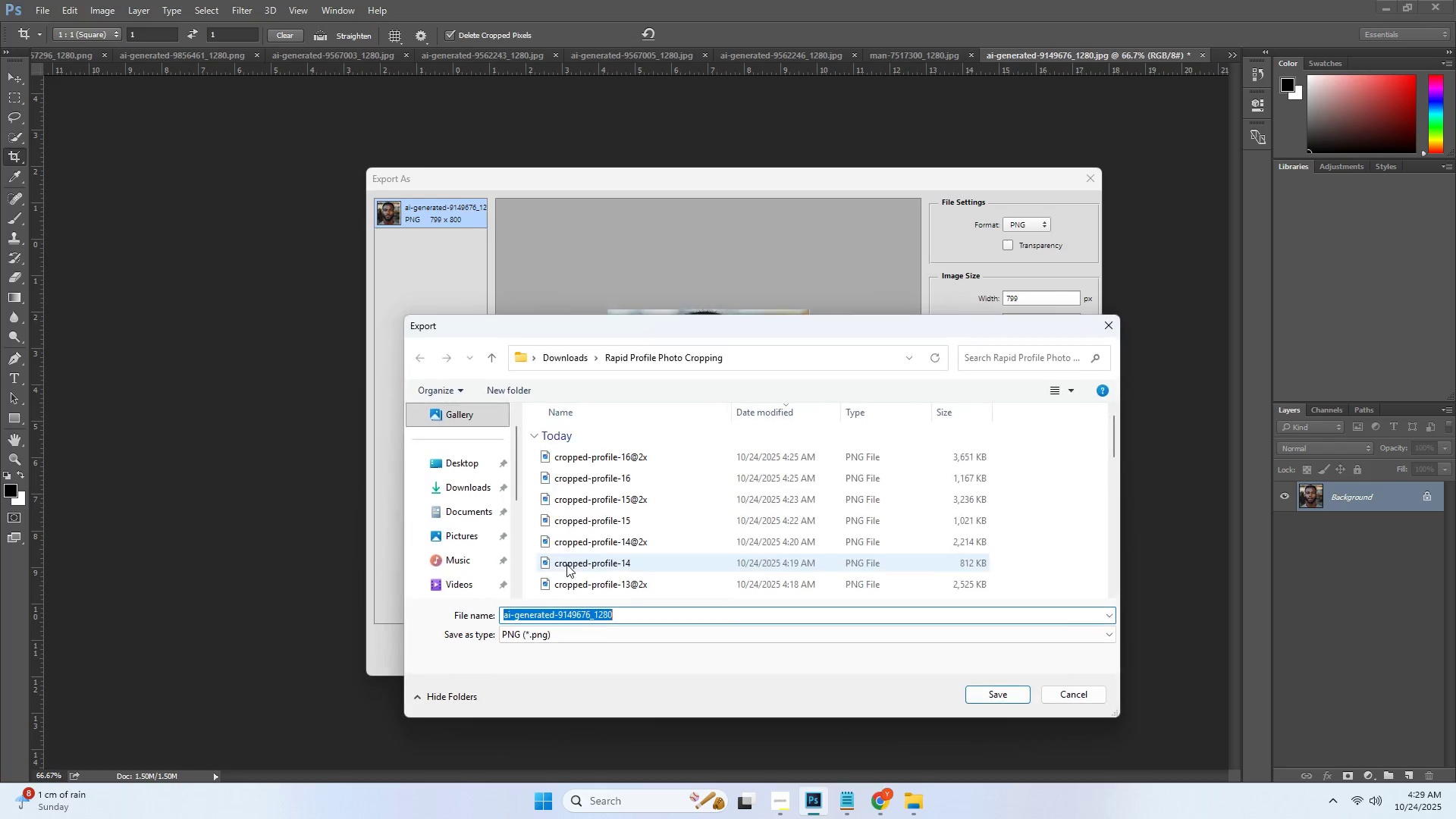 
key(Control+ControlLeft)
 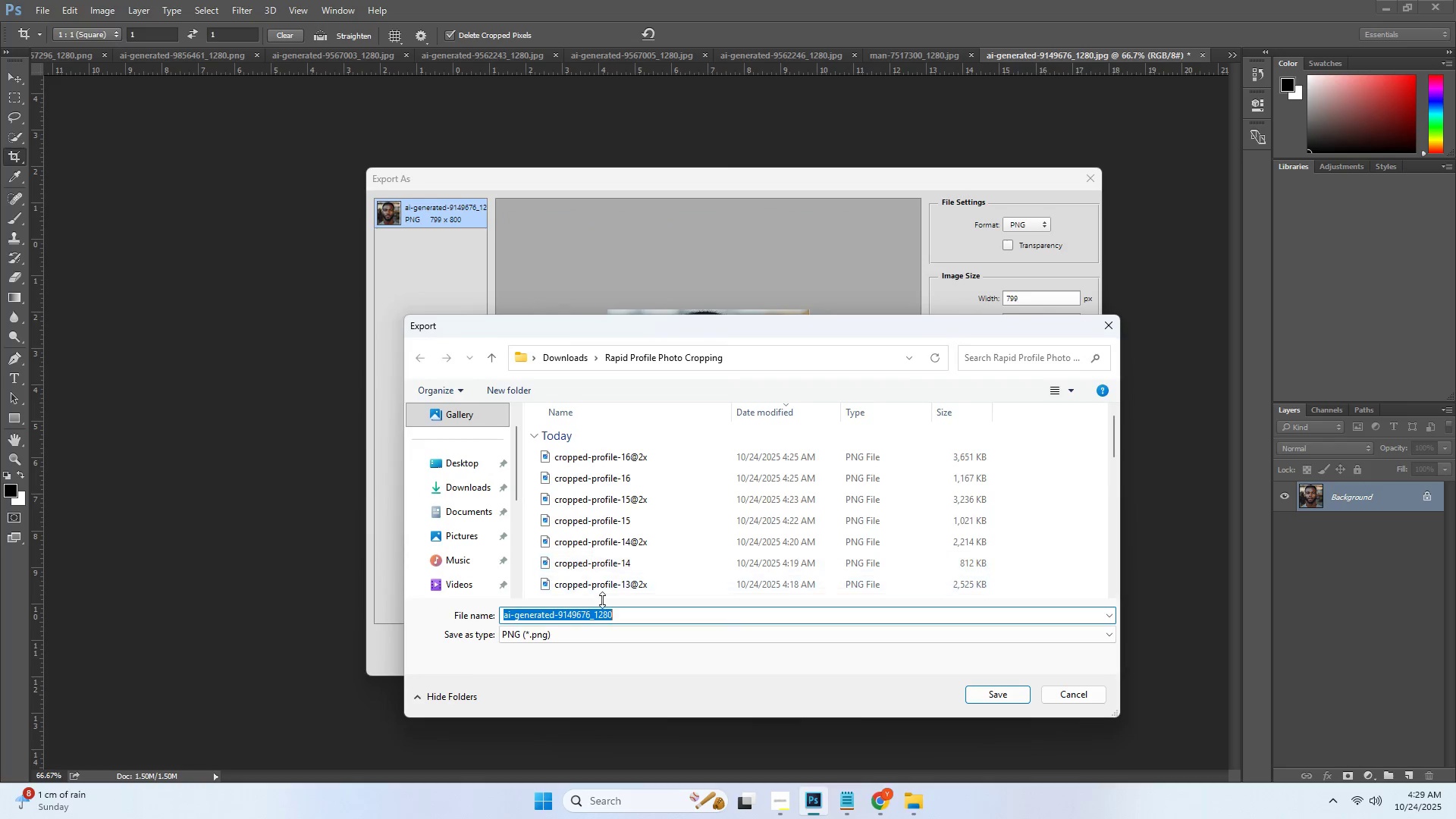 
key(Control+V)
 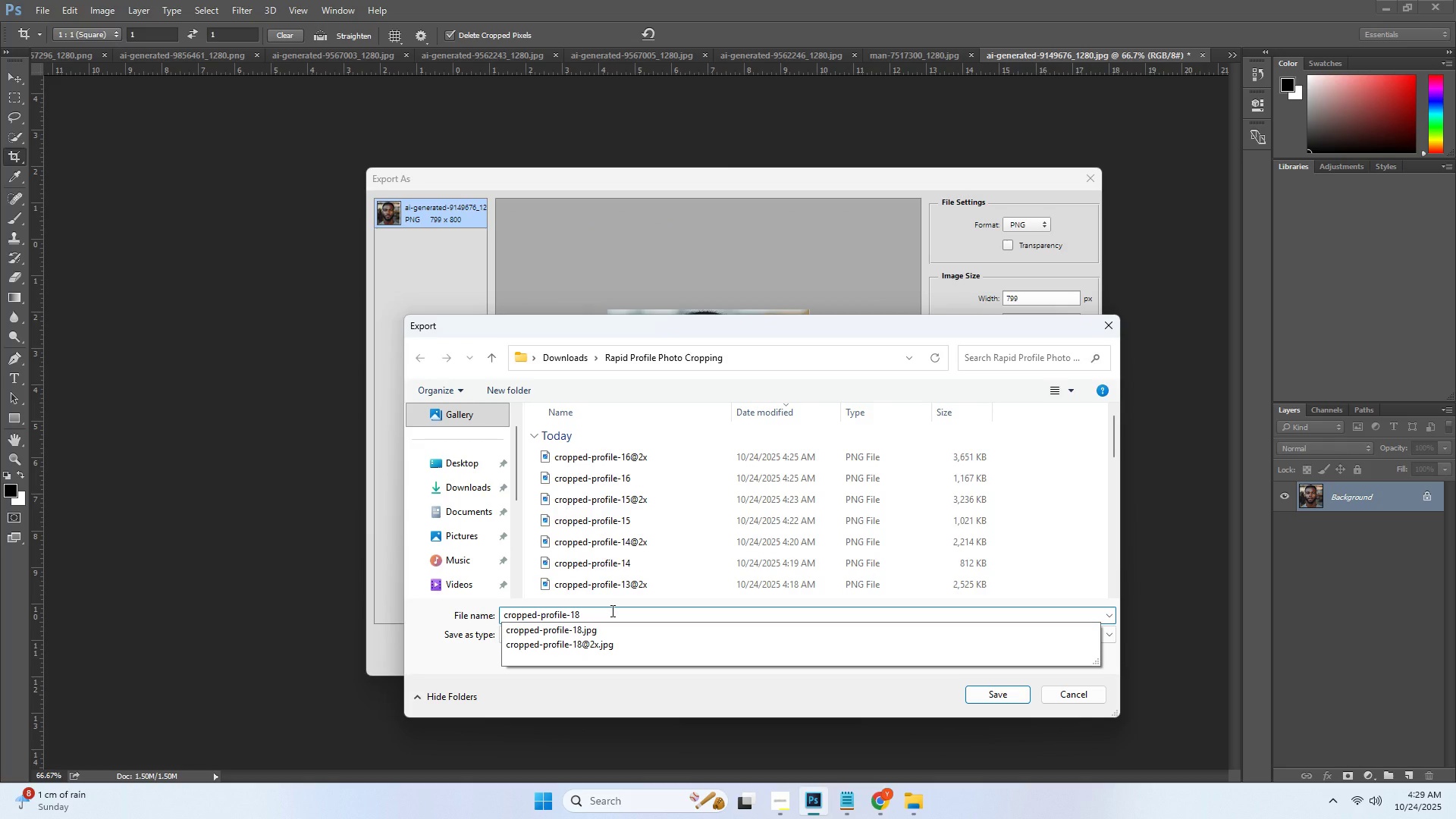 
type(.pnmg)
key(Backspace)
key(Backspace)
type(g)
 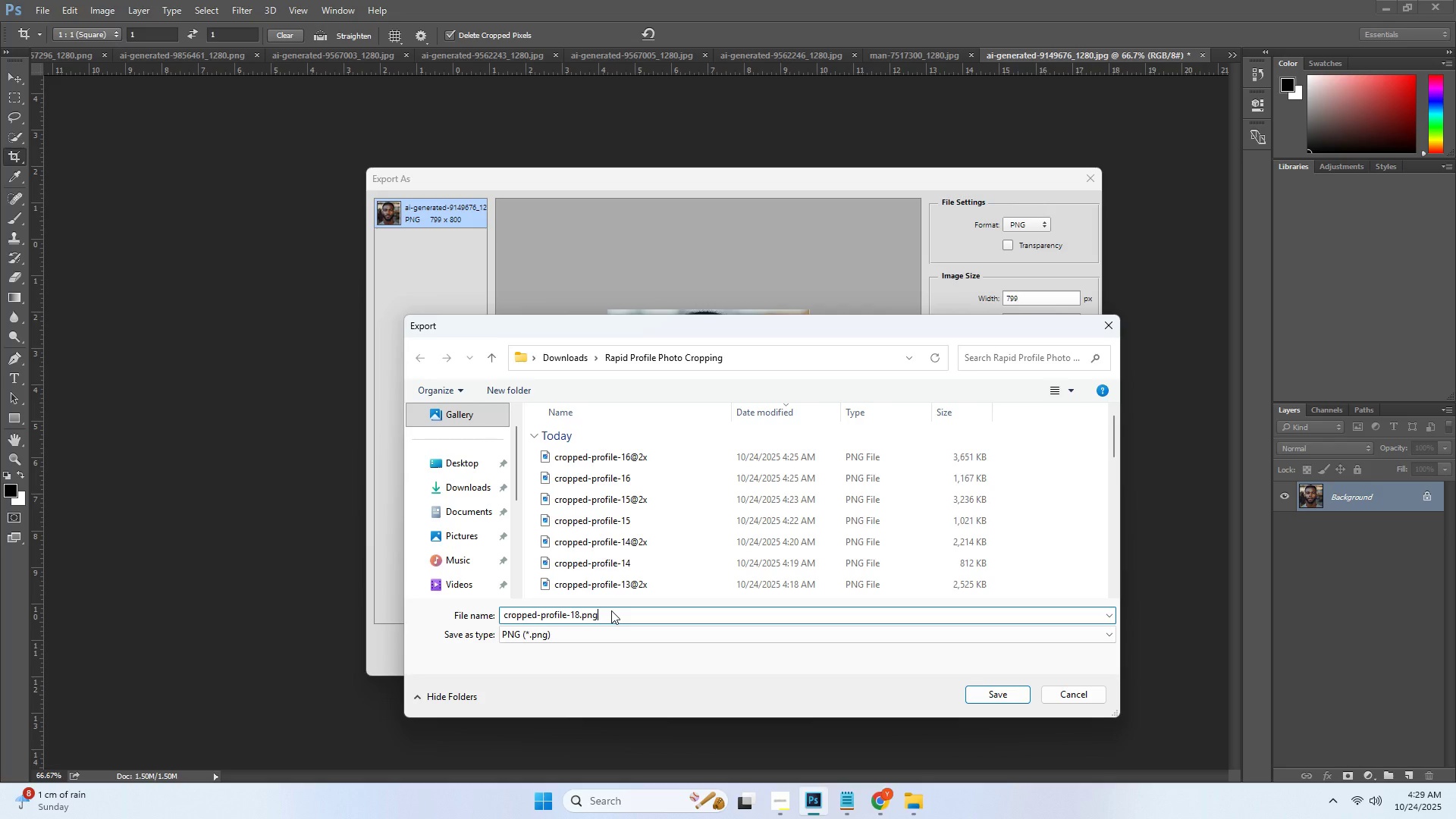 
key(Enter)
 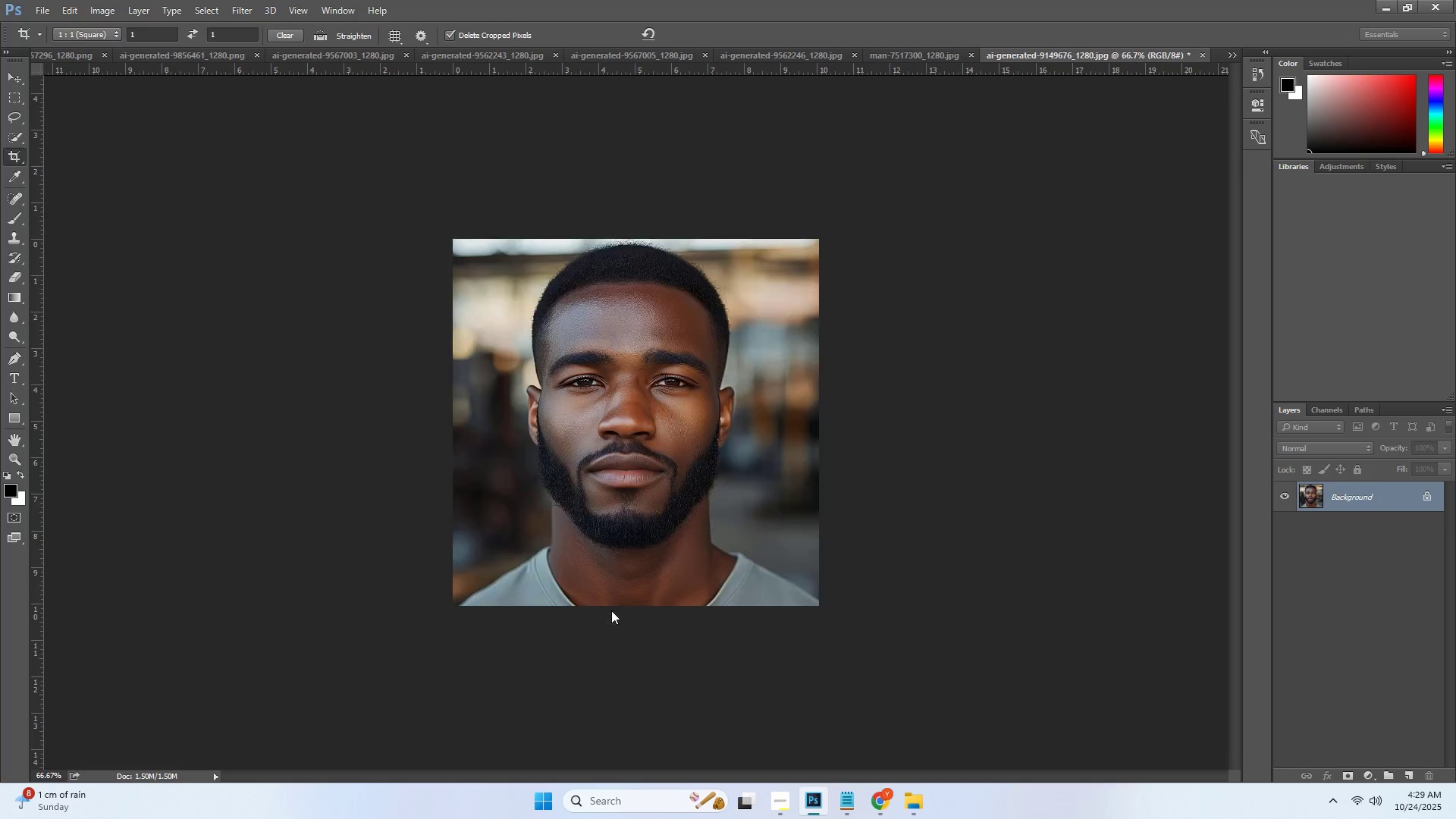 
key(Alt+Control+W)
 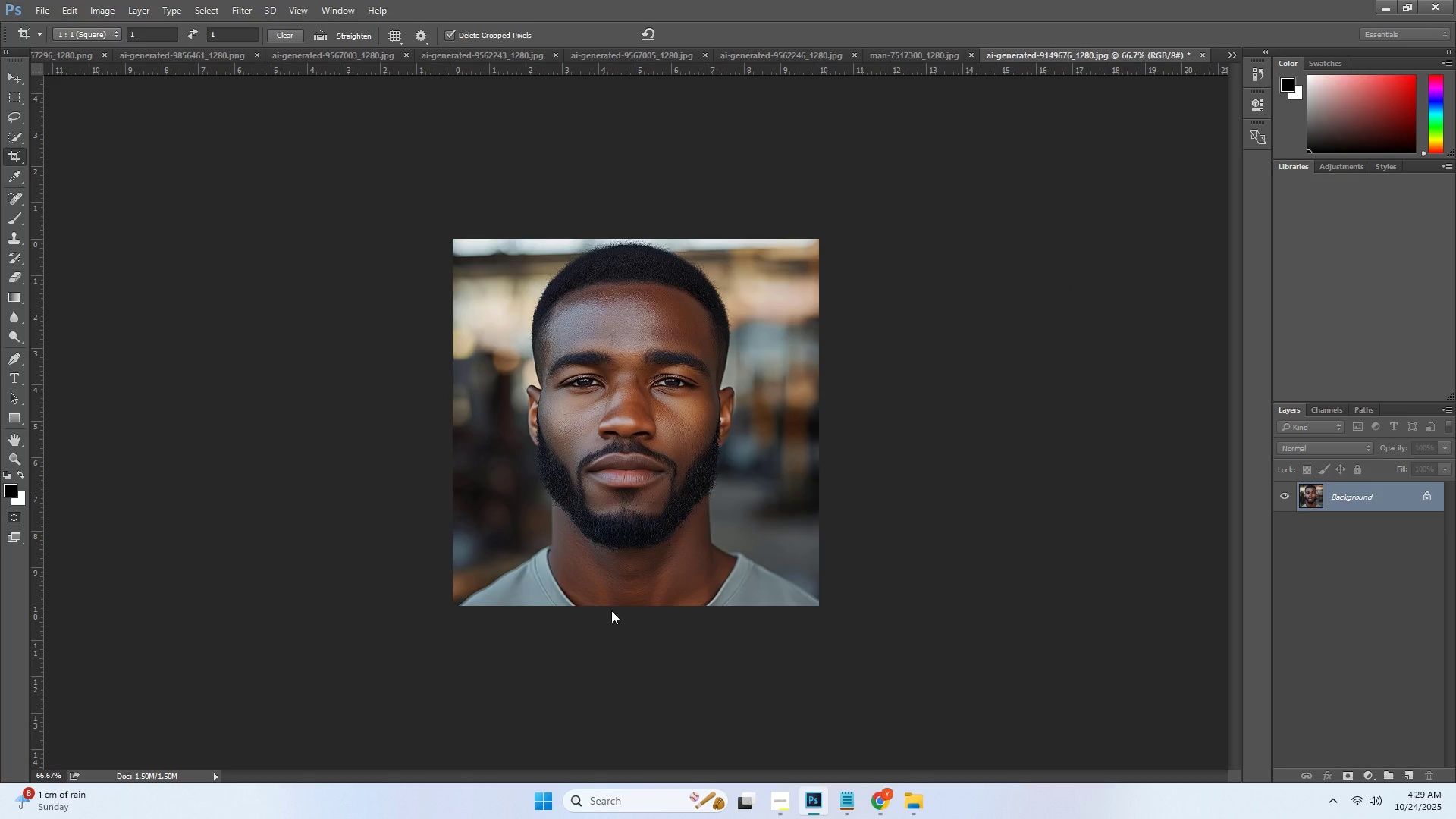 
key(Alt+Control+Shift+ShiftLeft)
 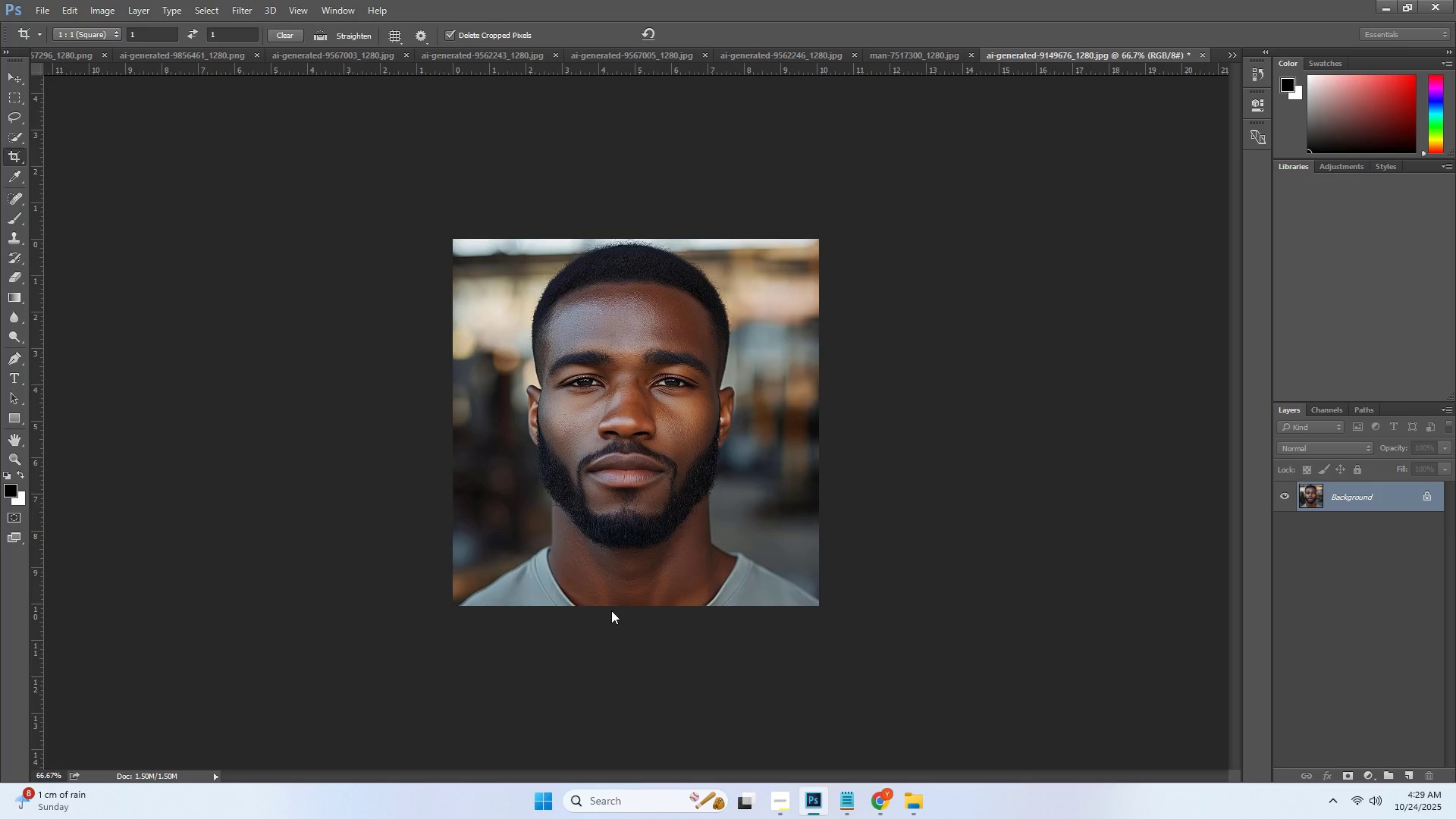 
left_click([598, 639])
 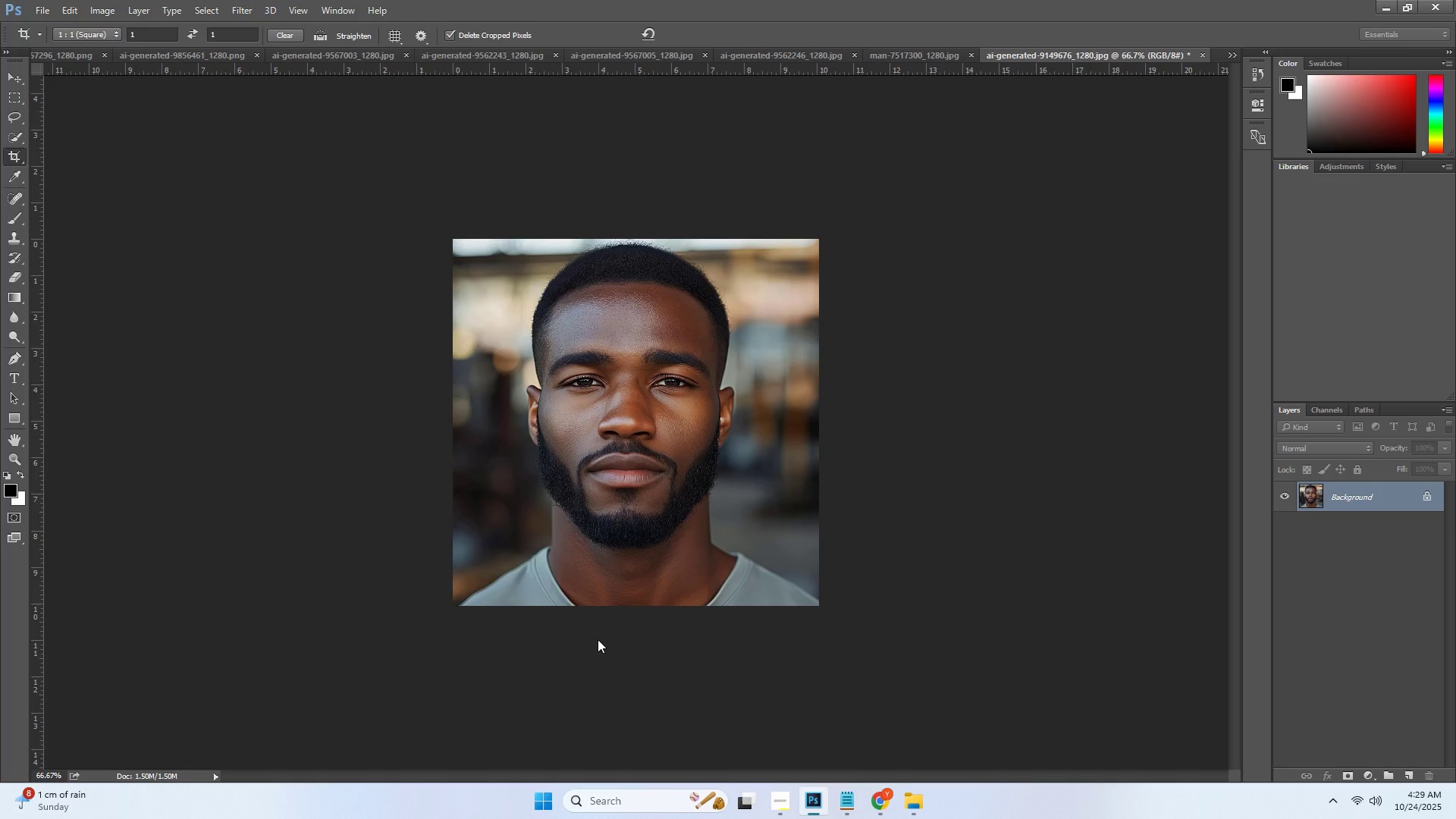 
key(Alt+Control+Shift+AltLeft)
 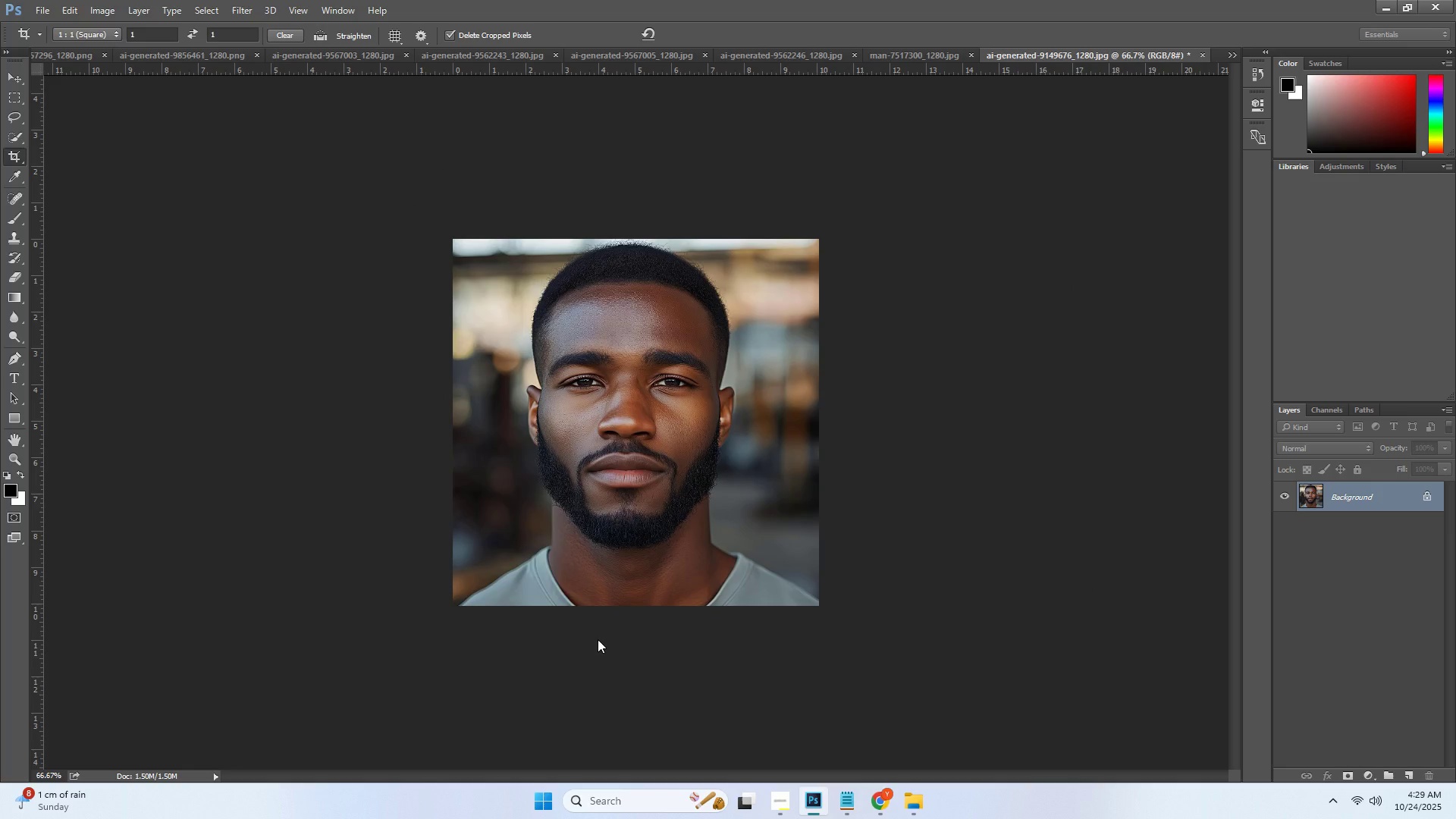 
key(Alt+Control+Shift+W)
 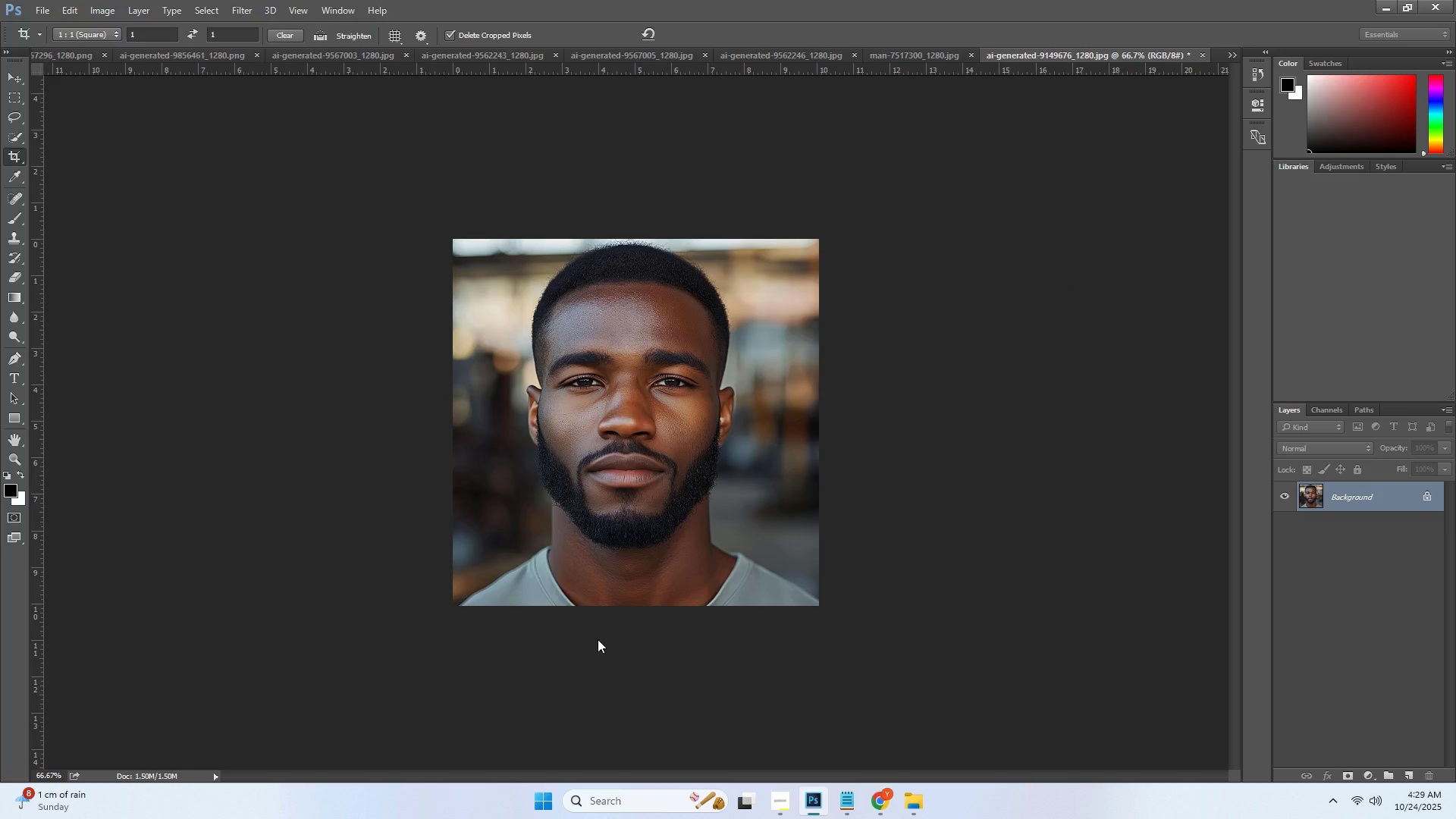 
key(Shift+ShiftLeft)
 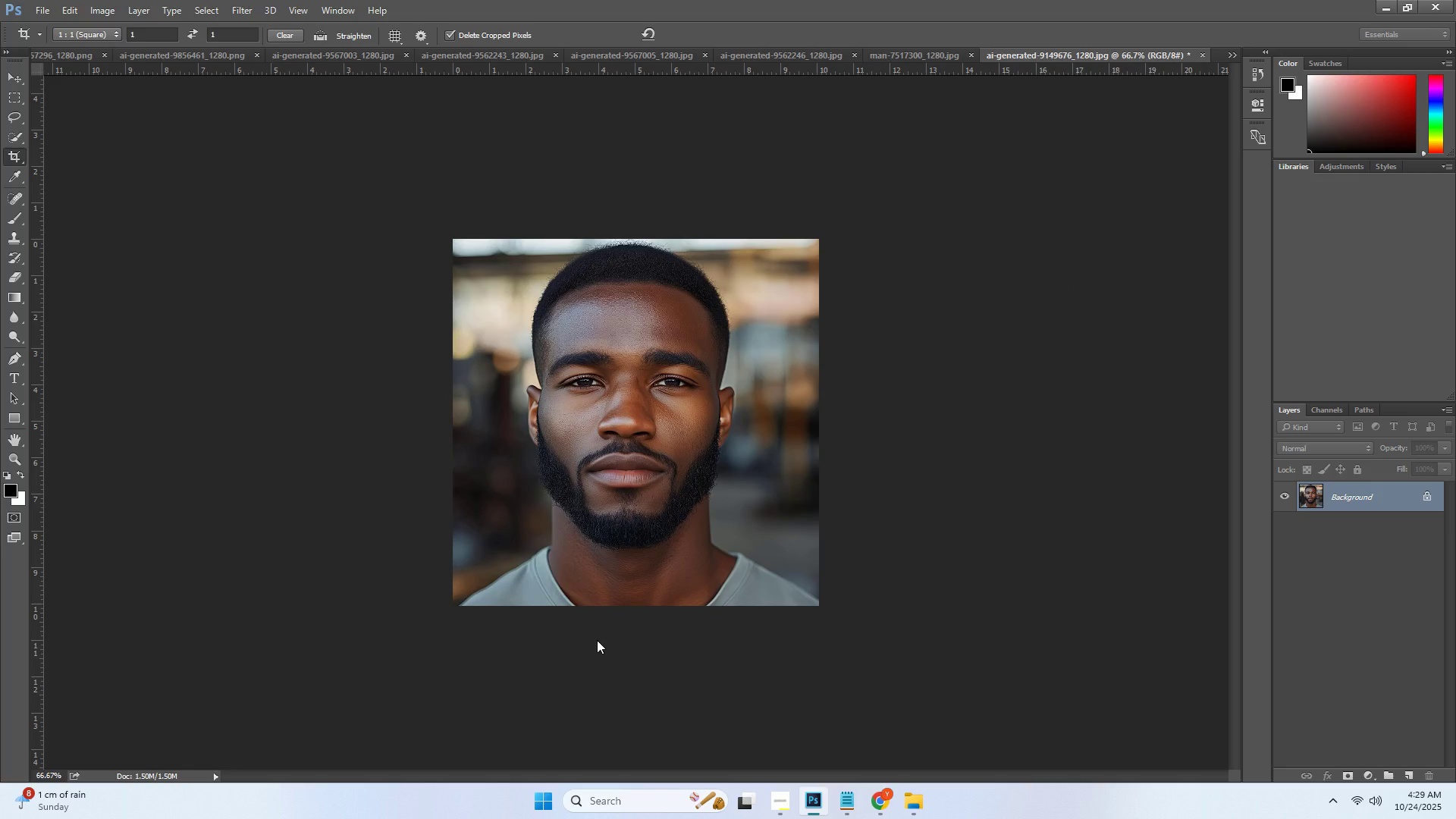 
key(Alt+Control+Shift+W)
 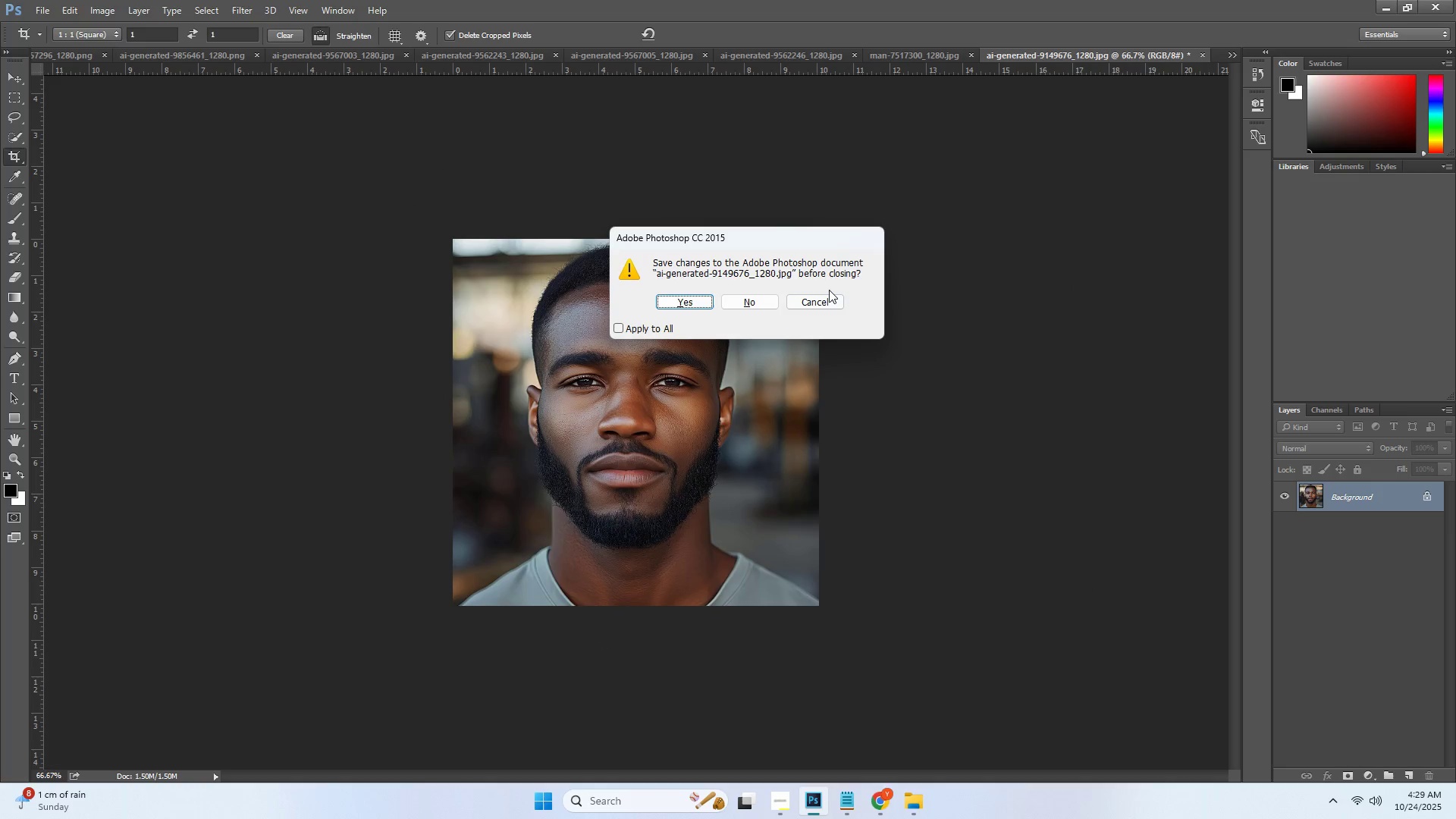 
double_click([826, 300])
 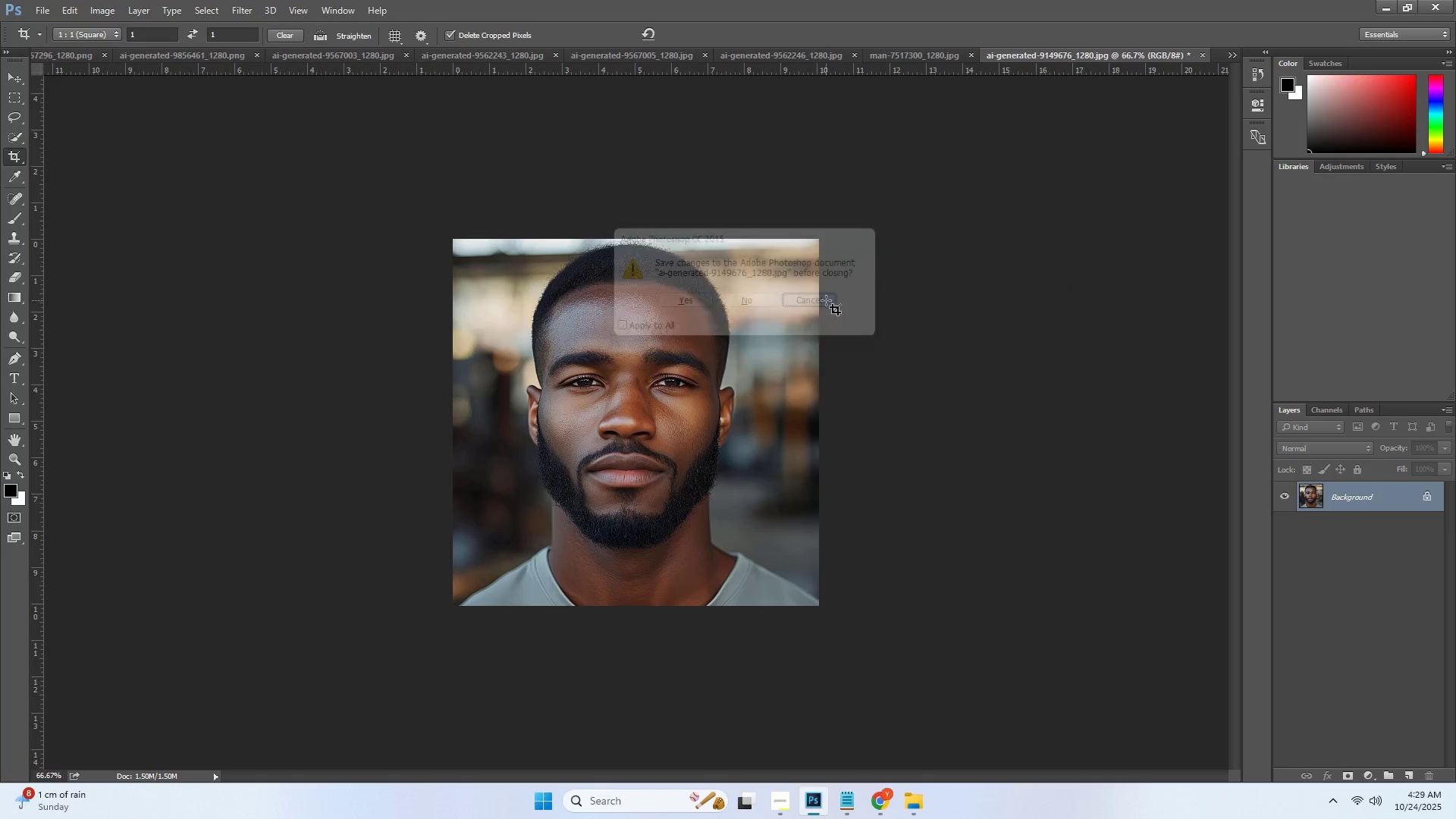 
key(Alt+Control+Shift+W)
 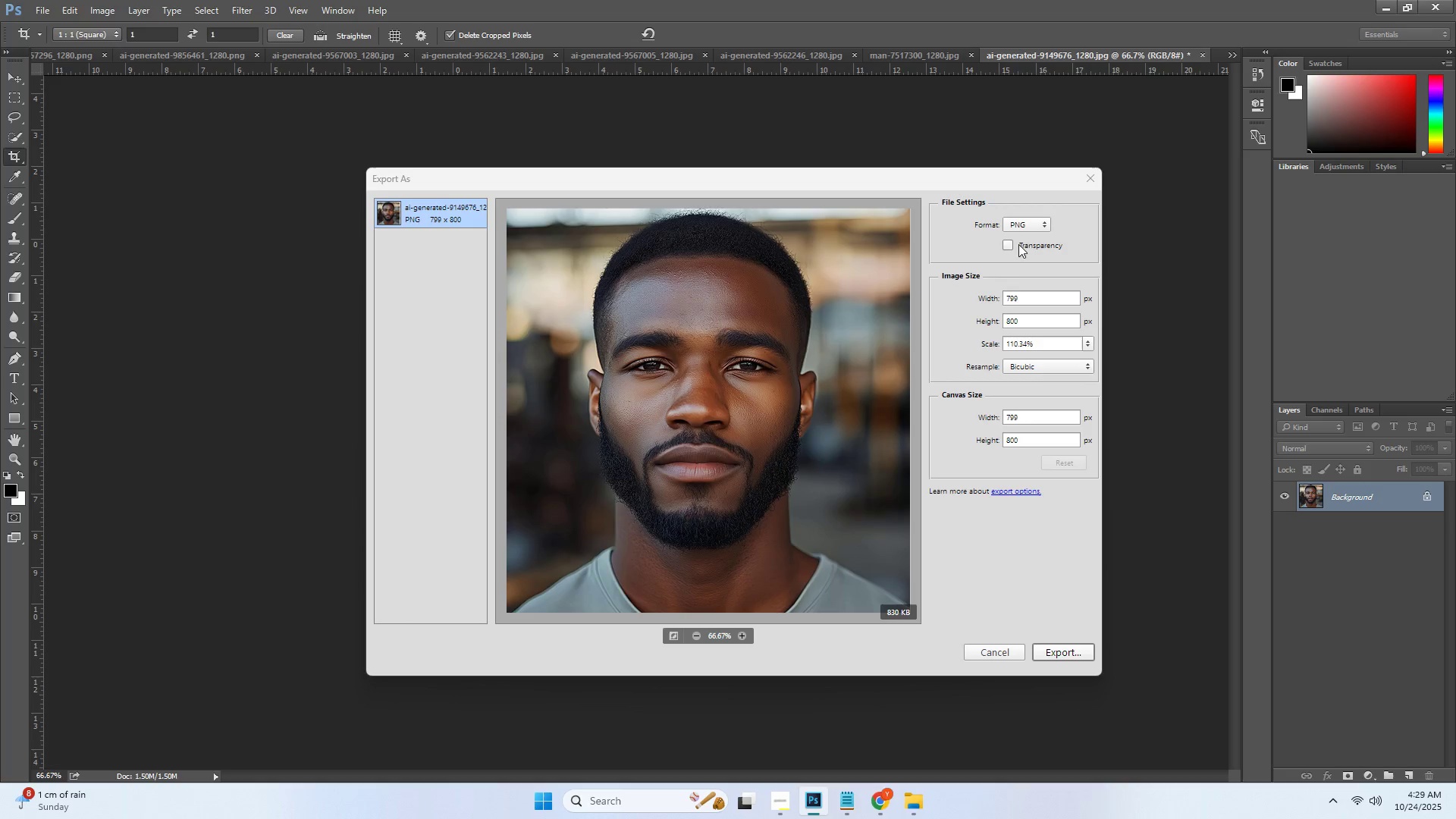 
double_click([1023, 293])
 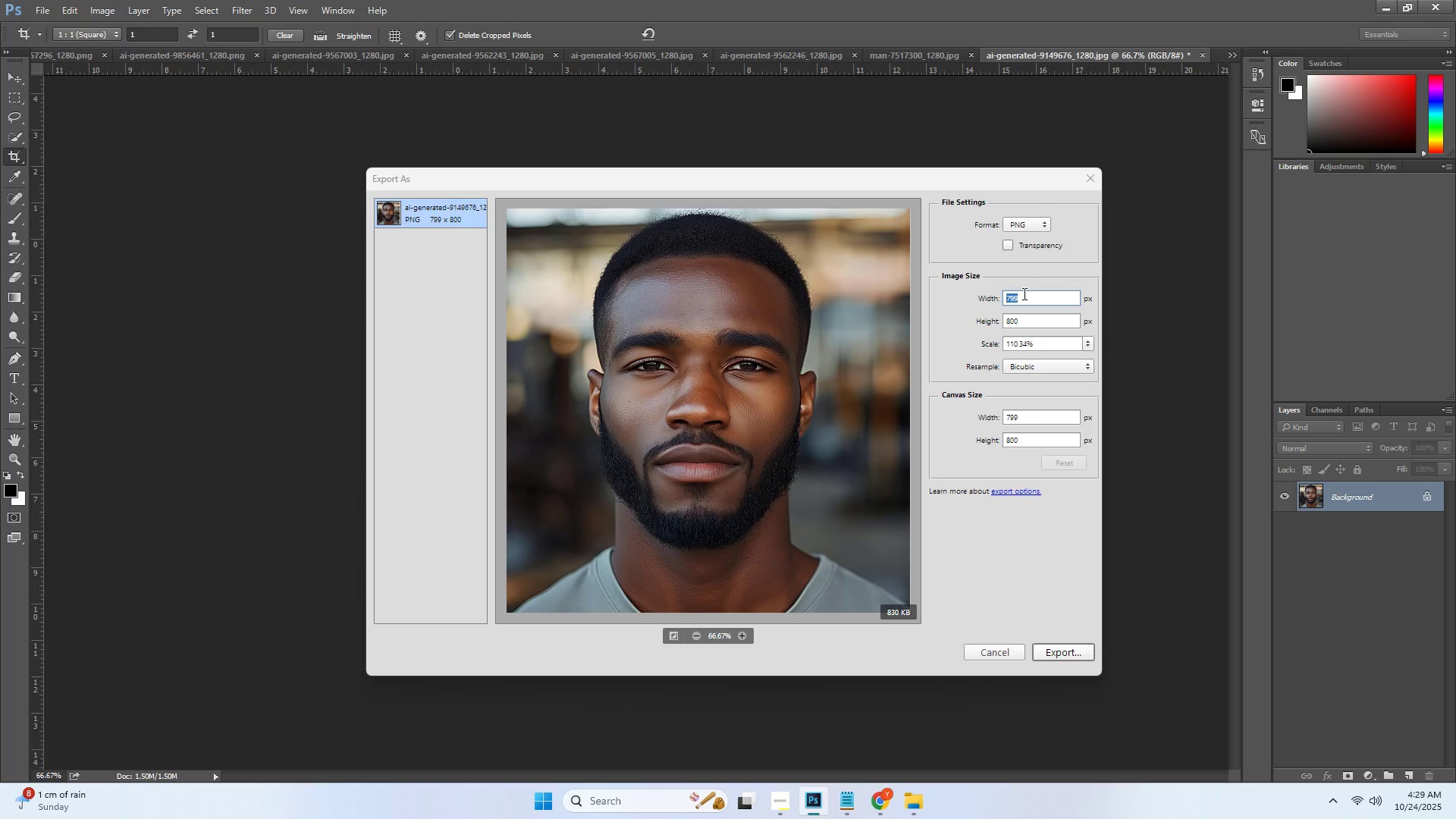 
key(Numpad1)
 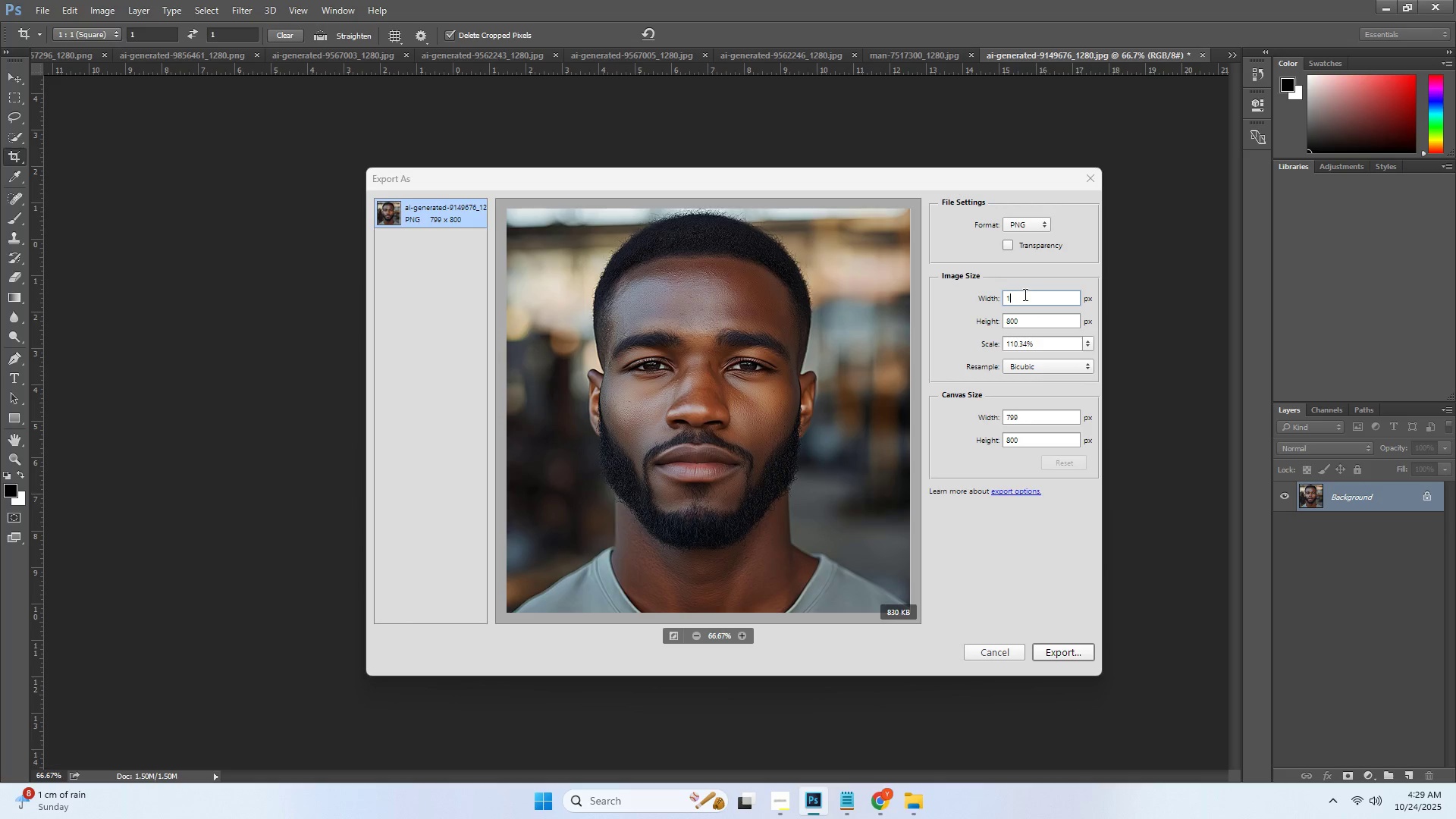 
key(Numpad6)
 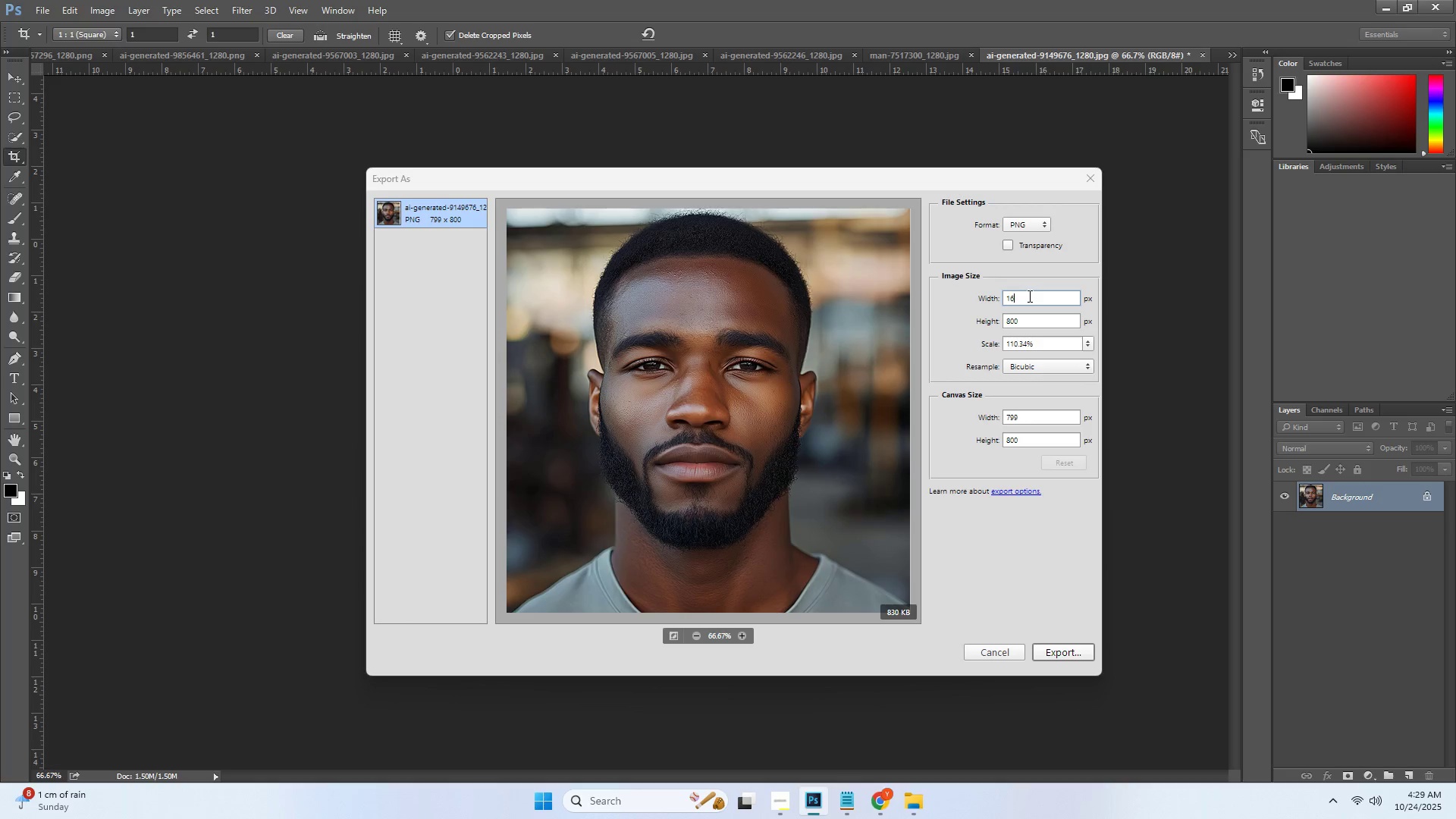 
key(Numpad0)
 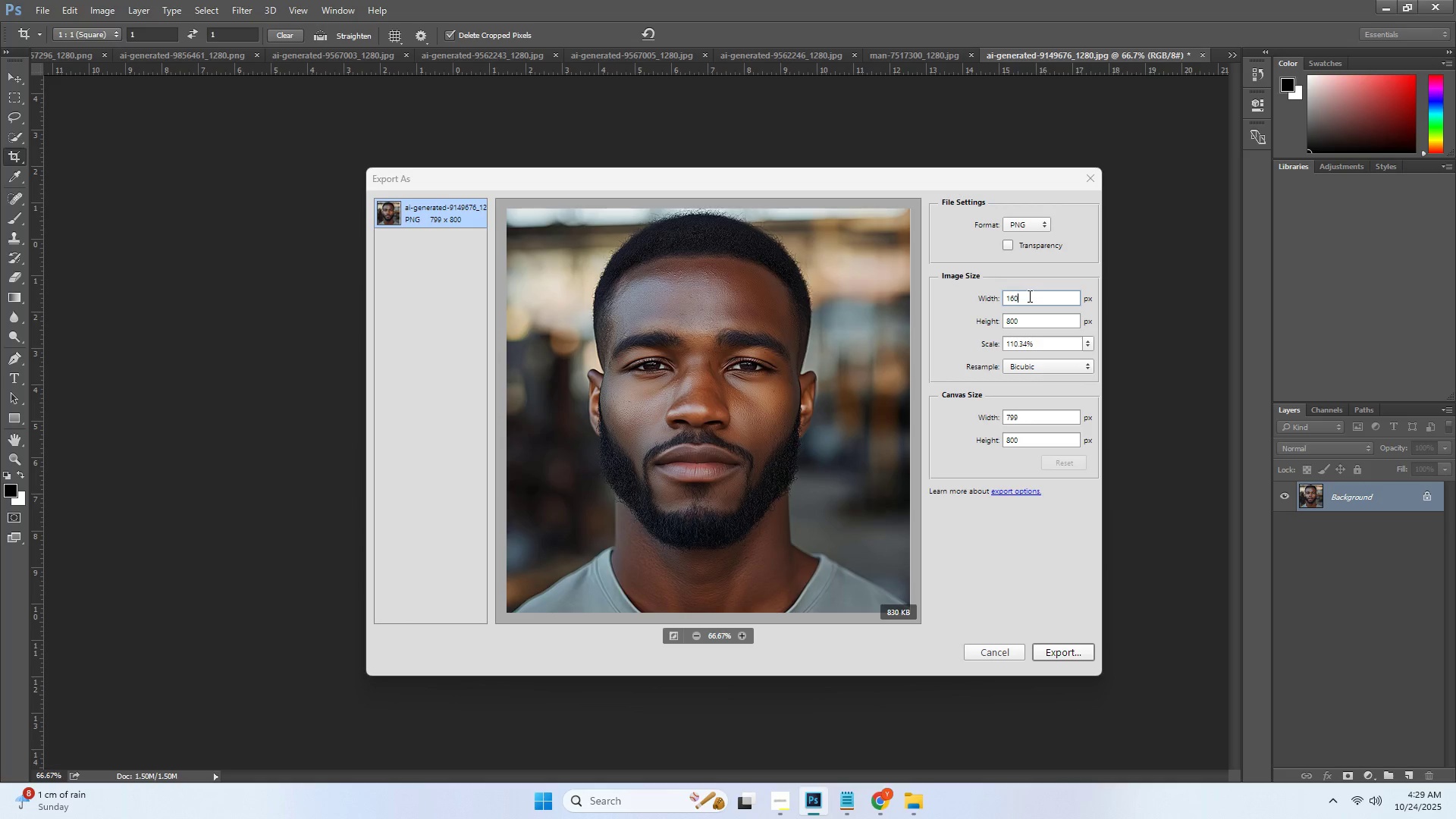 
key(Numpad0)
 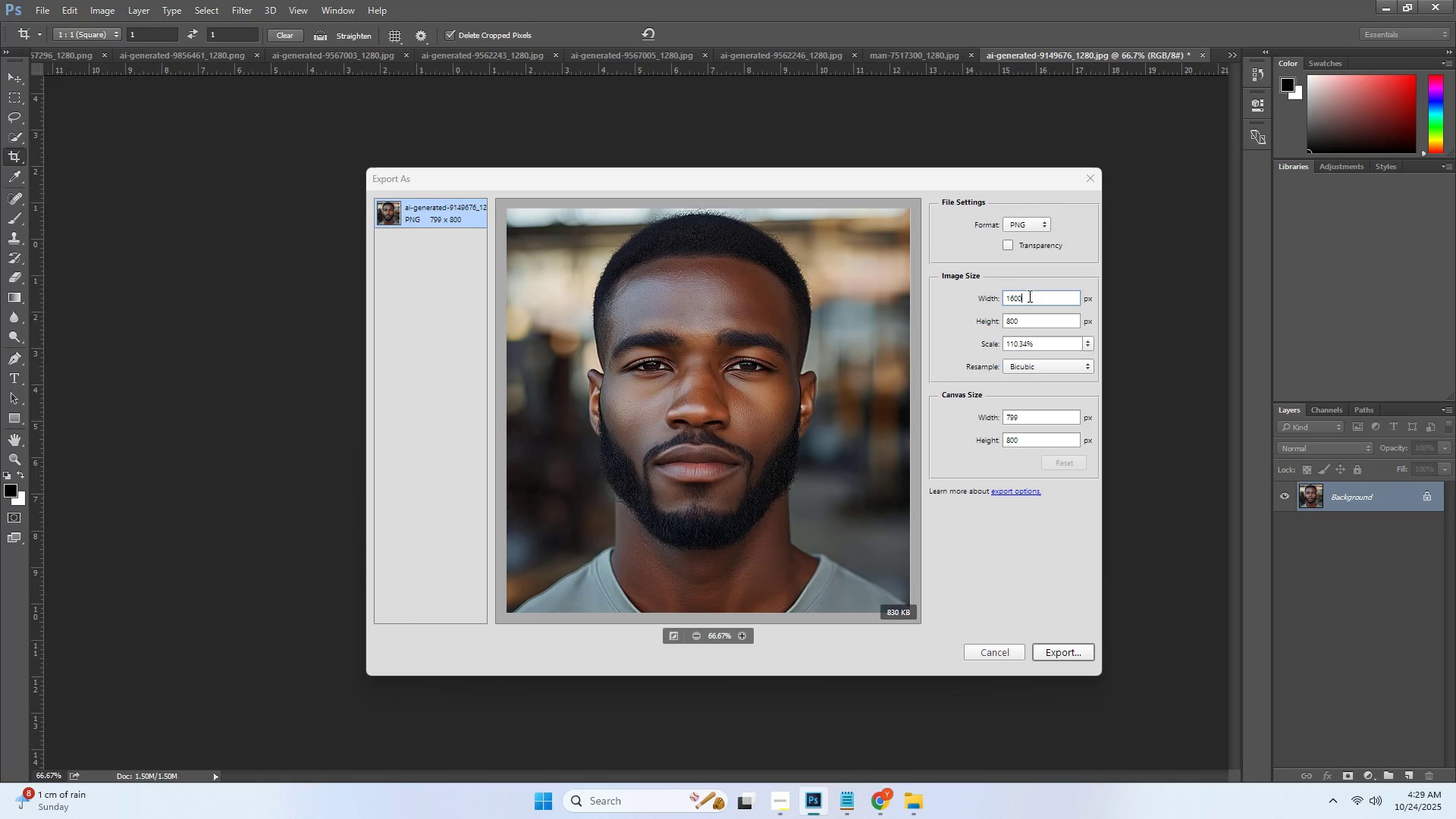 
key(Tab)
 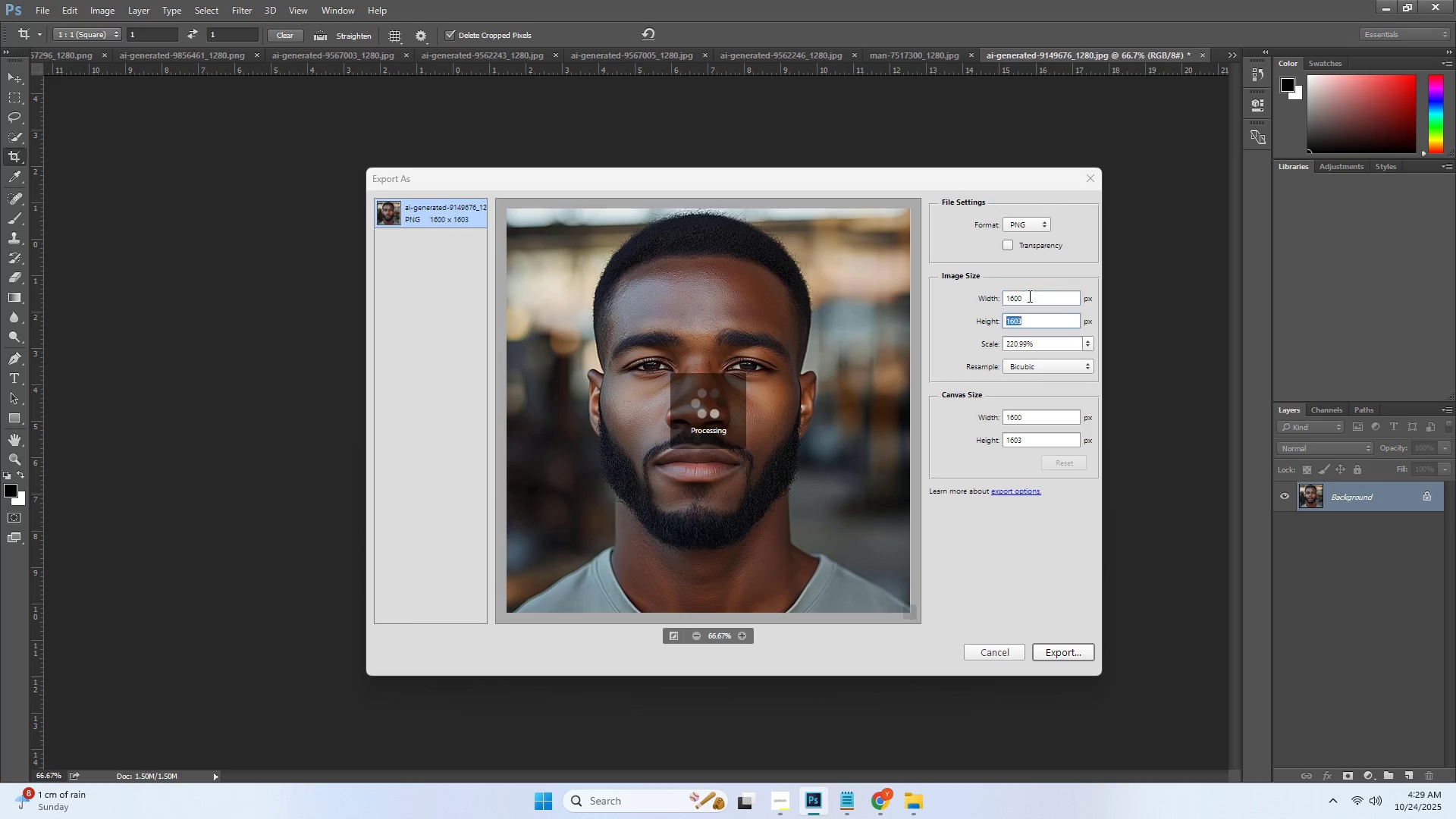 
key(Numpad1)
 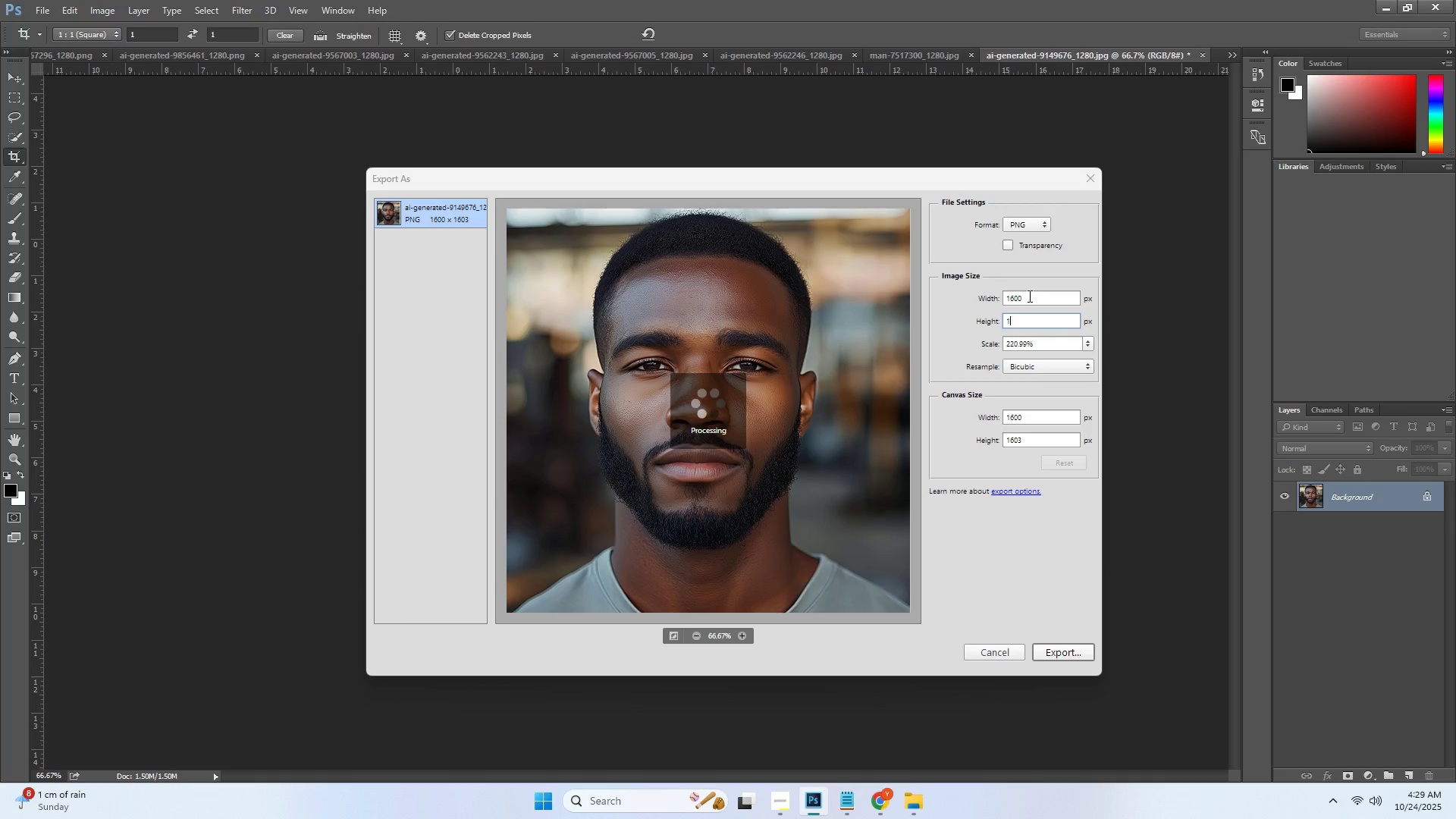 
key(Numpad6)
 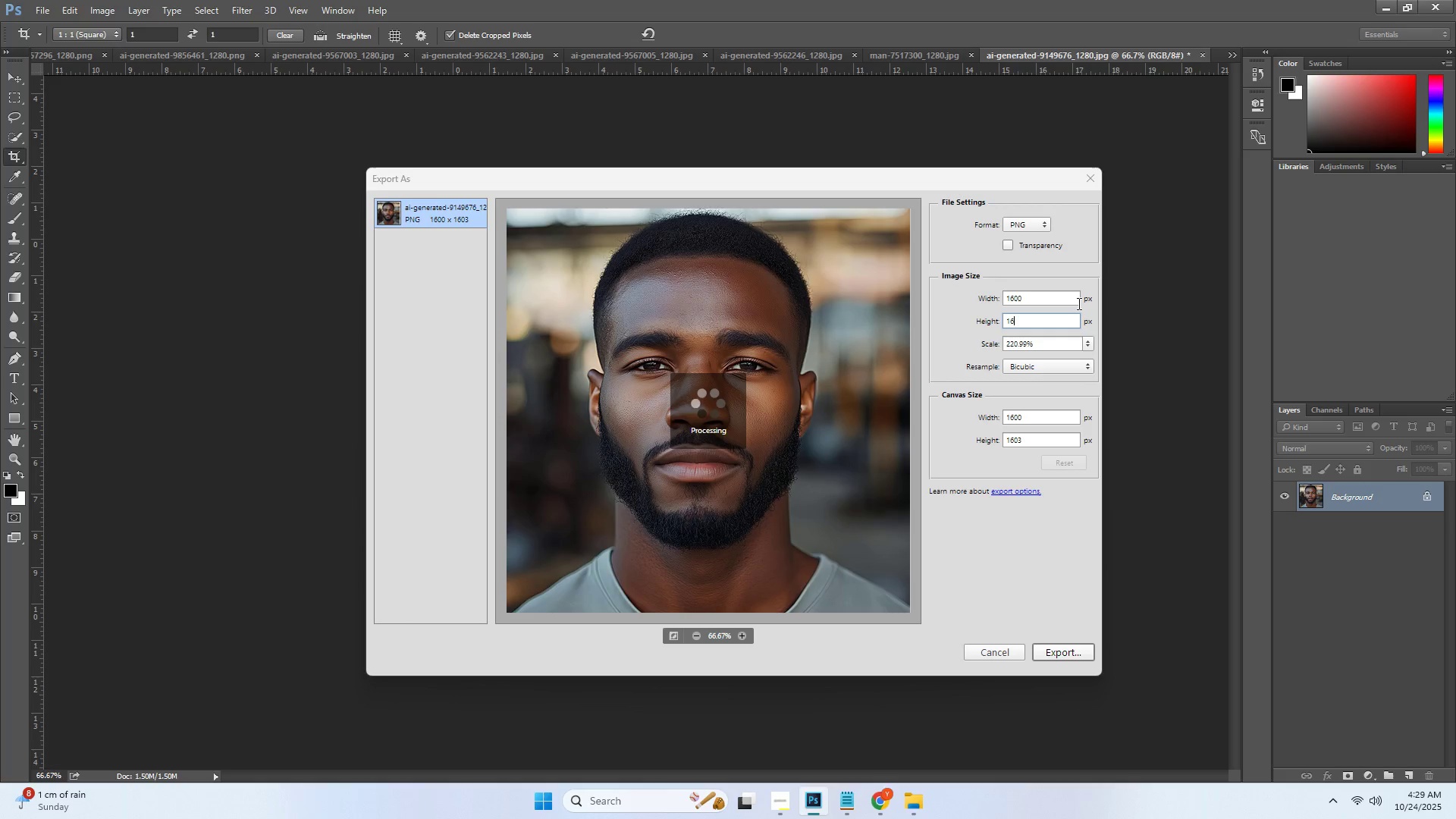 
key(Numpad0)
 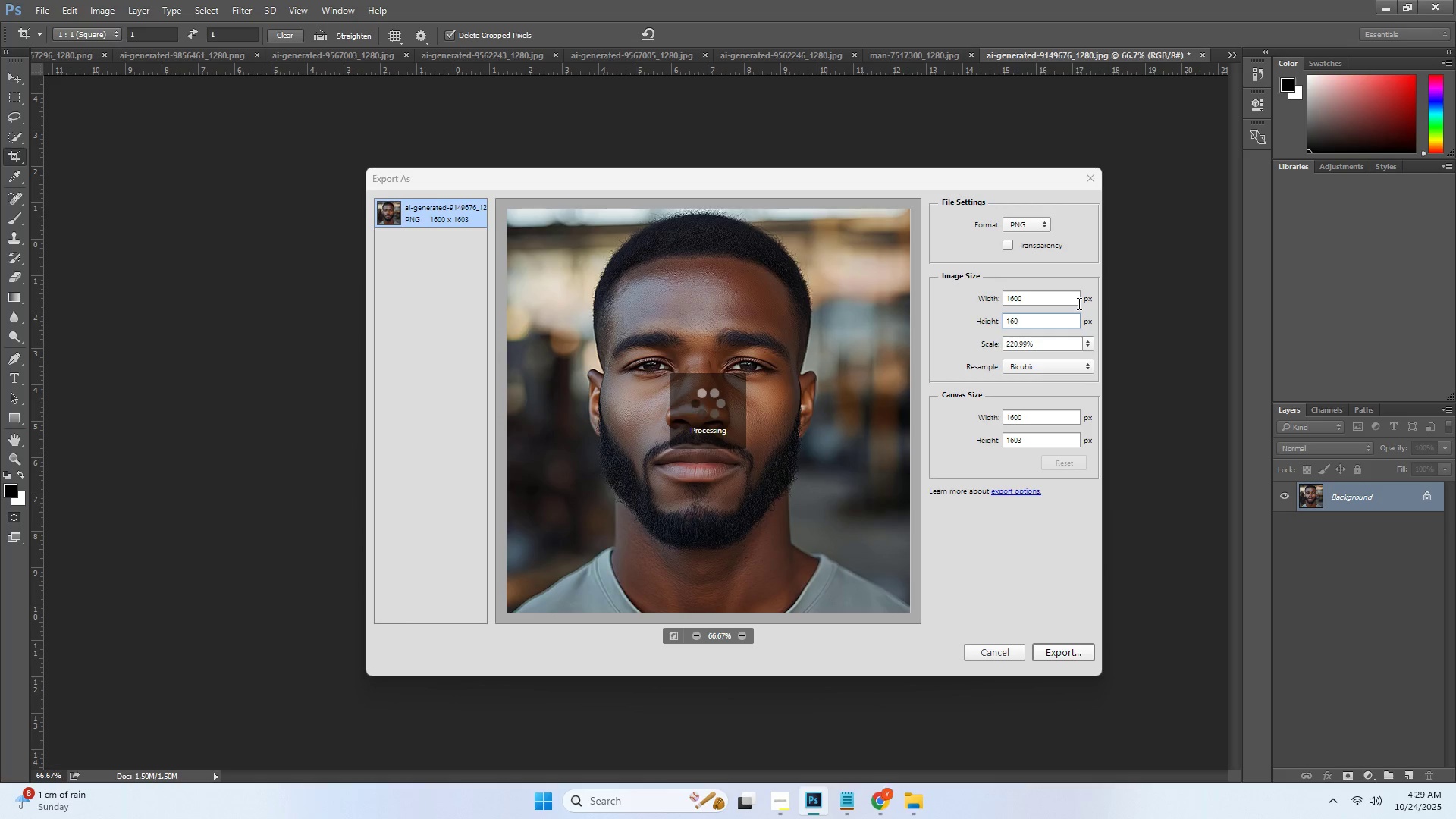 
key(Numpad0)
 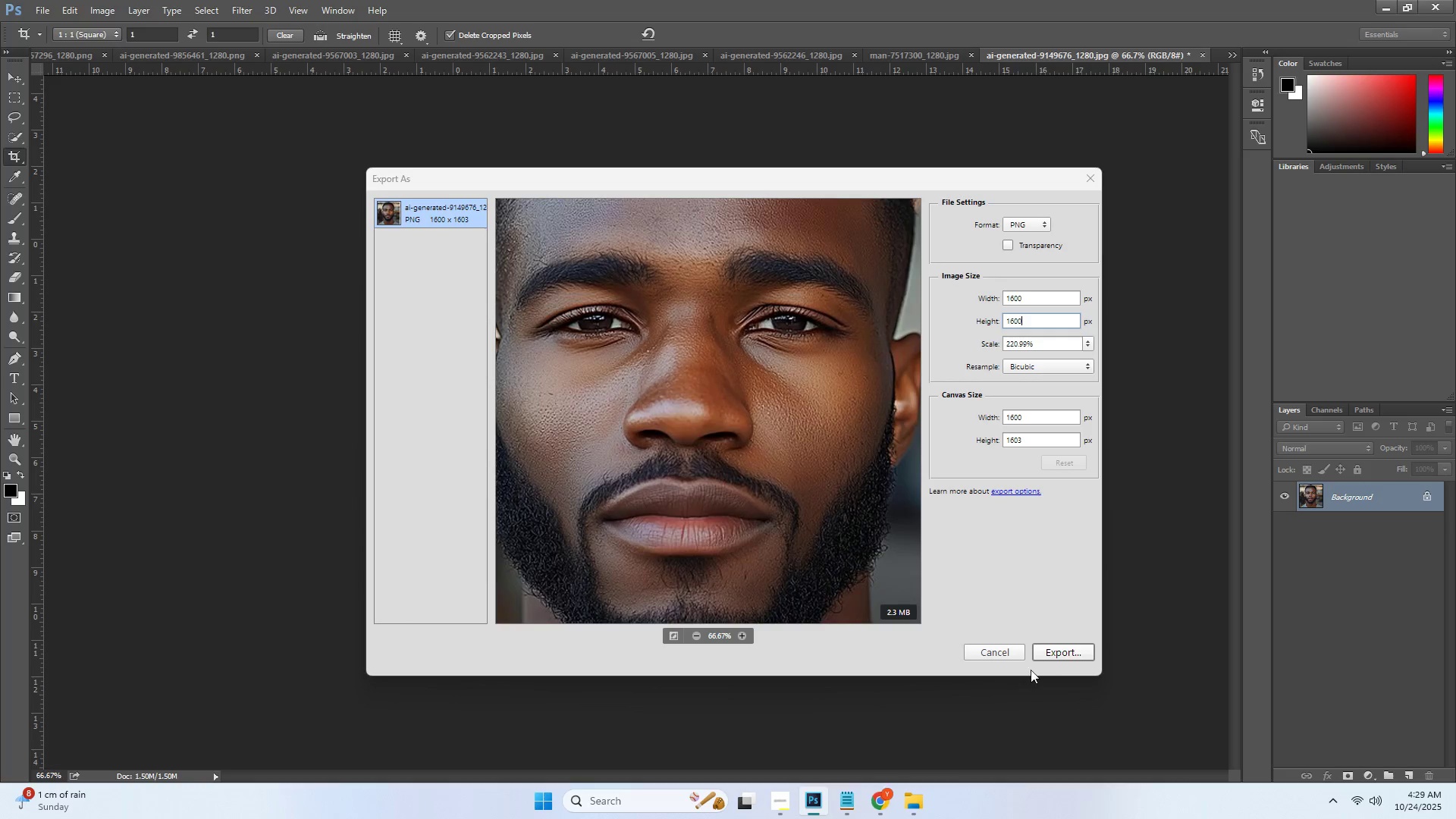 
left_click([1056, 655])
 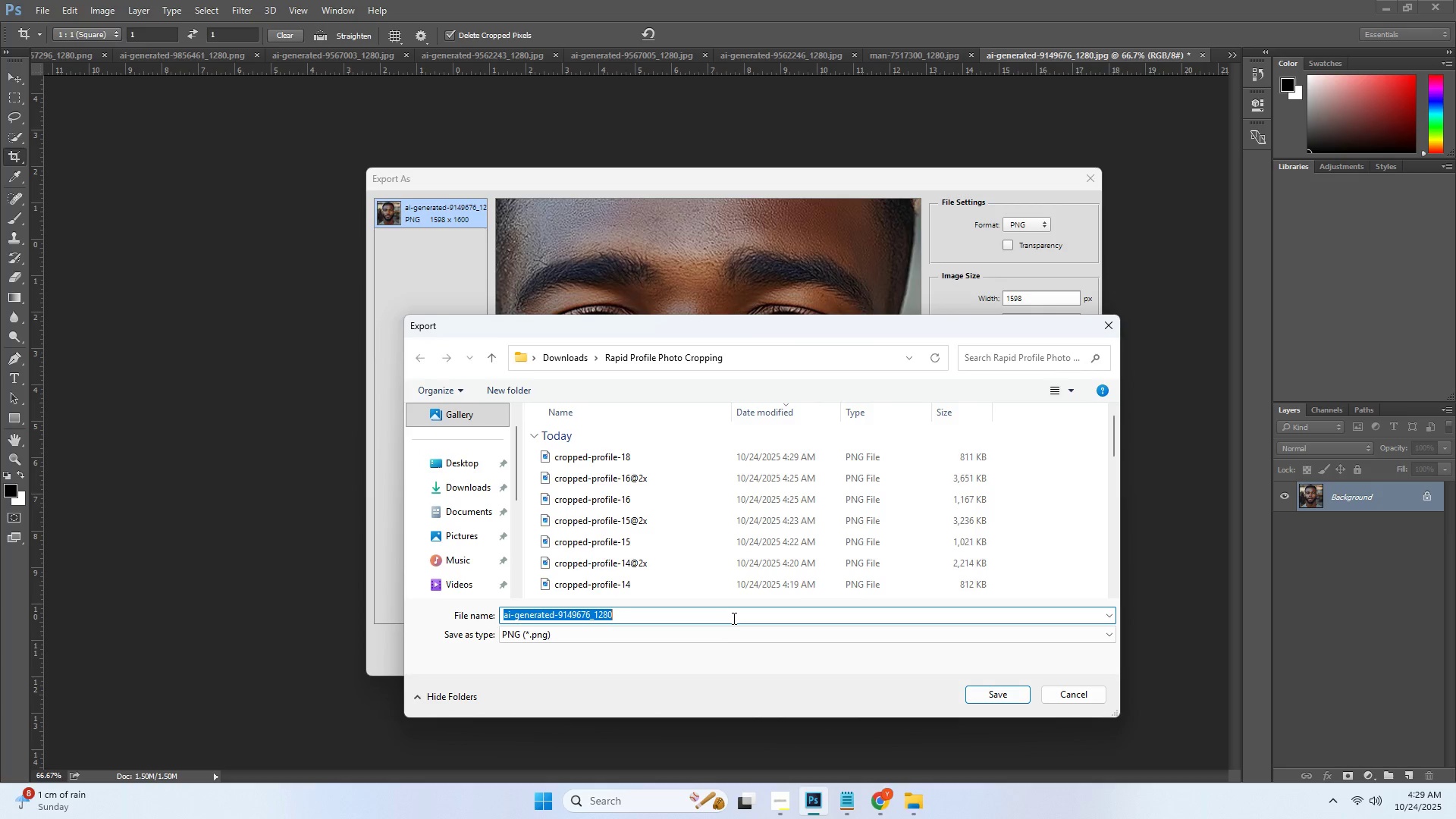 
key(Control+ControlLeft)
 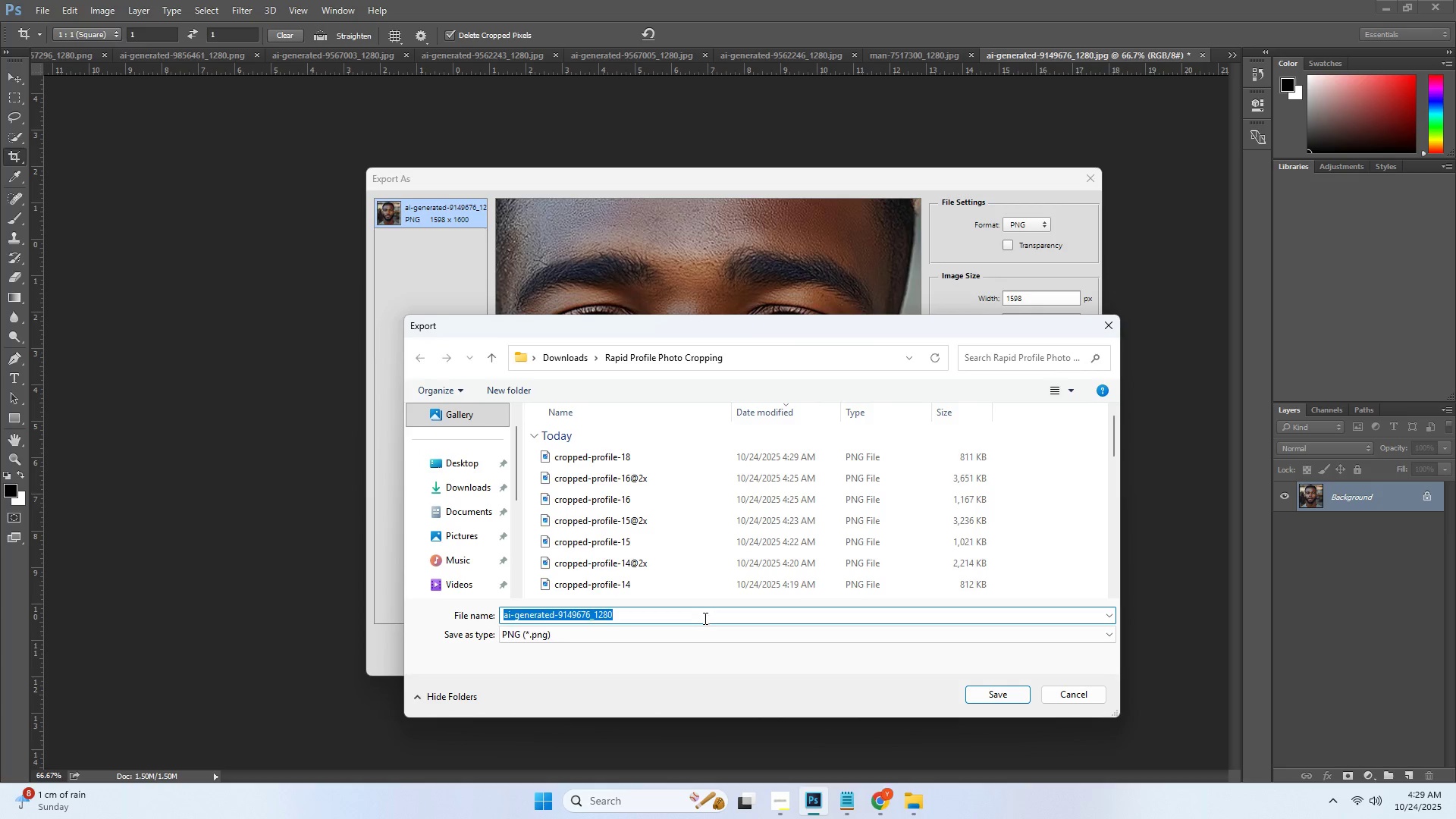 
key(Control+V)
 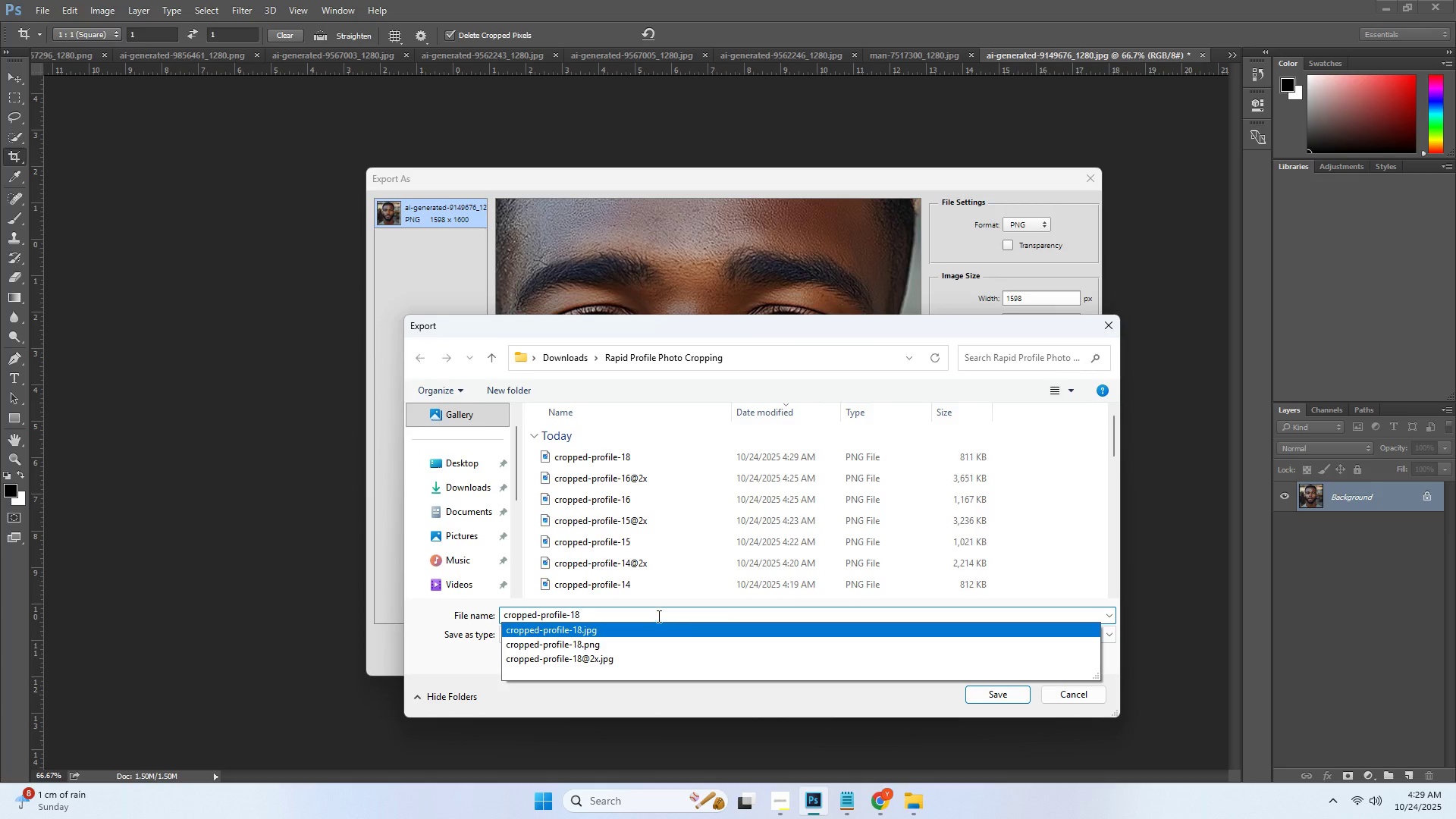 
left_click([648, 614])
 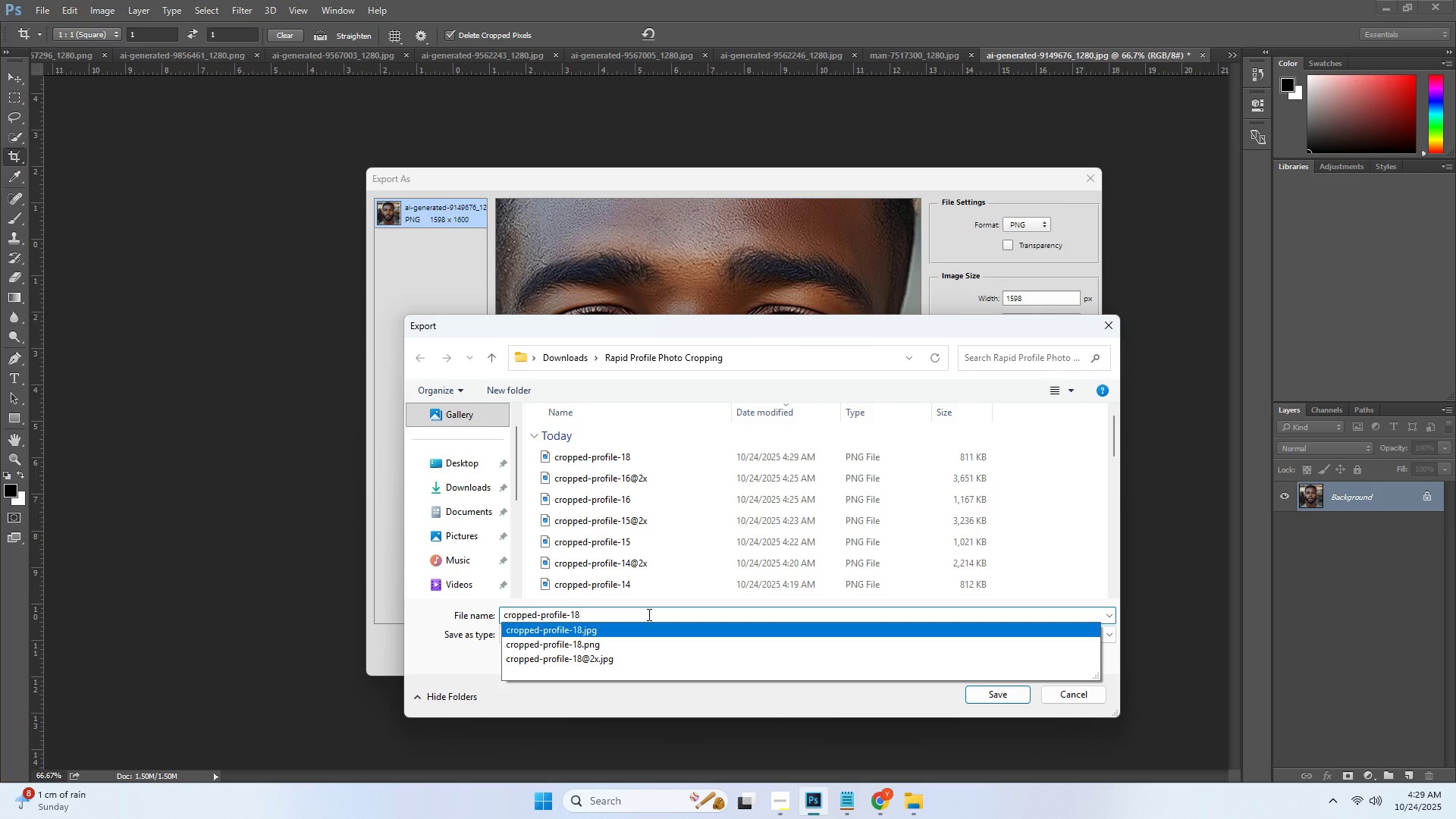 
type(.)
key(Backspace)
type(@2x.png)
 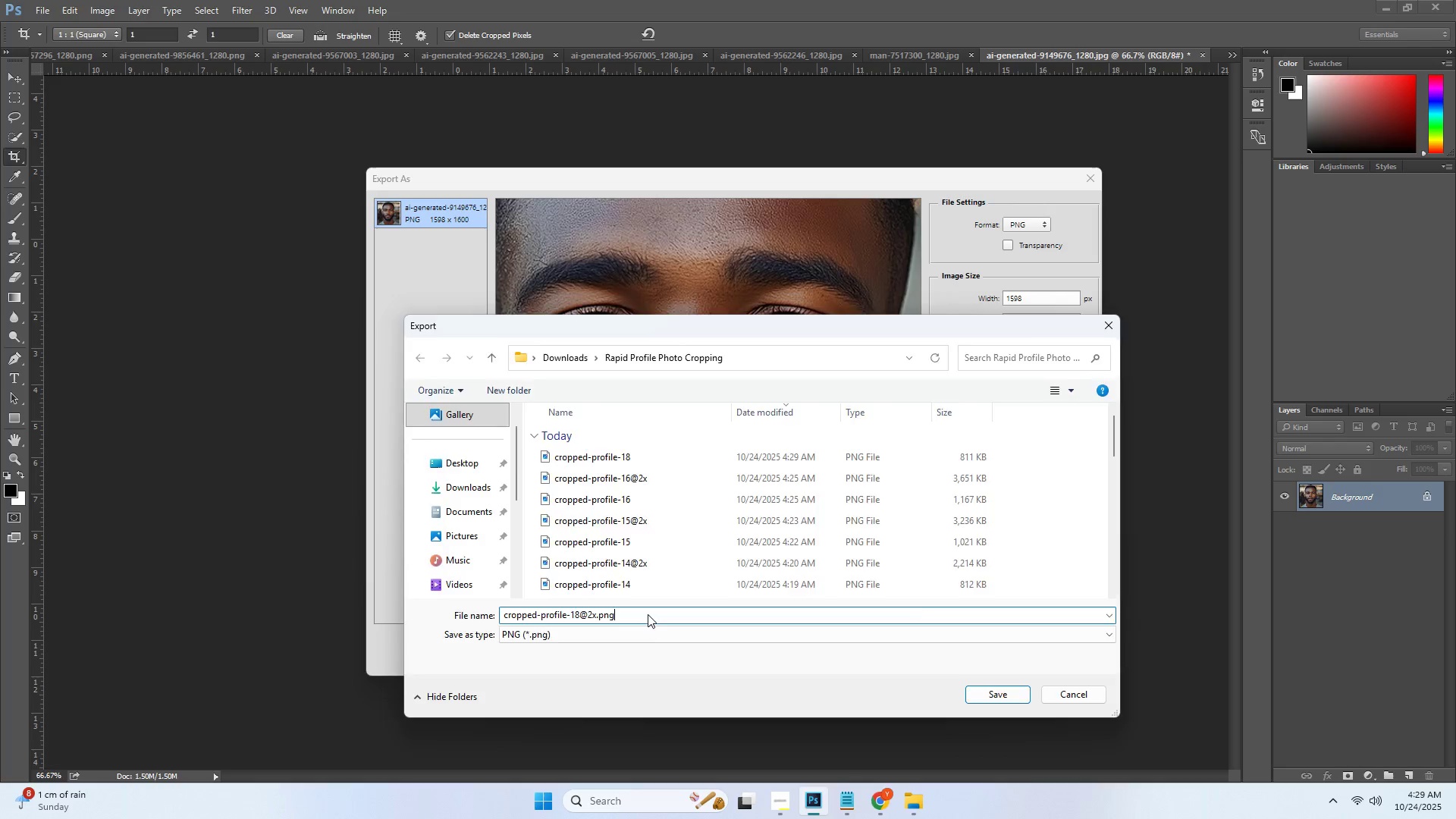 
key(Enter)
 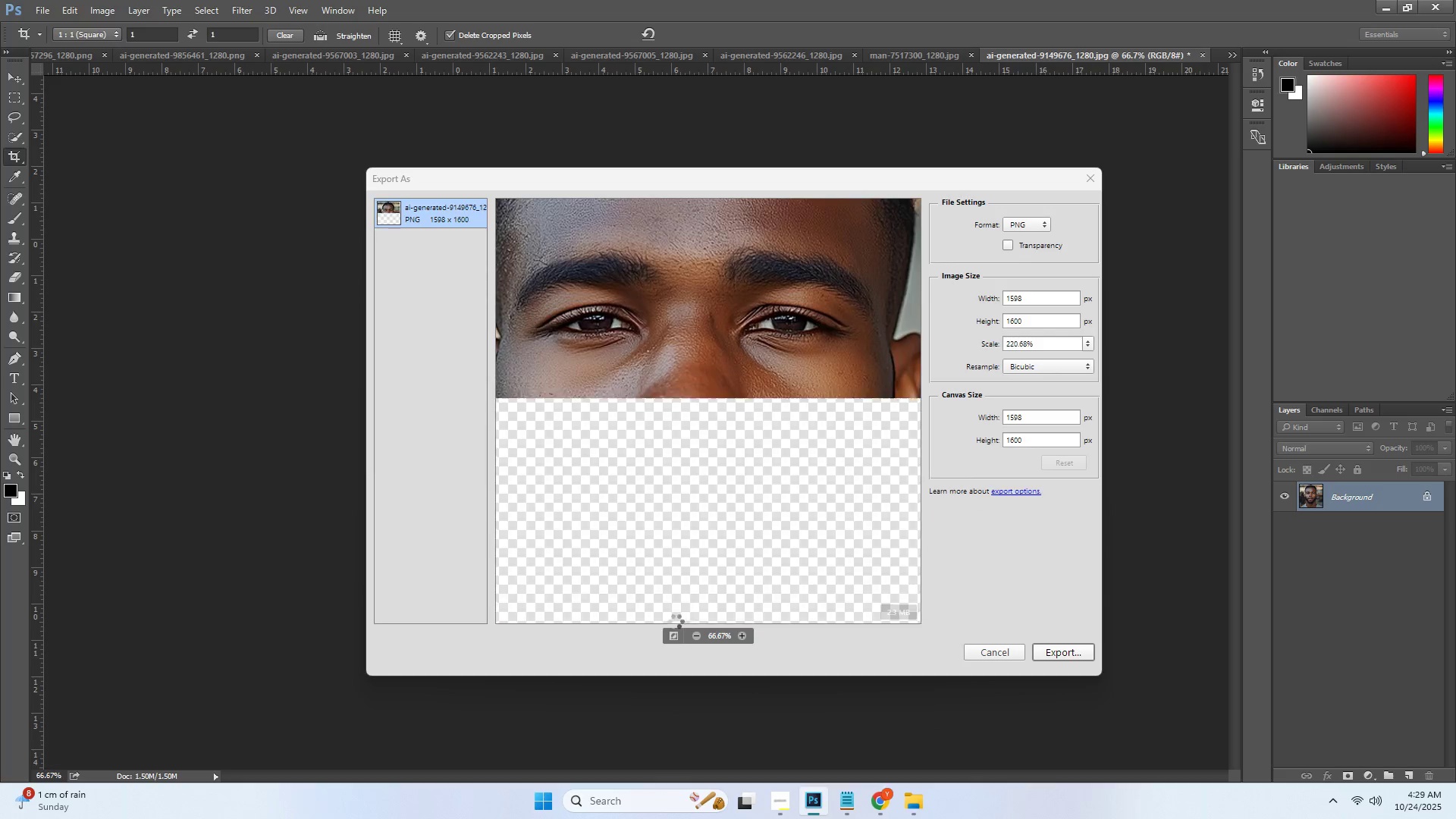 
key(Alt+AltLeft)
 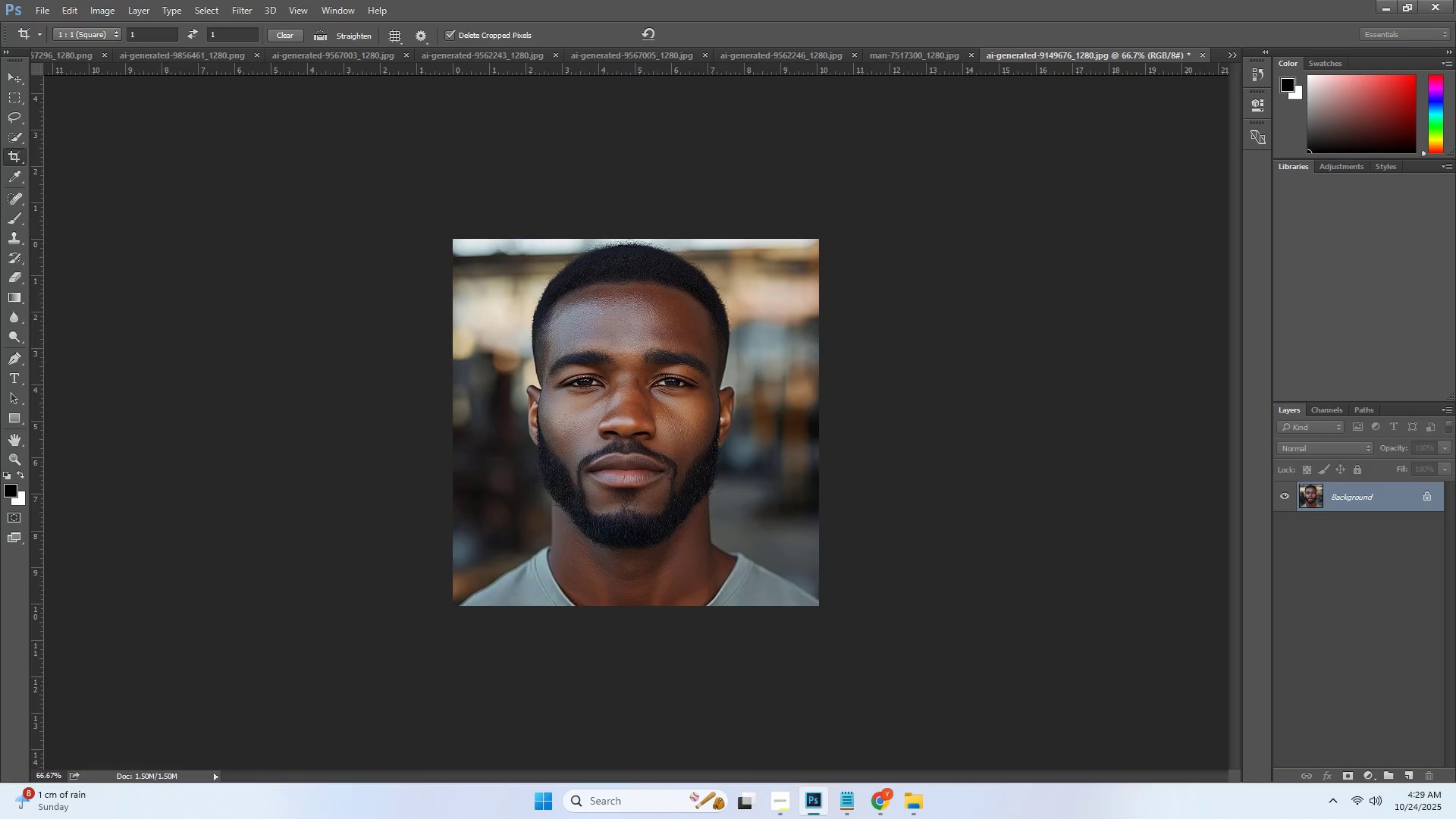 
key(Alt+Tab)
 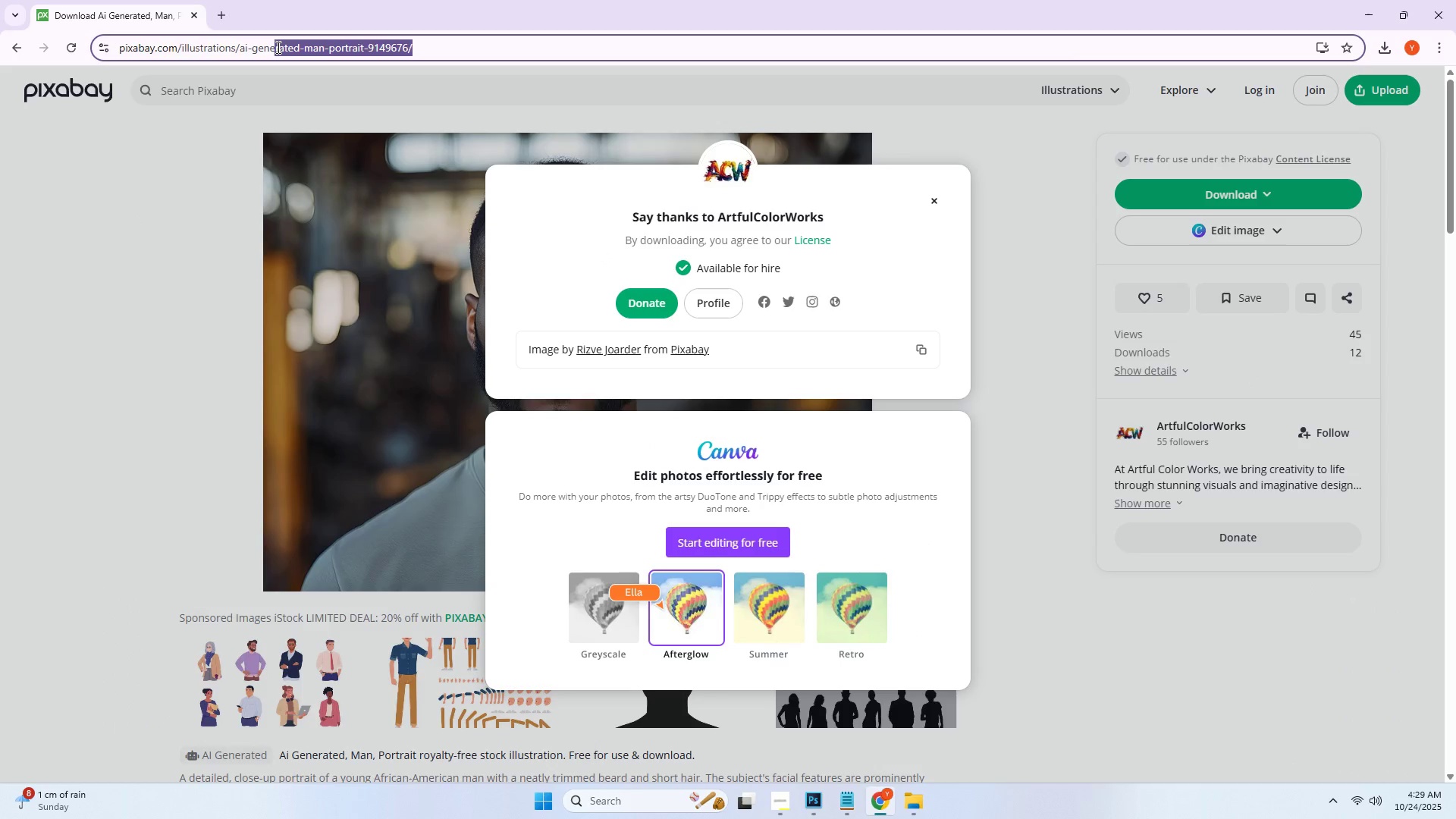 
key(Control+ControlLeft)
 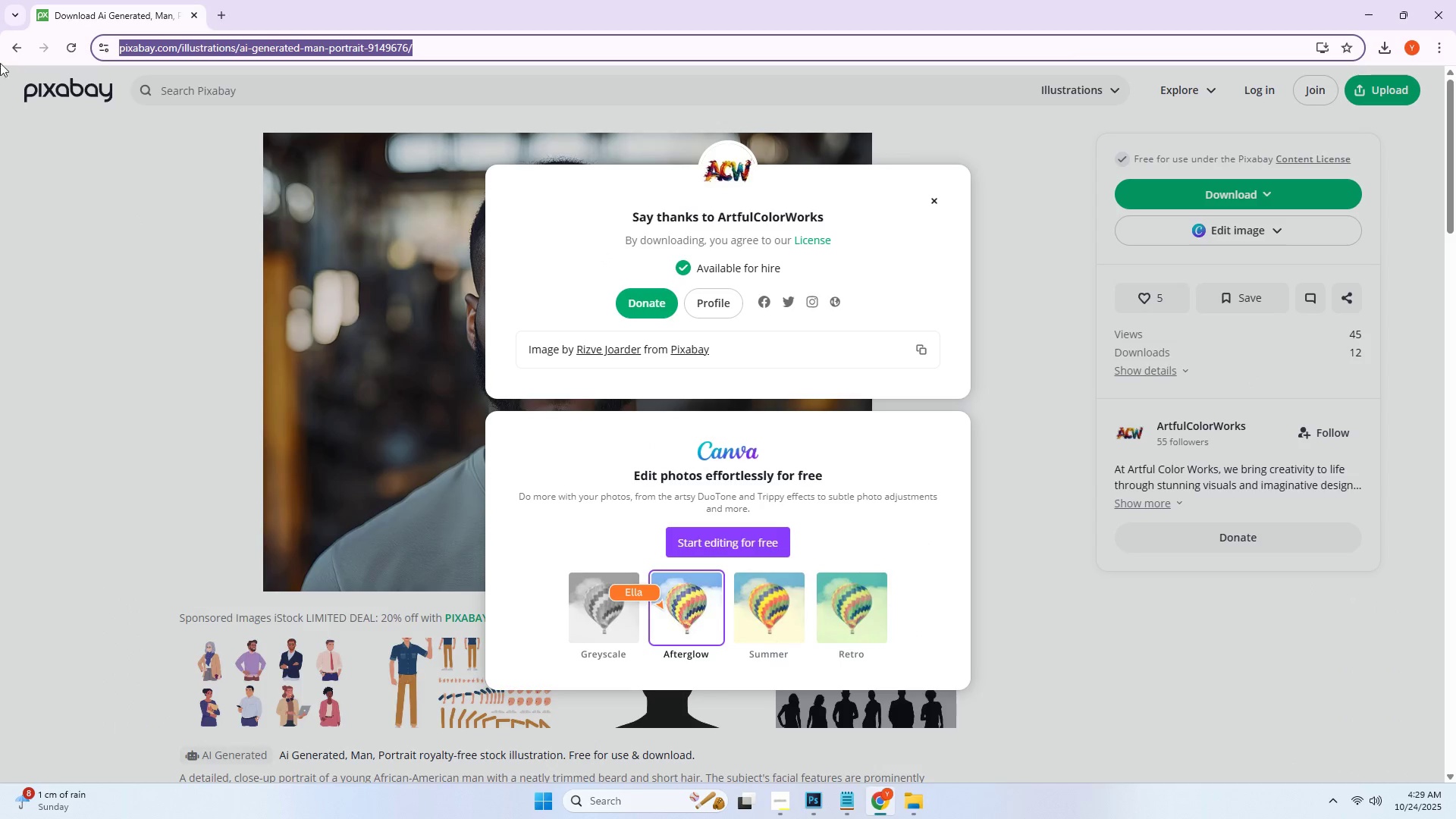 
key(Control+C)
 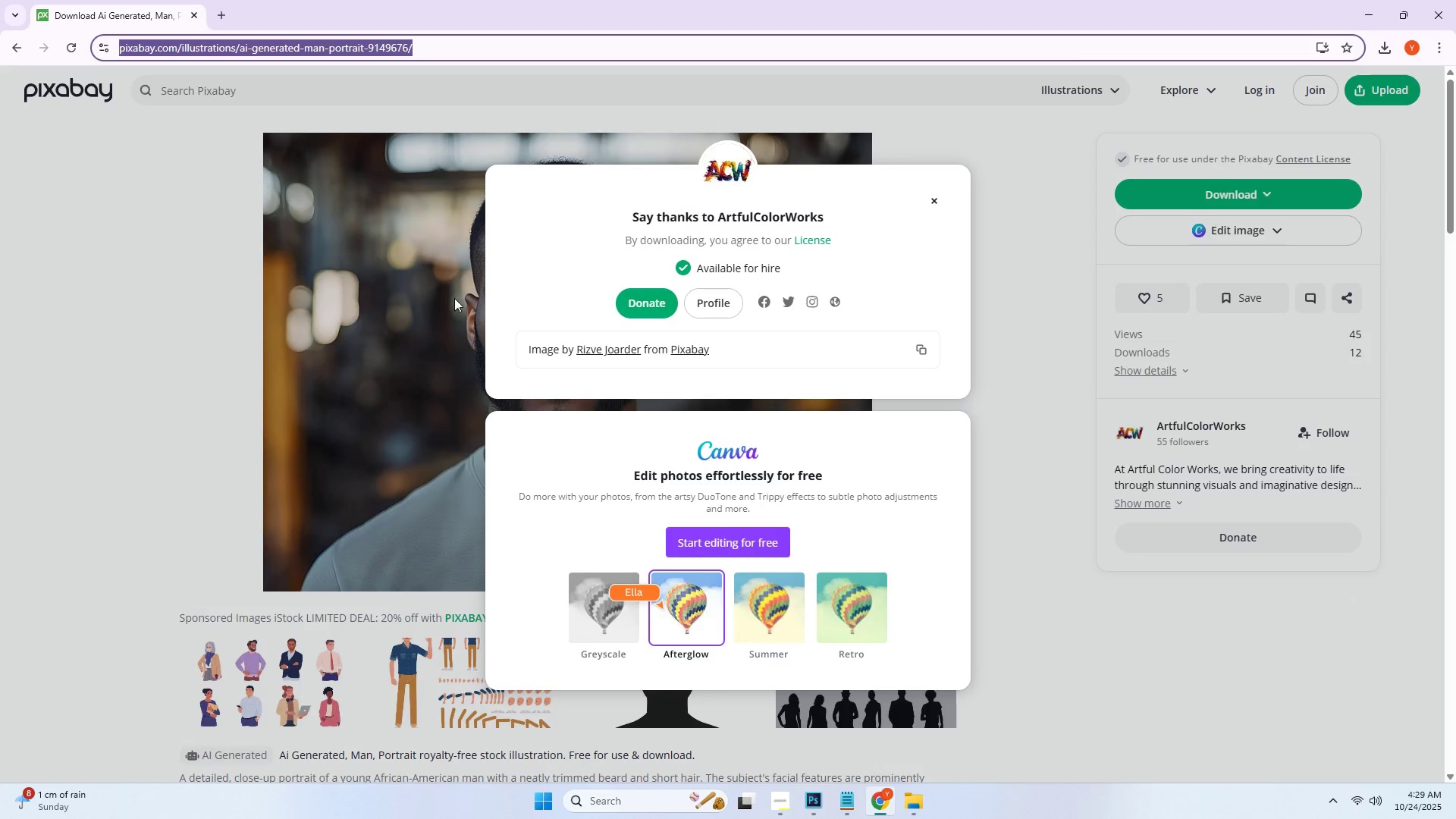 
key(Alt+Tab)
 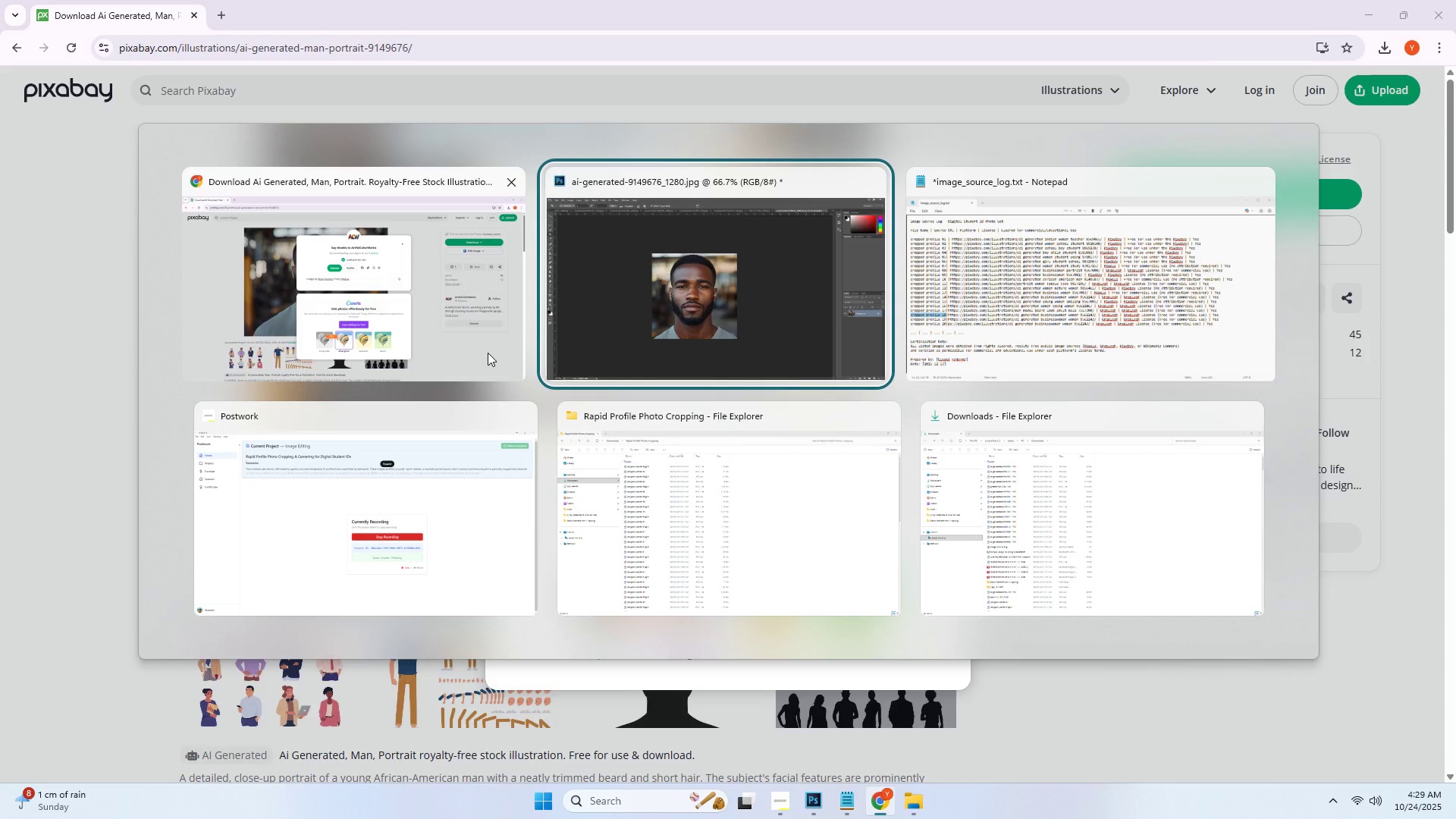 
key(Alt+Tab)
 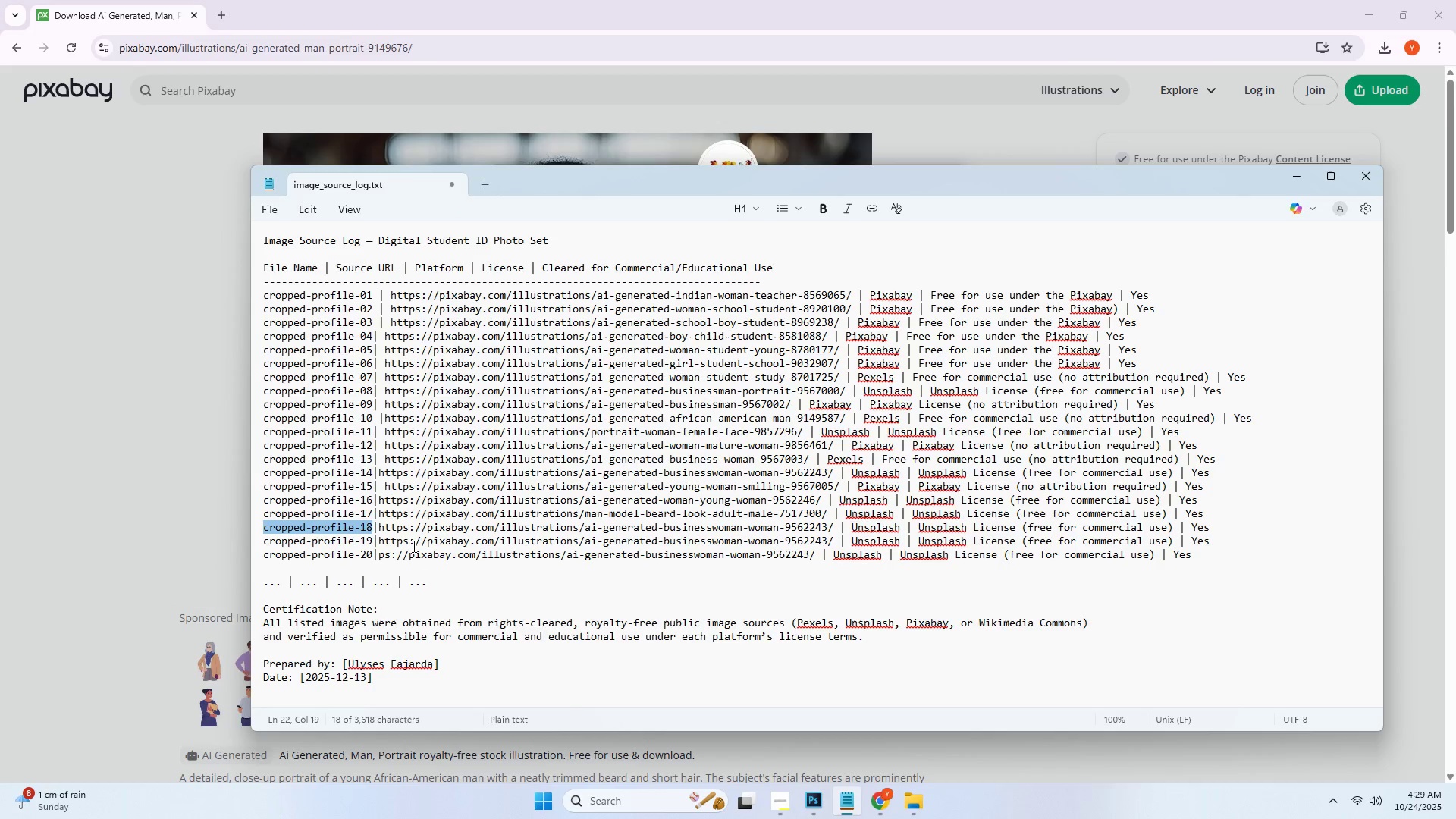 
left_click([404, 531])
 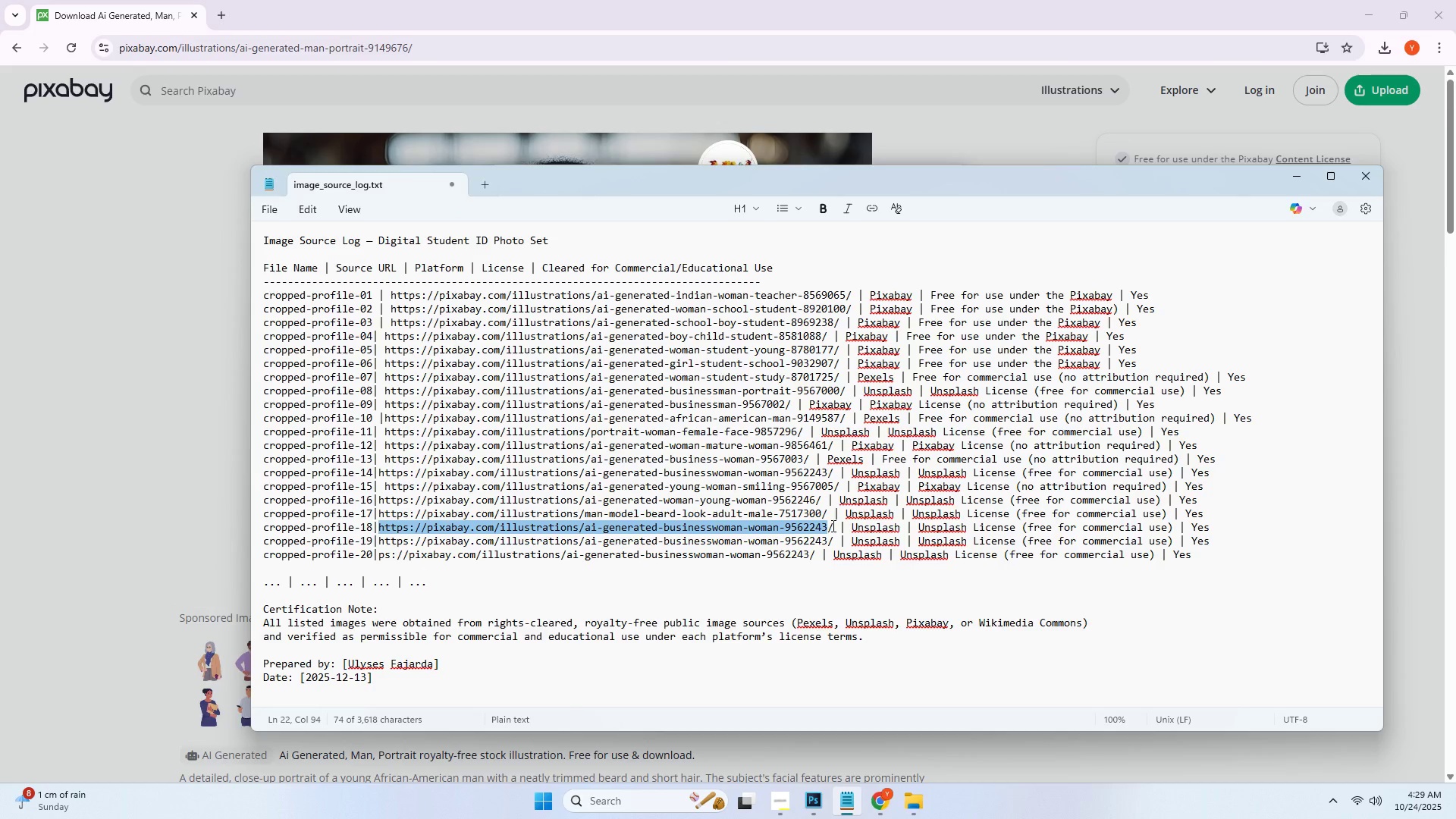 
key(Control+V)
 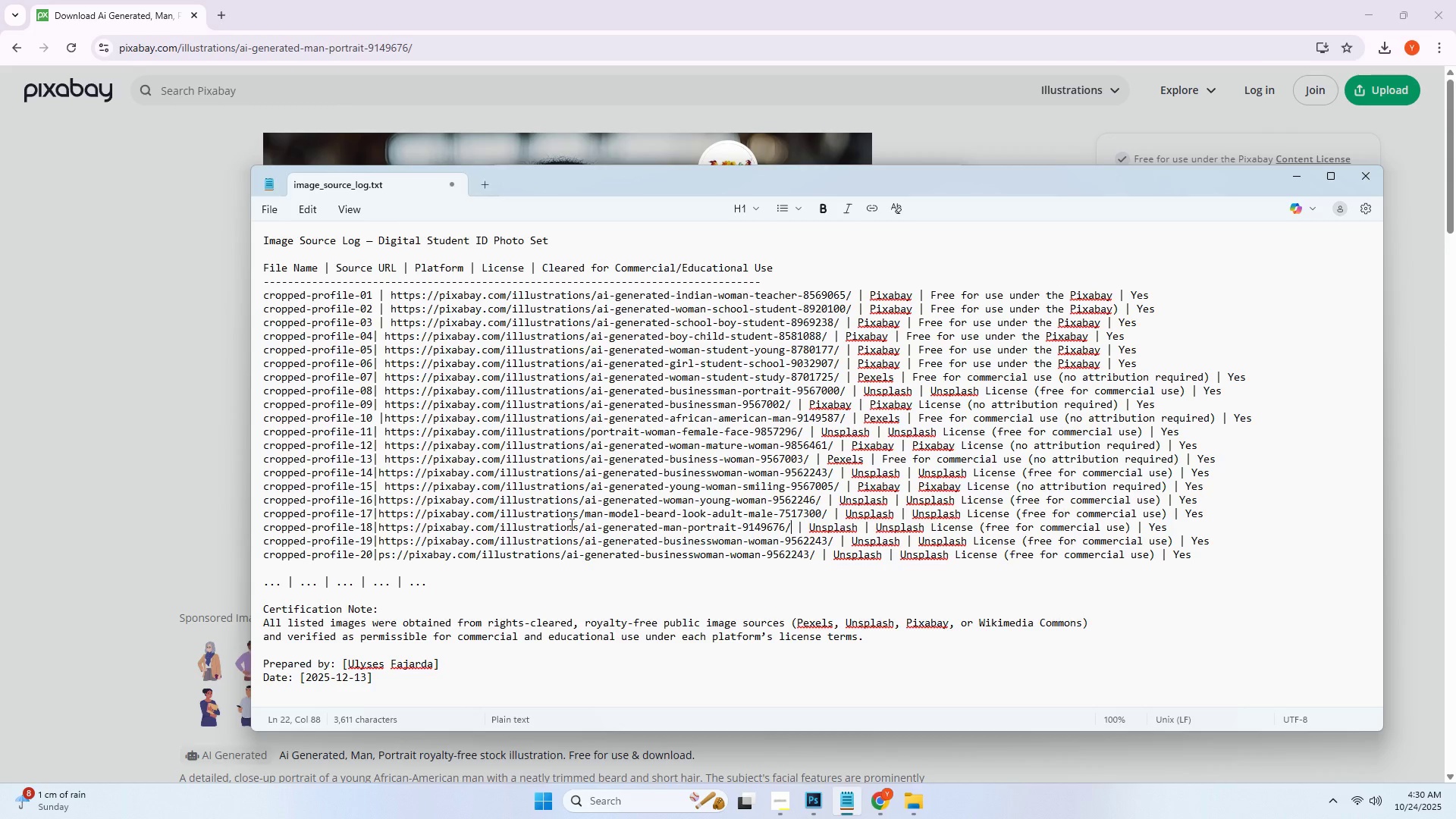 
left_click([560, 538])
 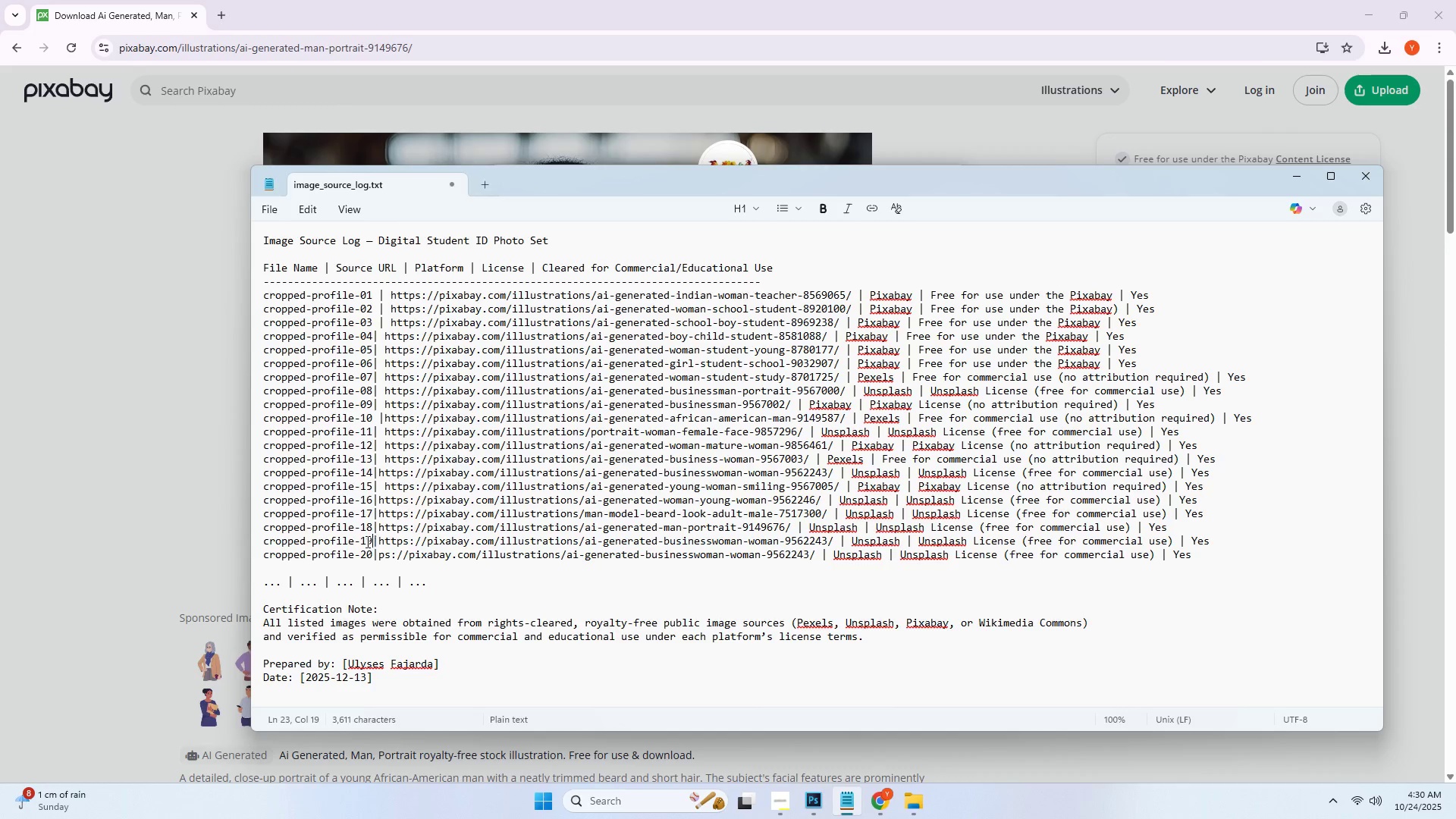 
key(Control+ControlLeft)
 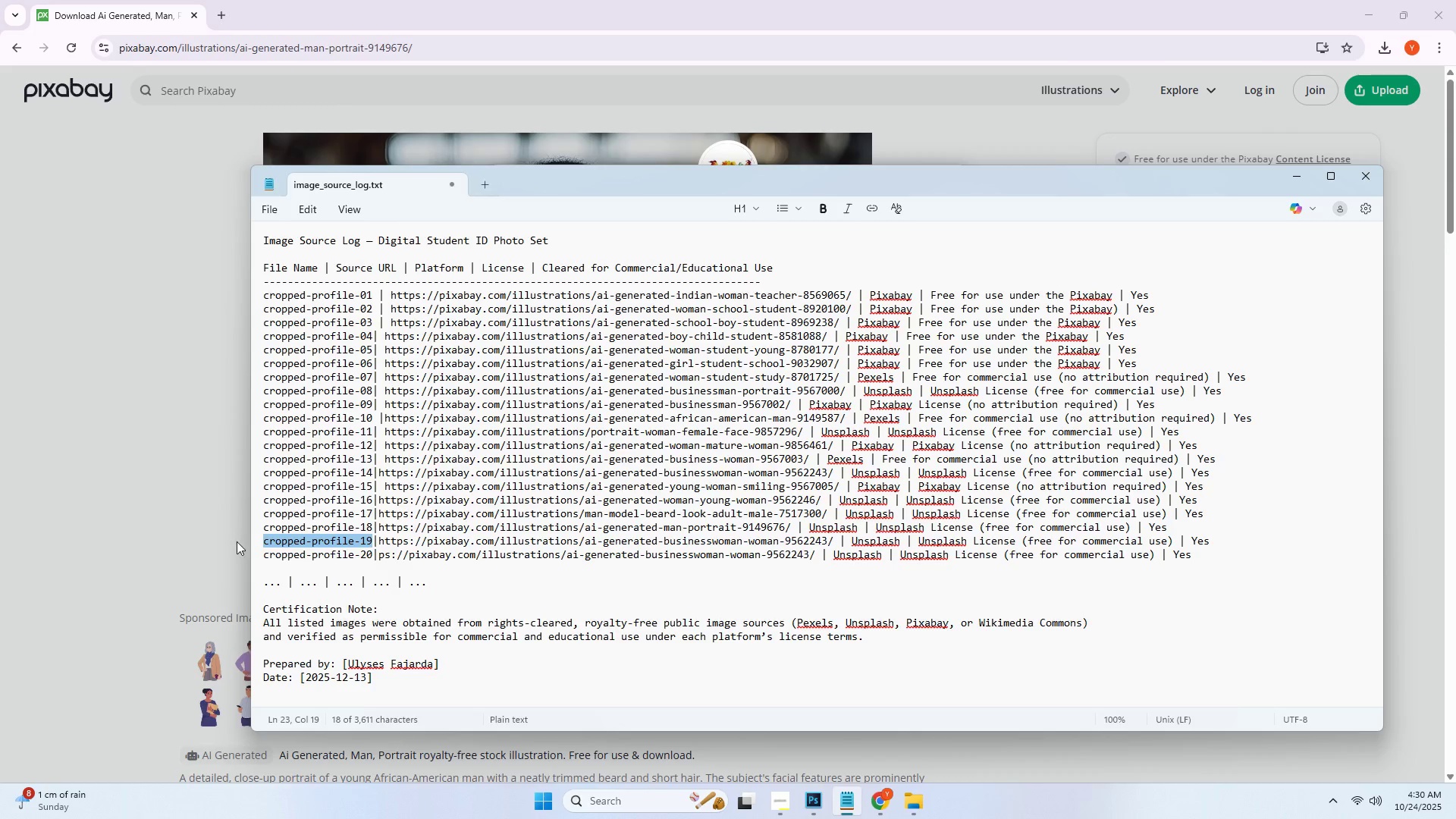 
key(Control+C)
 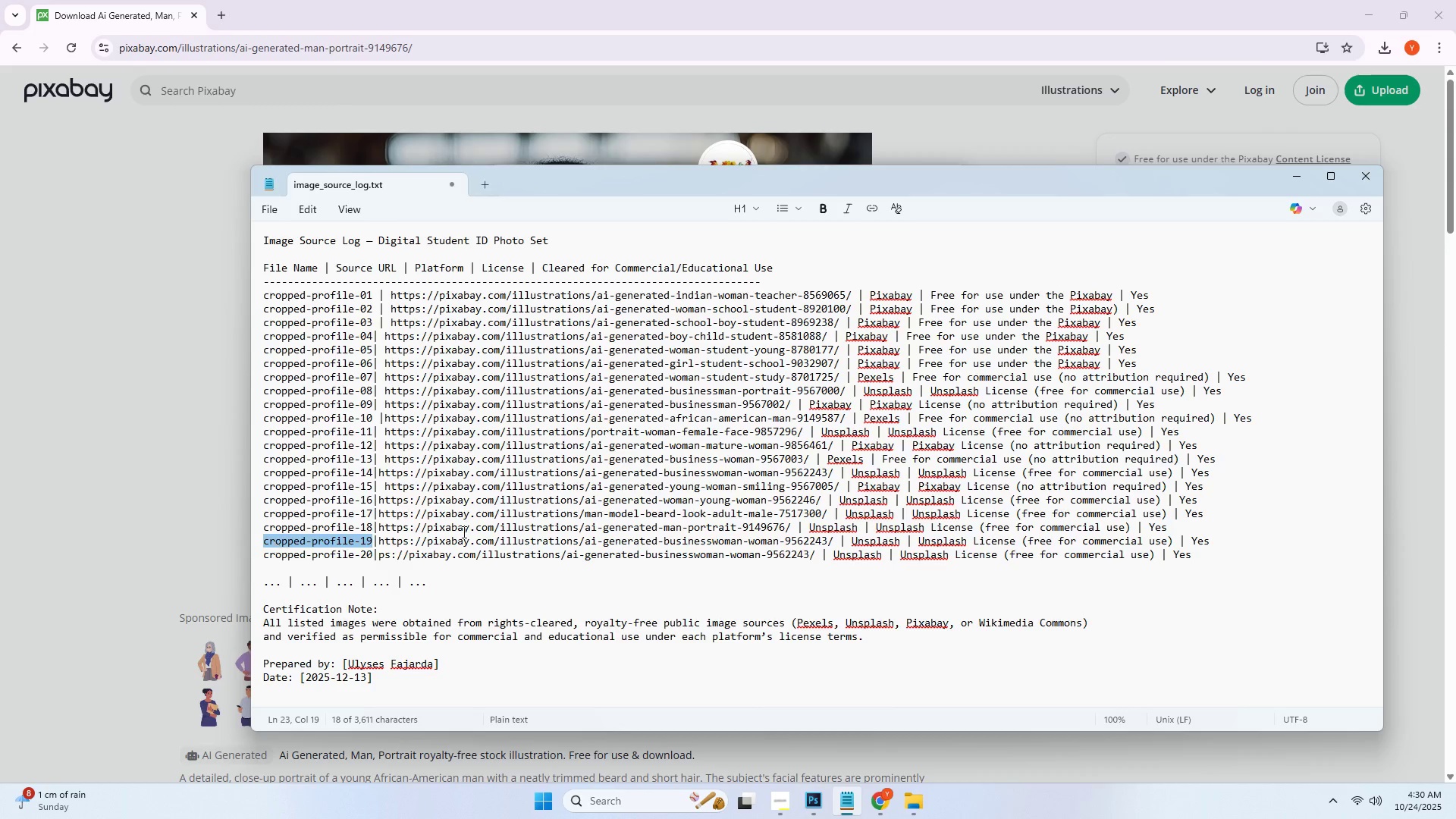 
key(Alt+AltLeft)
 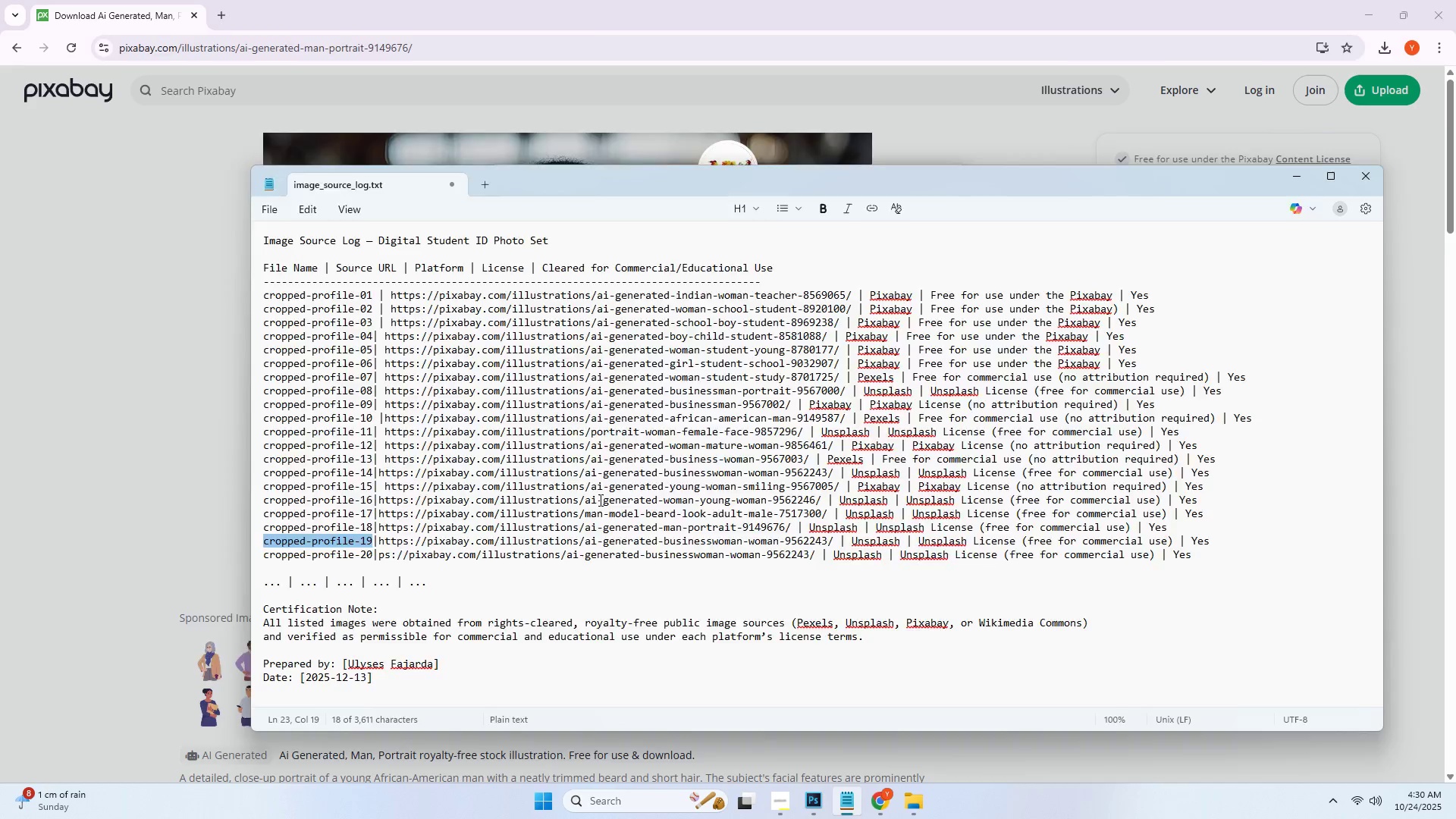 
key(Alt+Tab)
 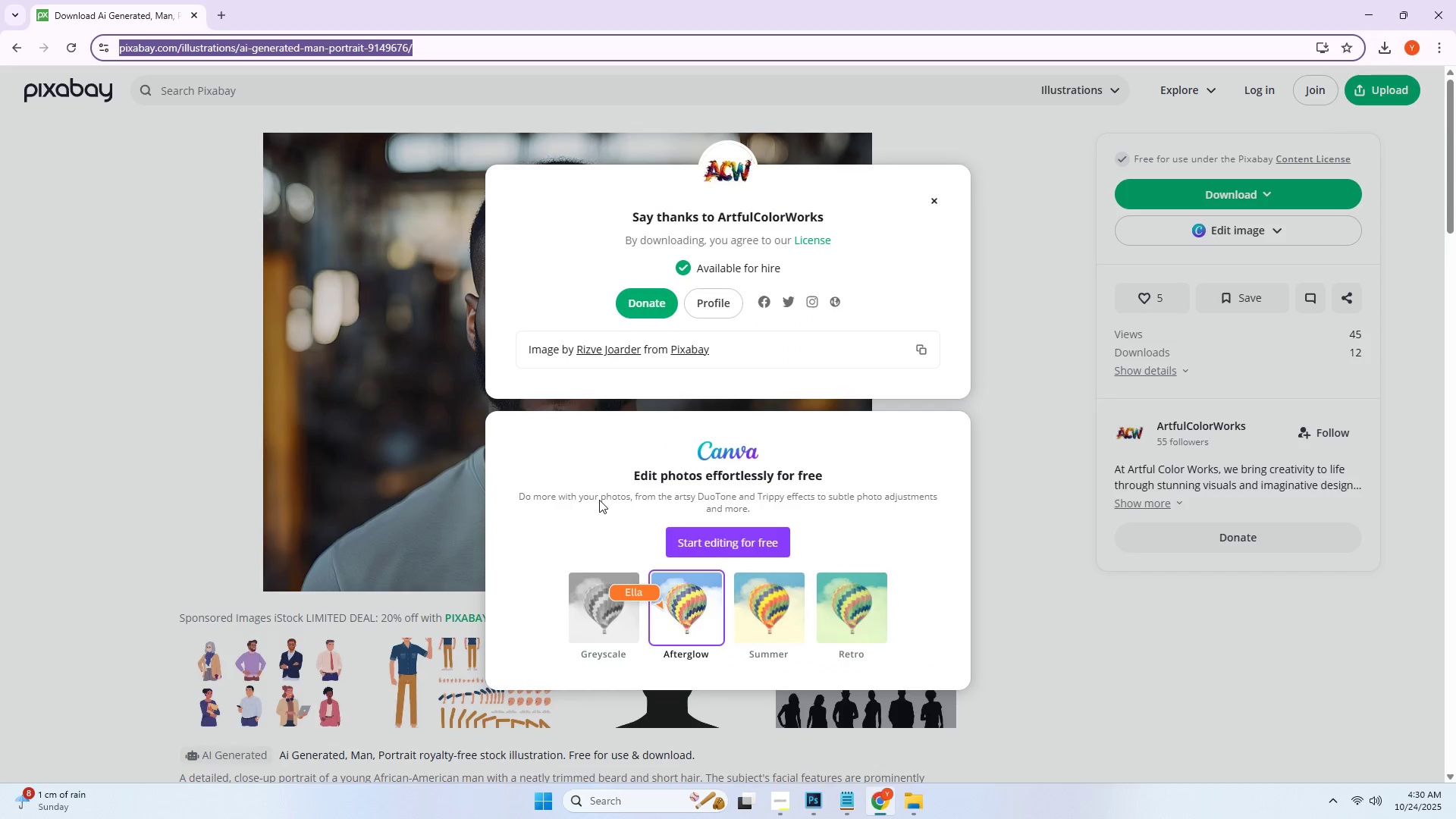 
key(Alt+Tab)
 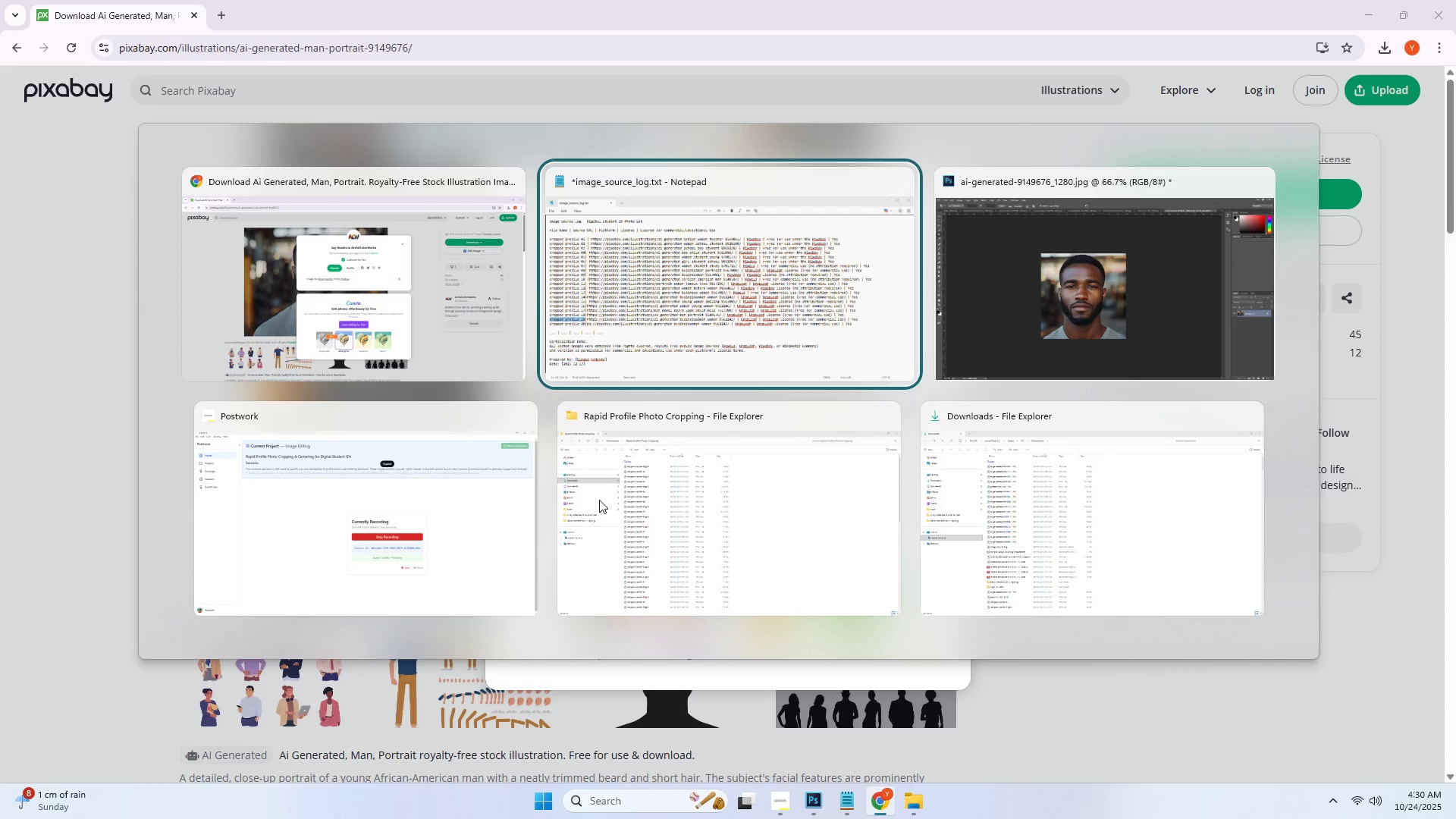 
key(Alt+Tab)
 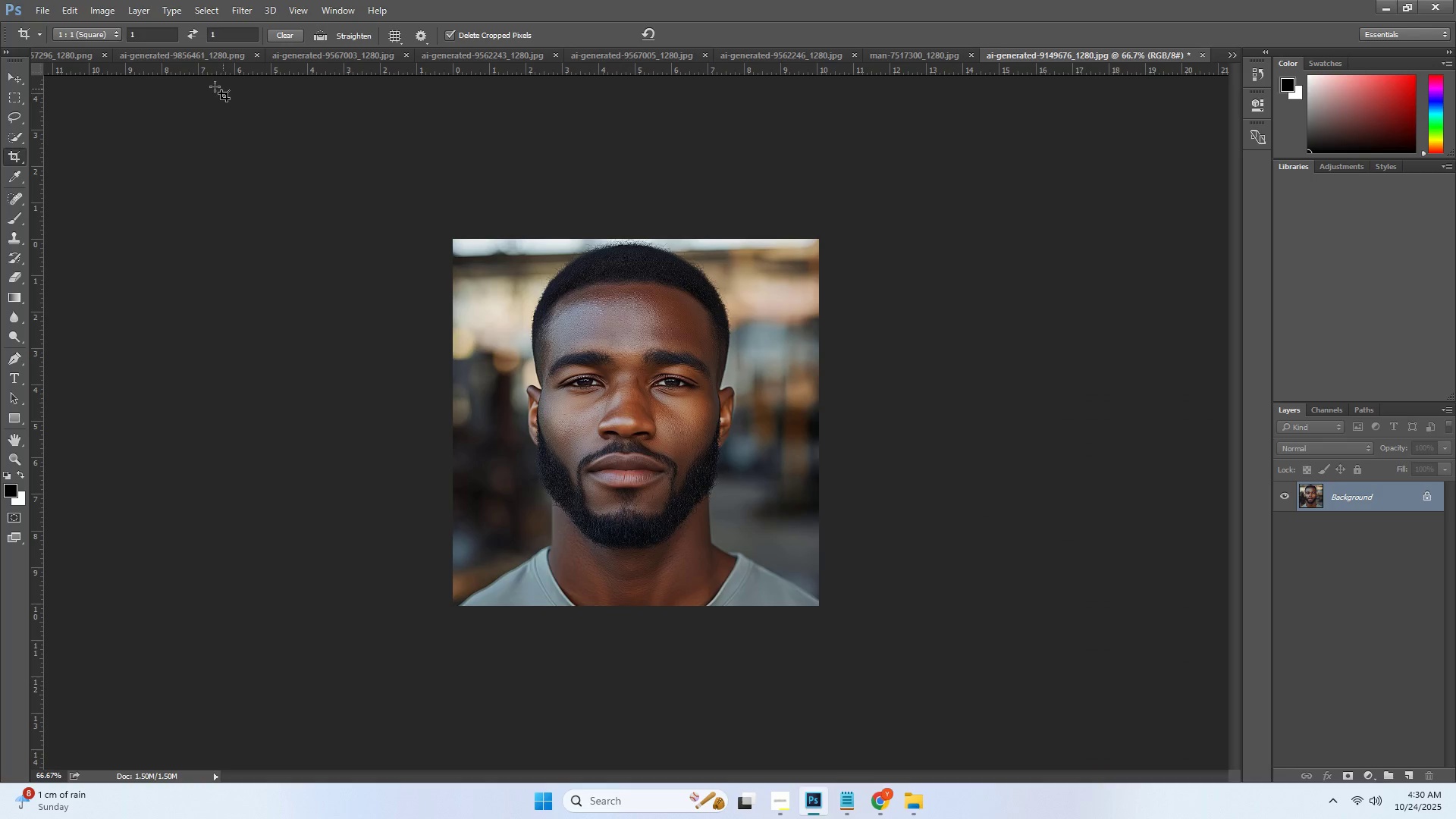 
key(Alt+Tab)
 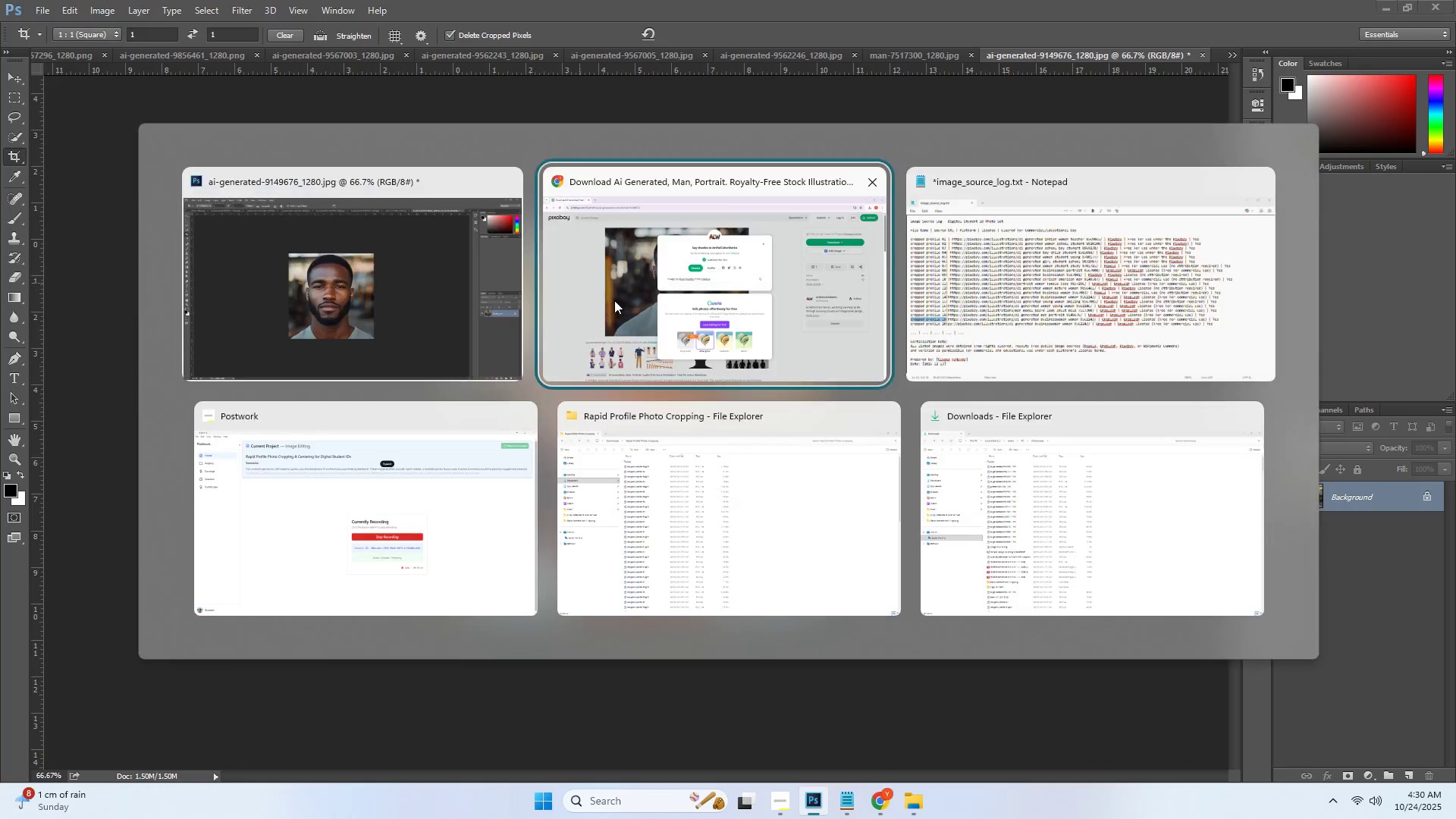 
key(Alt+Tab)
 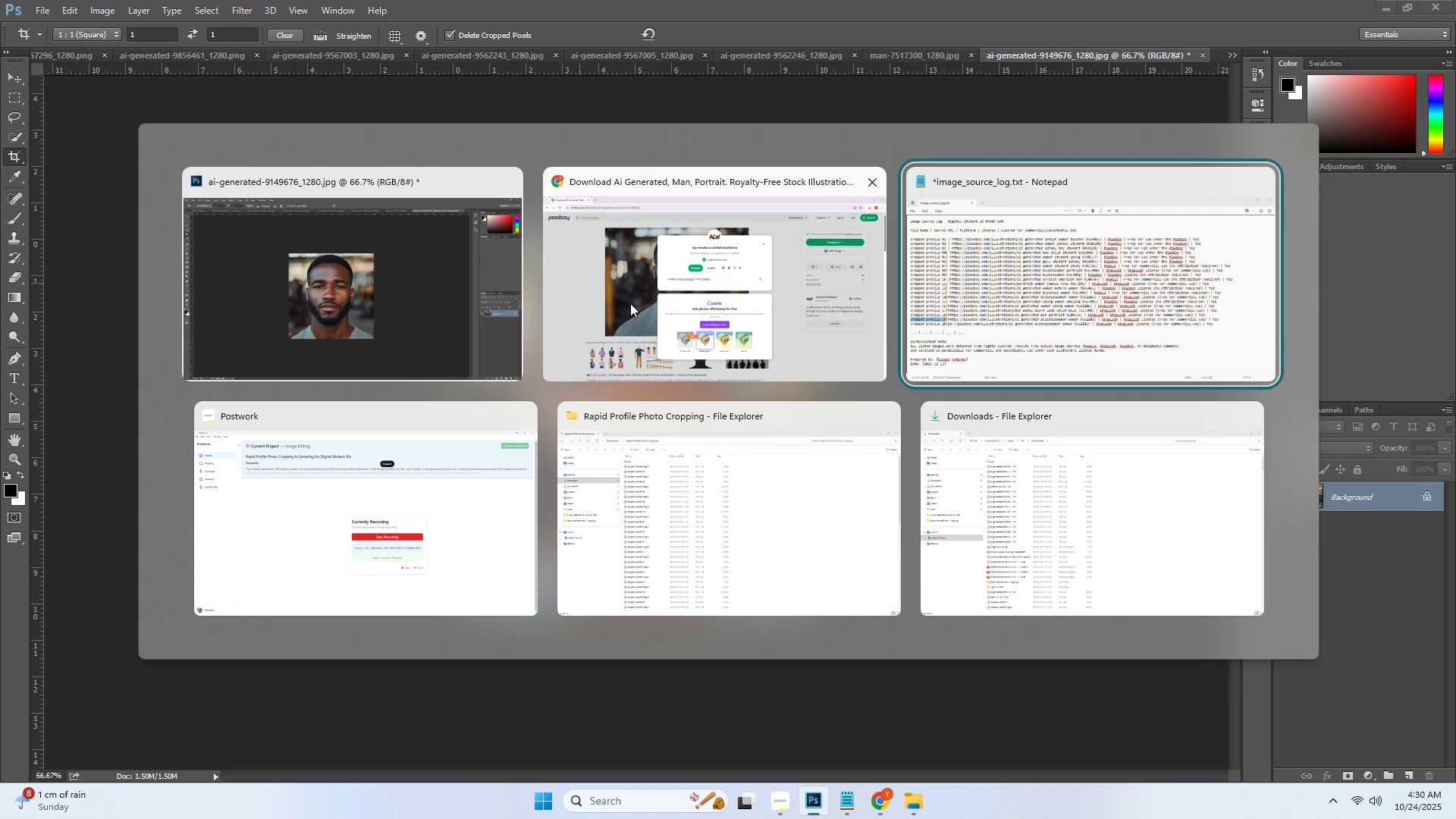 
left_click([651, 303])
 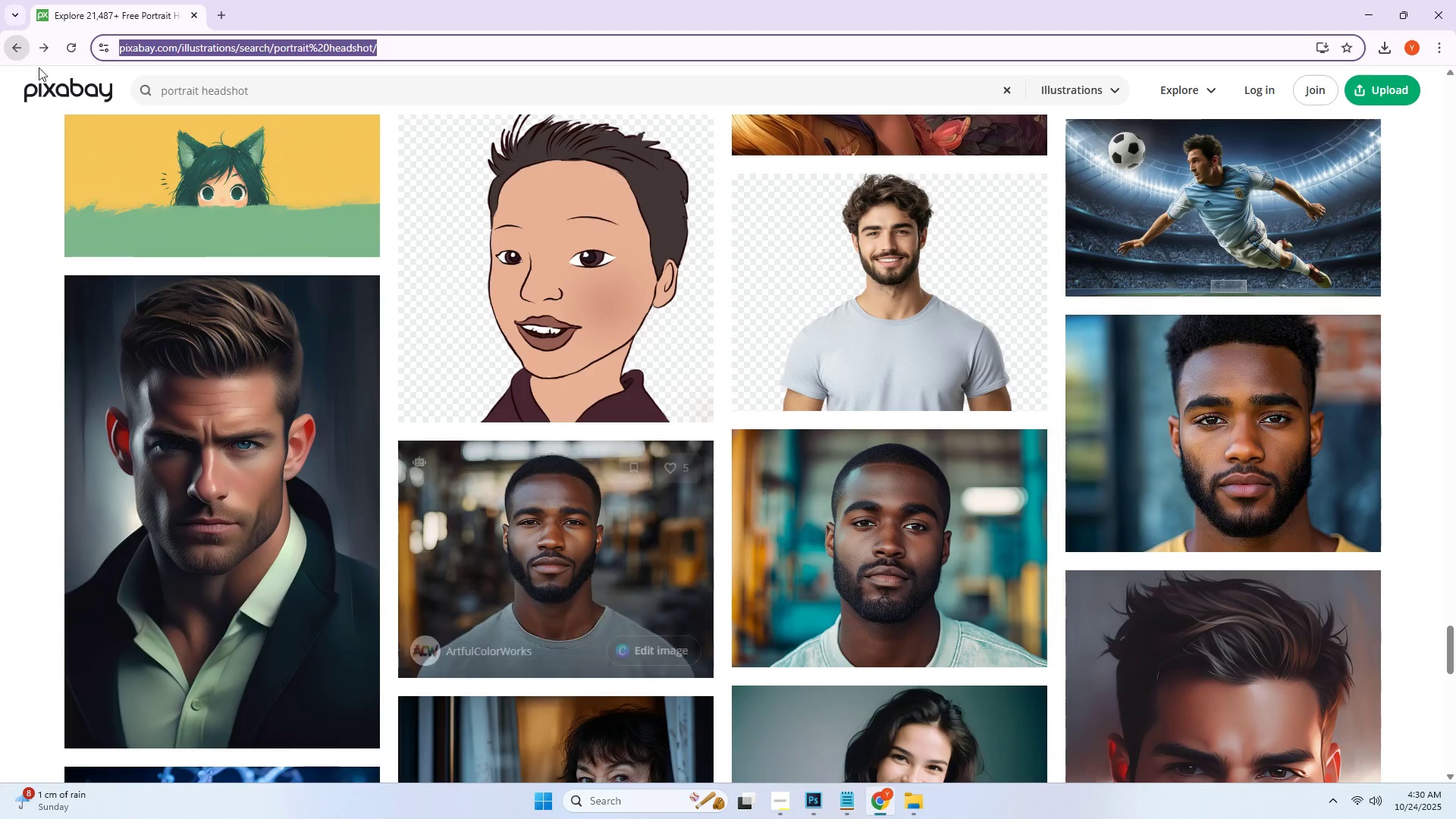 
scroll: coordinate [340, 335], scroll_direction: down, amount: 13.0
 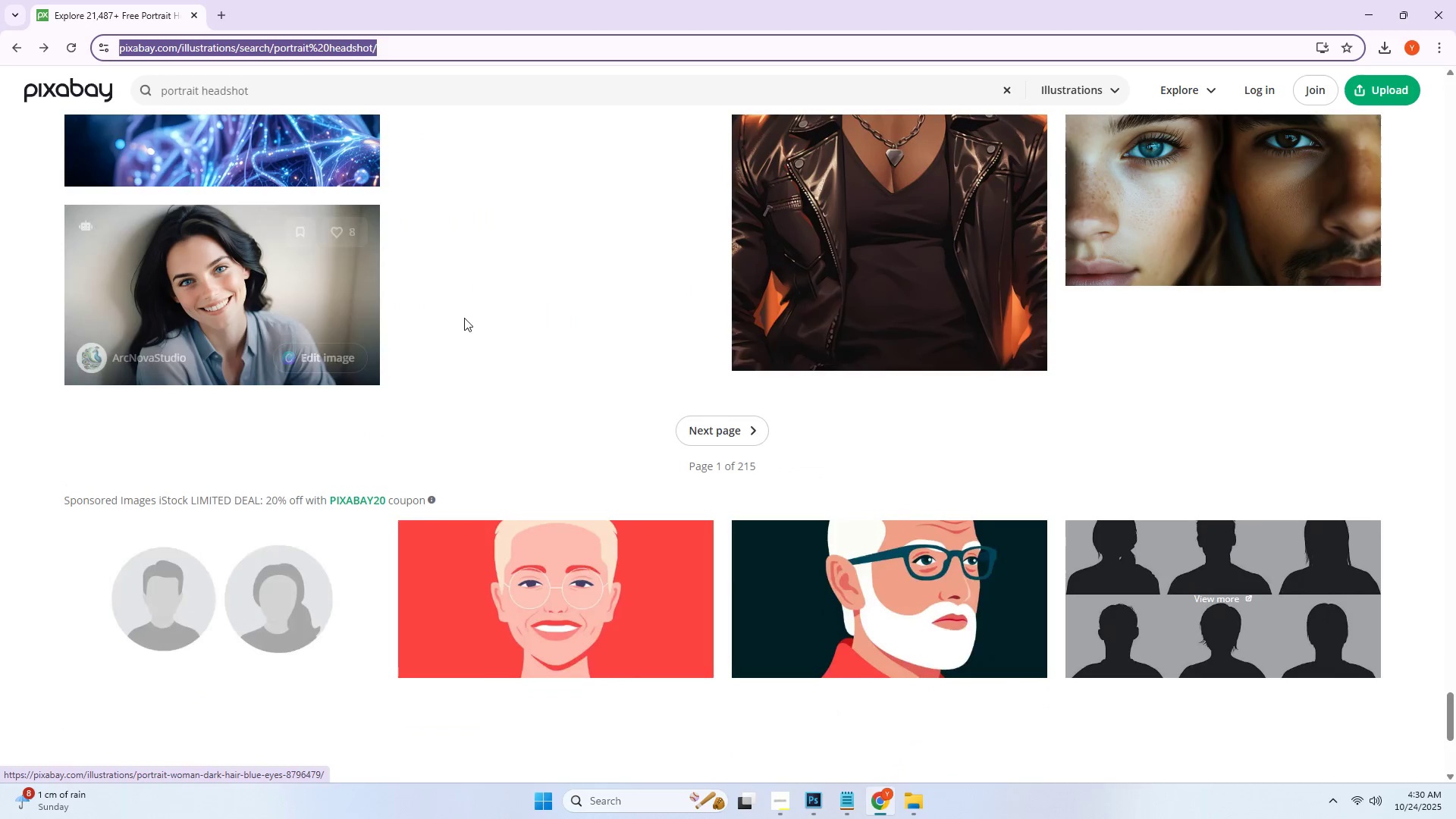 
scroll: coordinate [382, 177], scroll_direction: up, amount: 129.0
 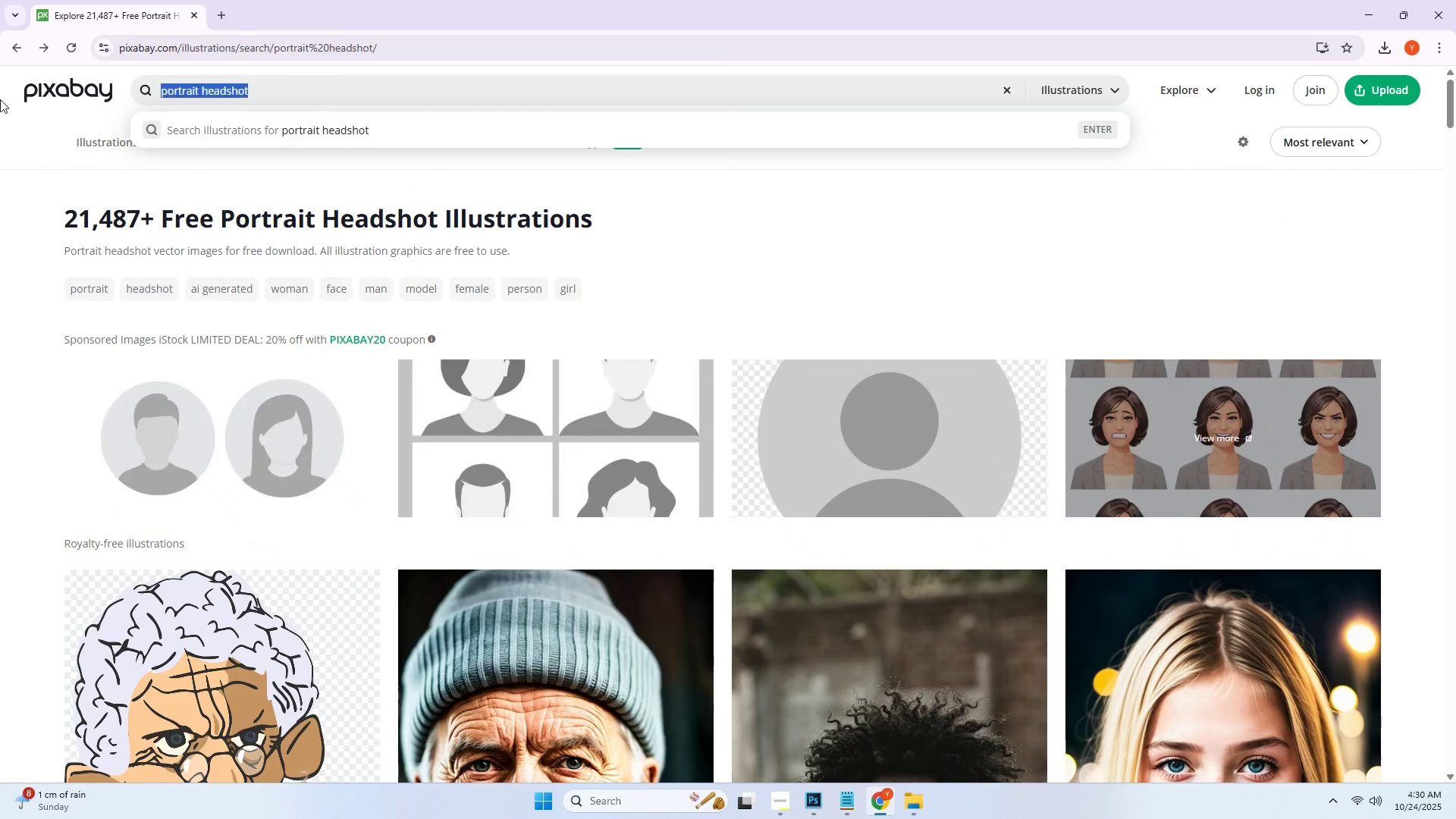 
type(woman portrait studio)
 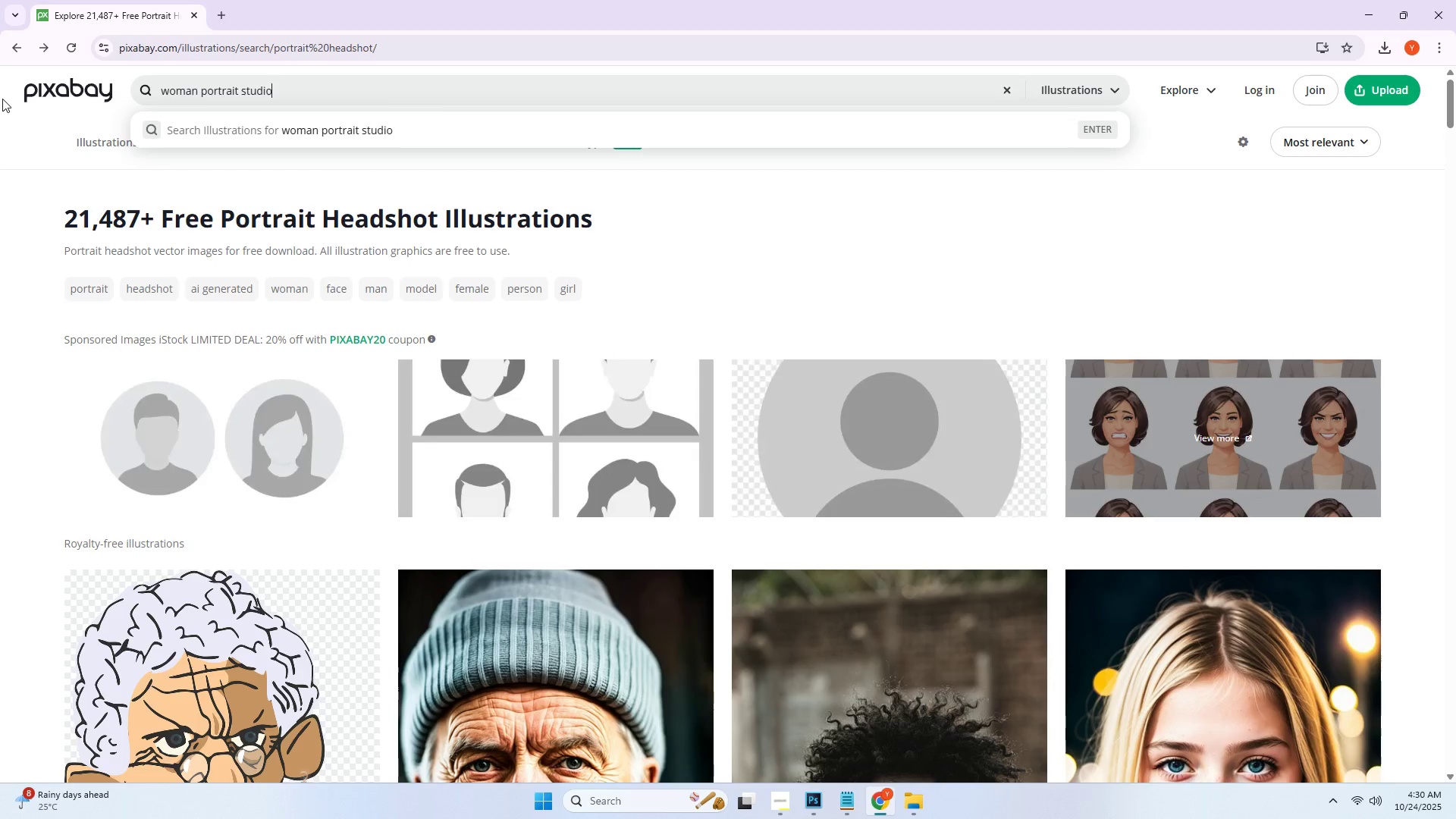 
key(Enter)
 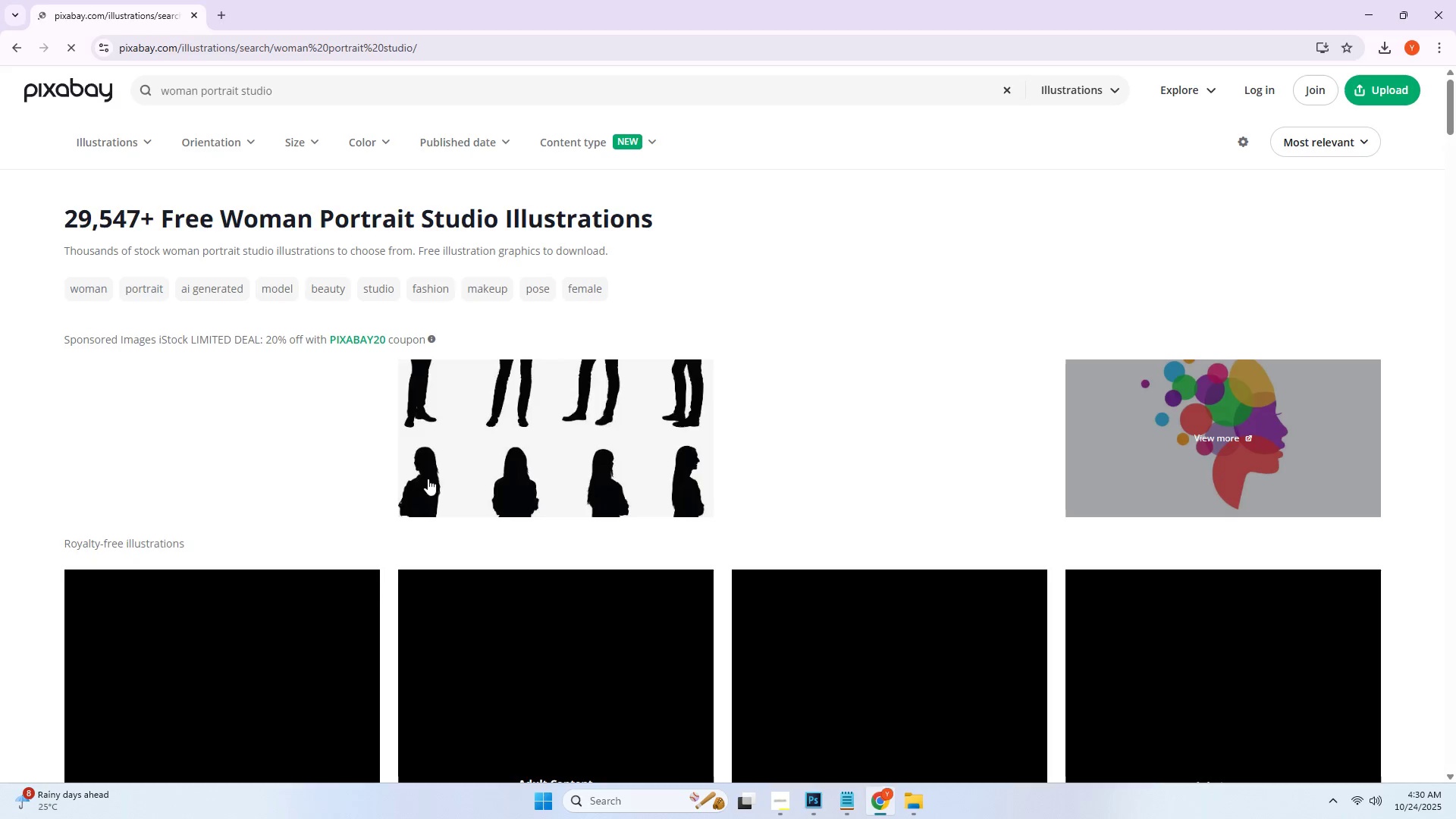 
scroll: coordinate [180, 485], scroll_direction: down, amount: 29.0
 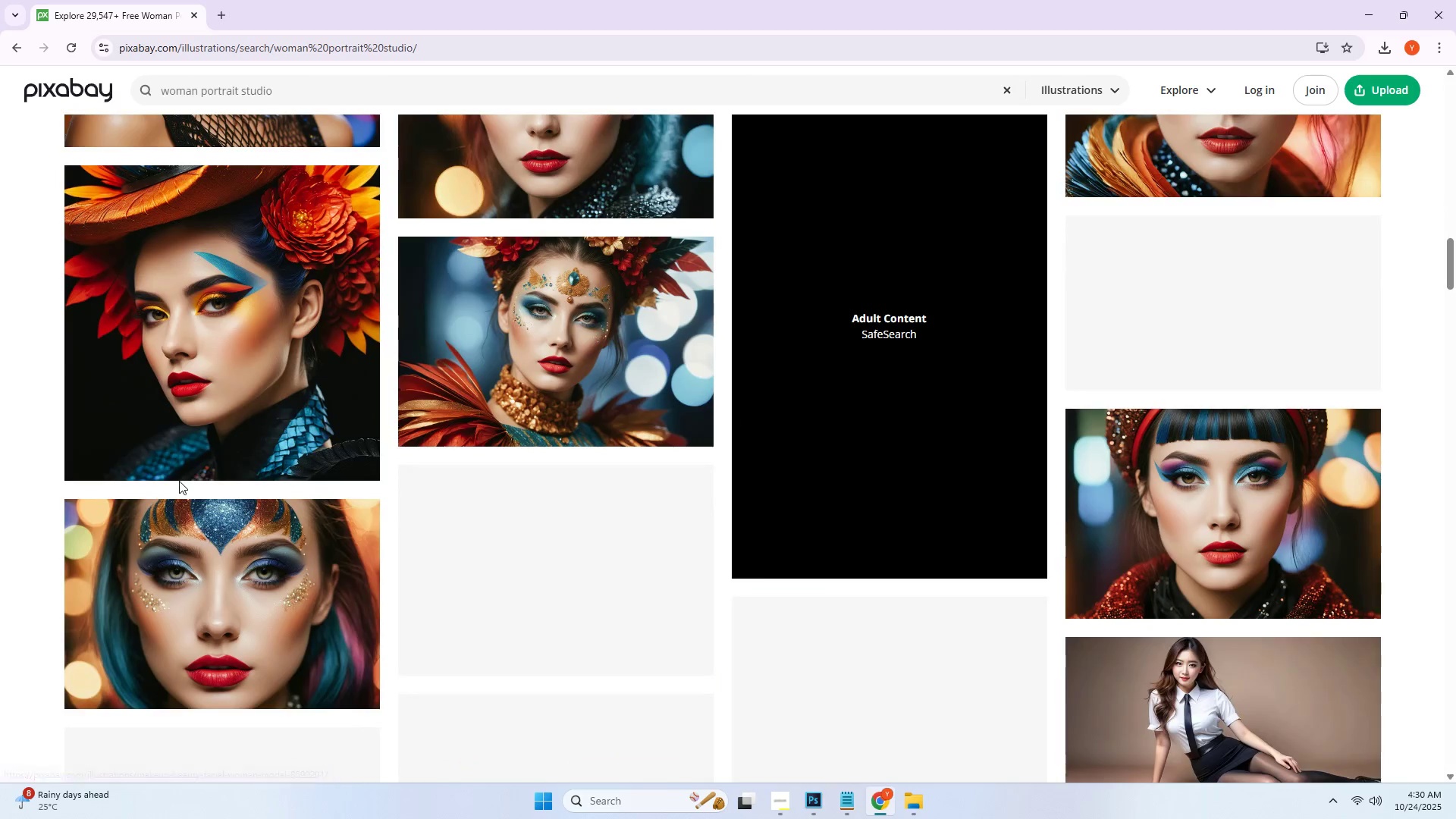 
scroll: coordinate [619, 413], scroll_direction: down, amount: 7.0
 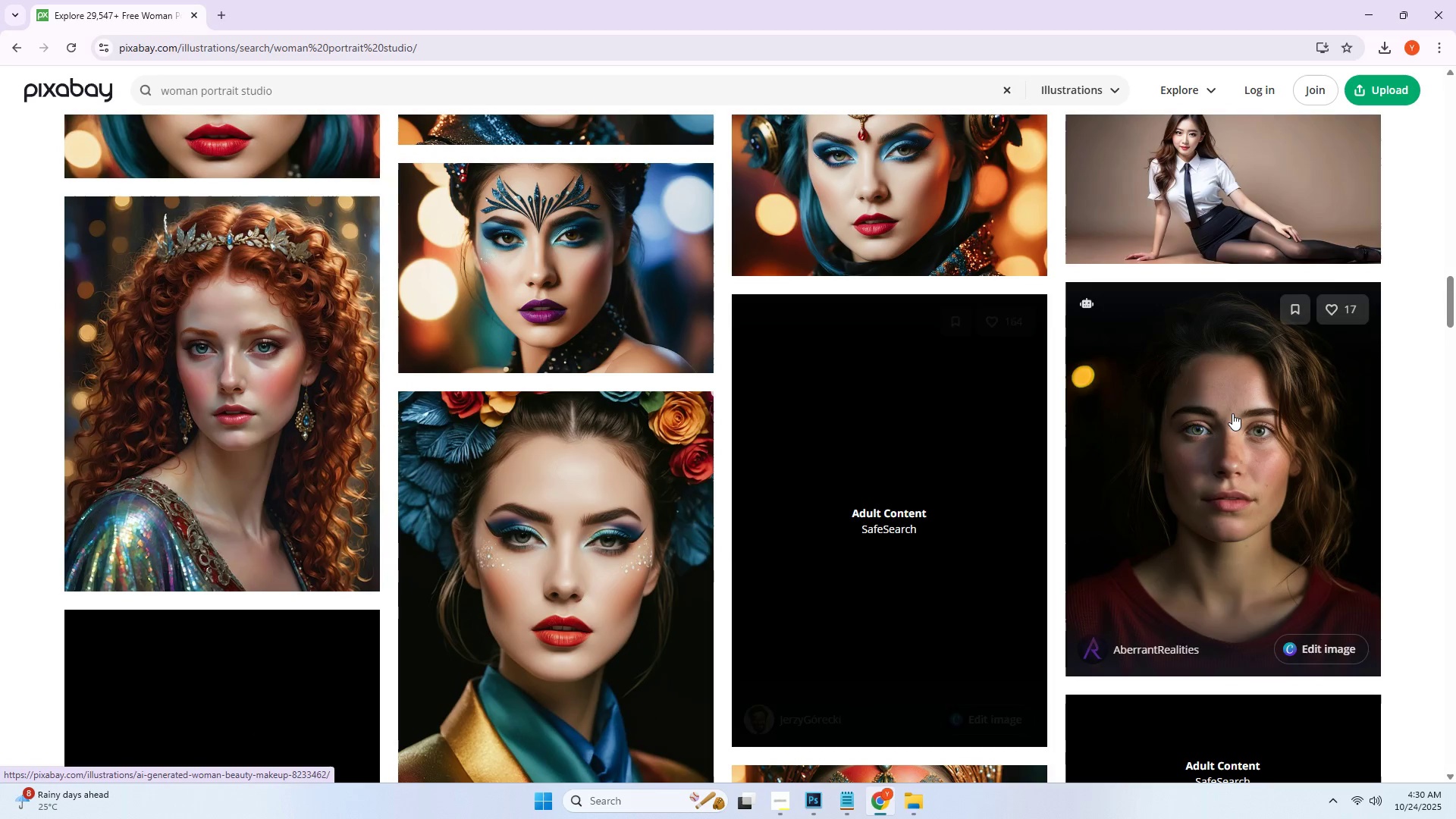 
left_click([1230, 413])
 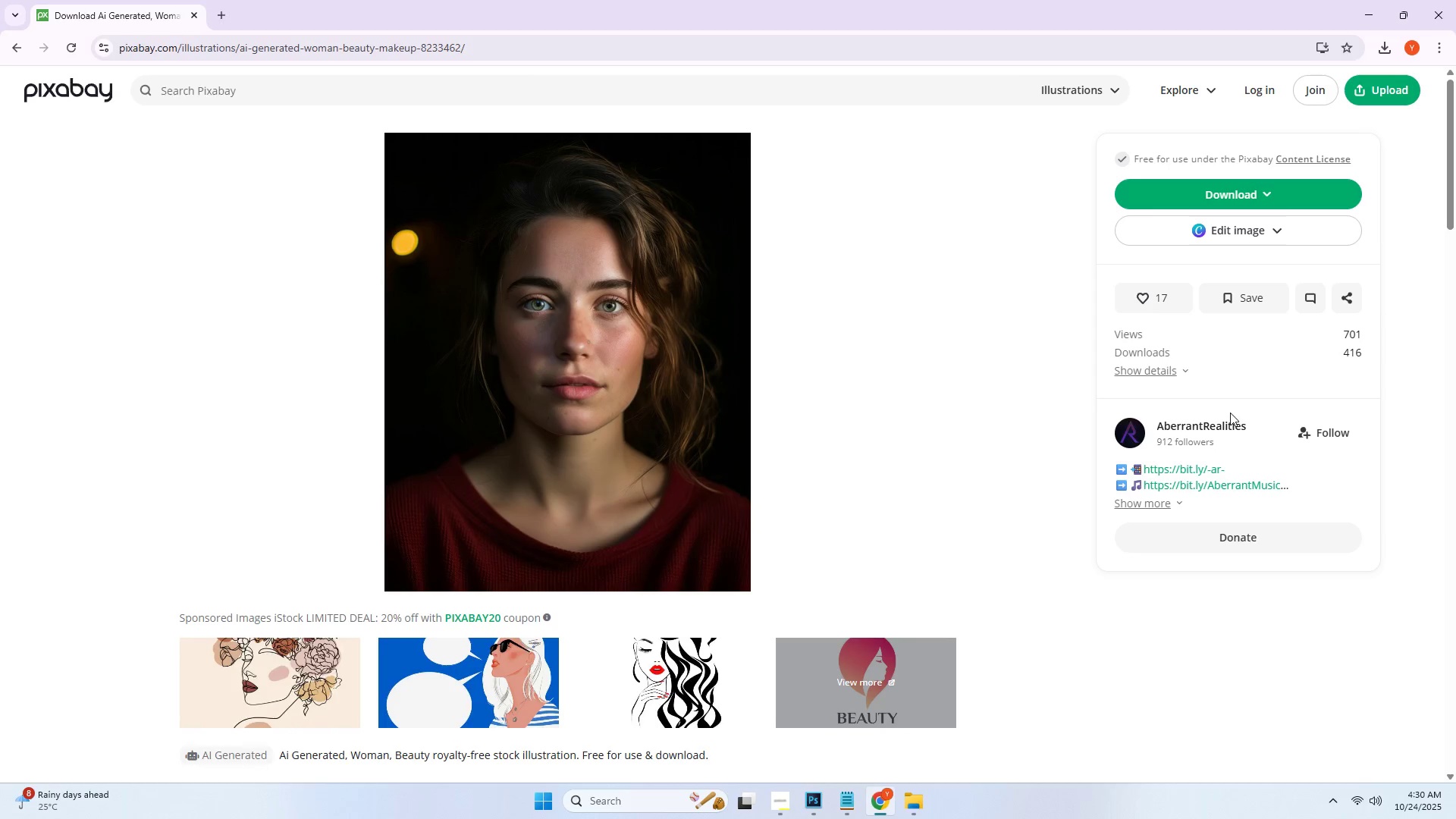 
scroll: coordinate [593, 441], scroll_direction: down, amount: 11.0
 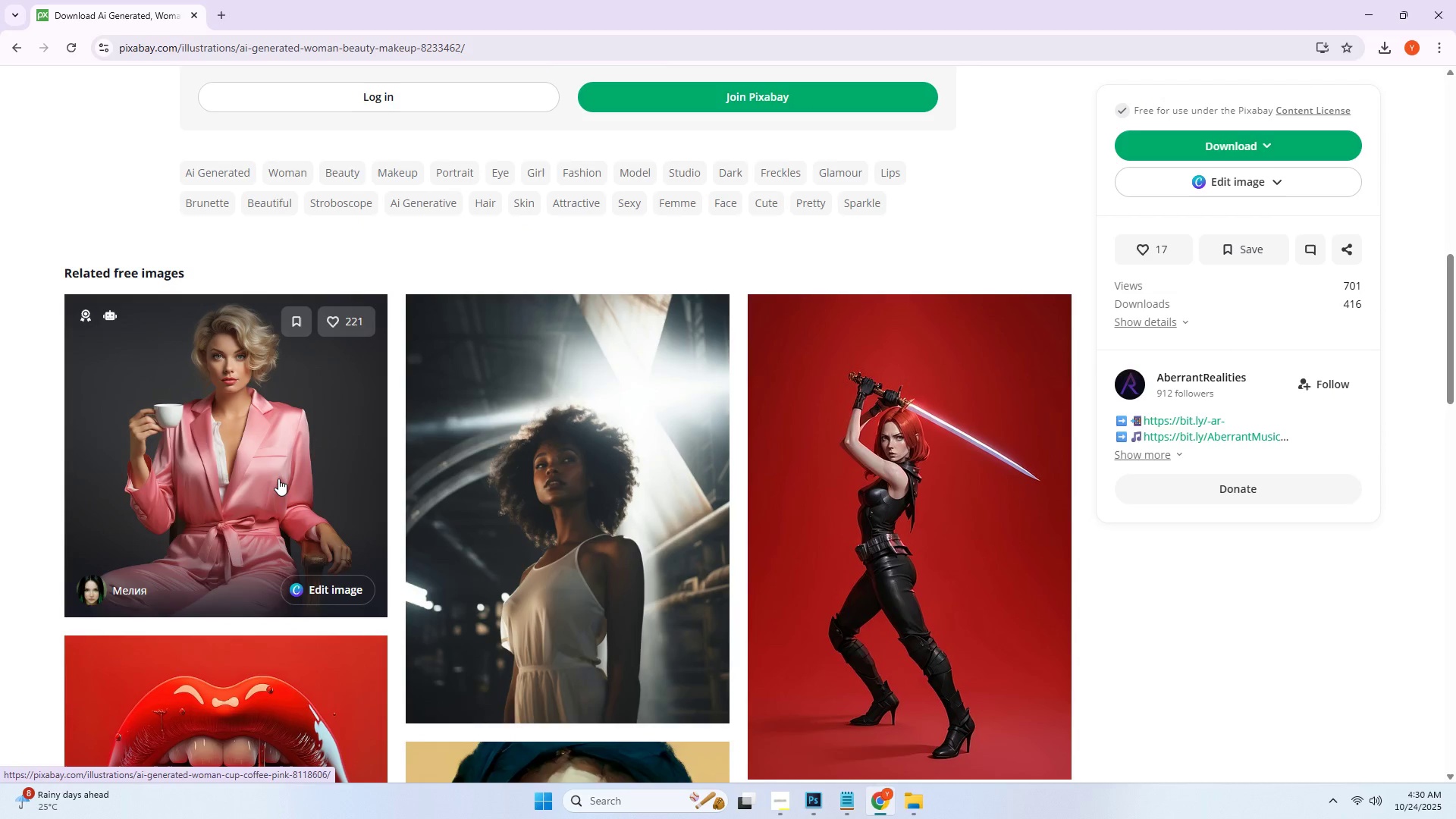 
left_click([280, 479])
 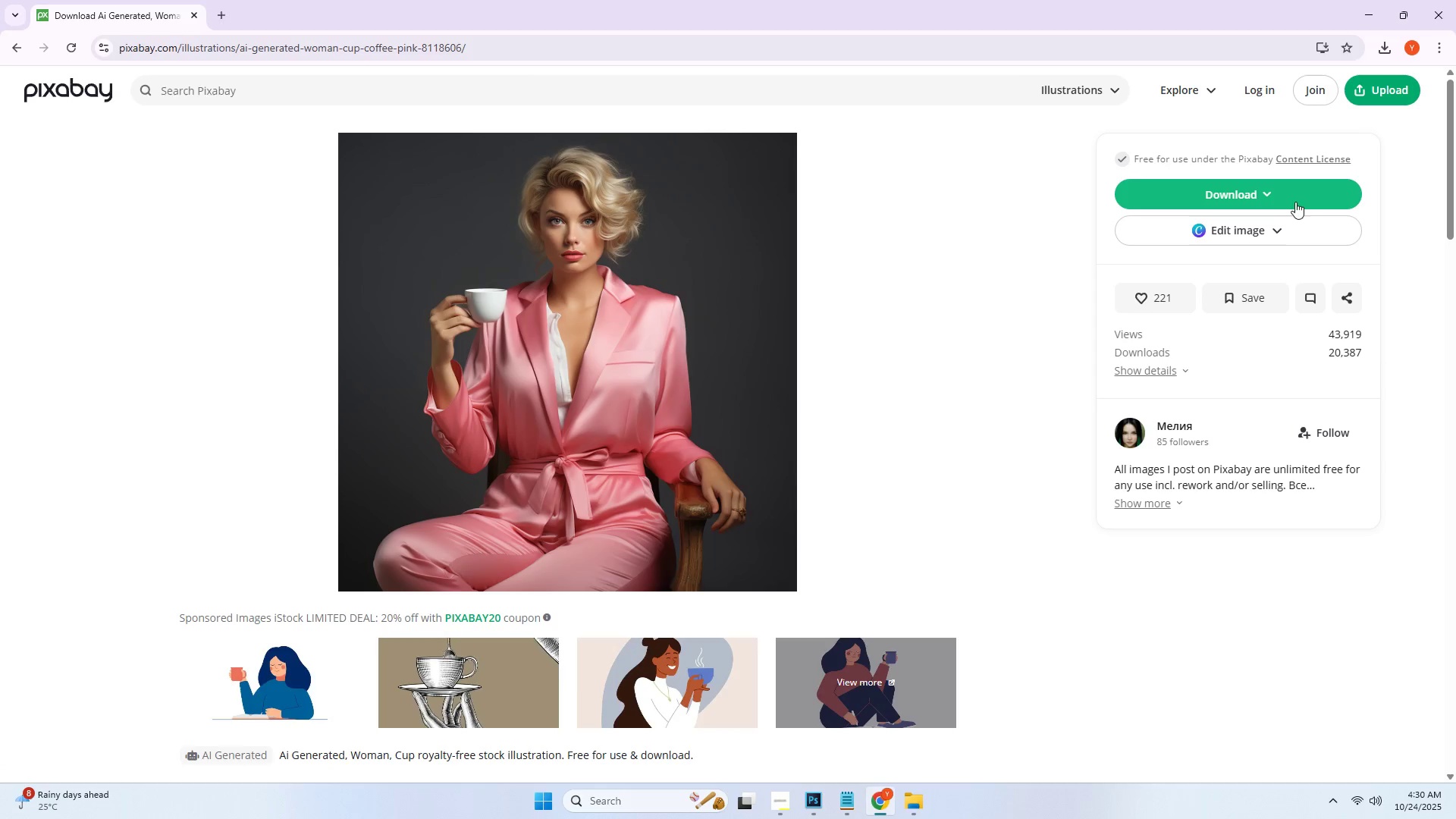 
left_click([1282, 200])
 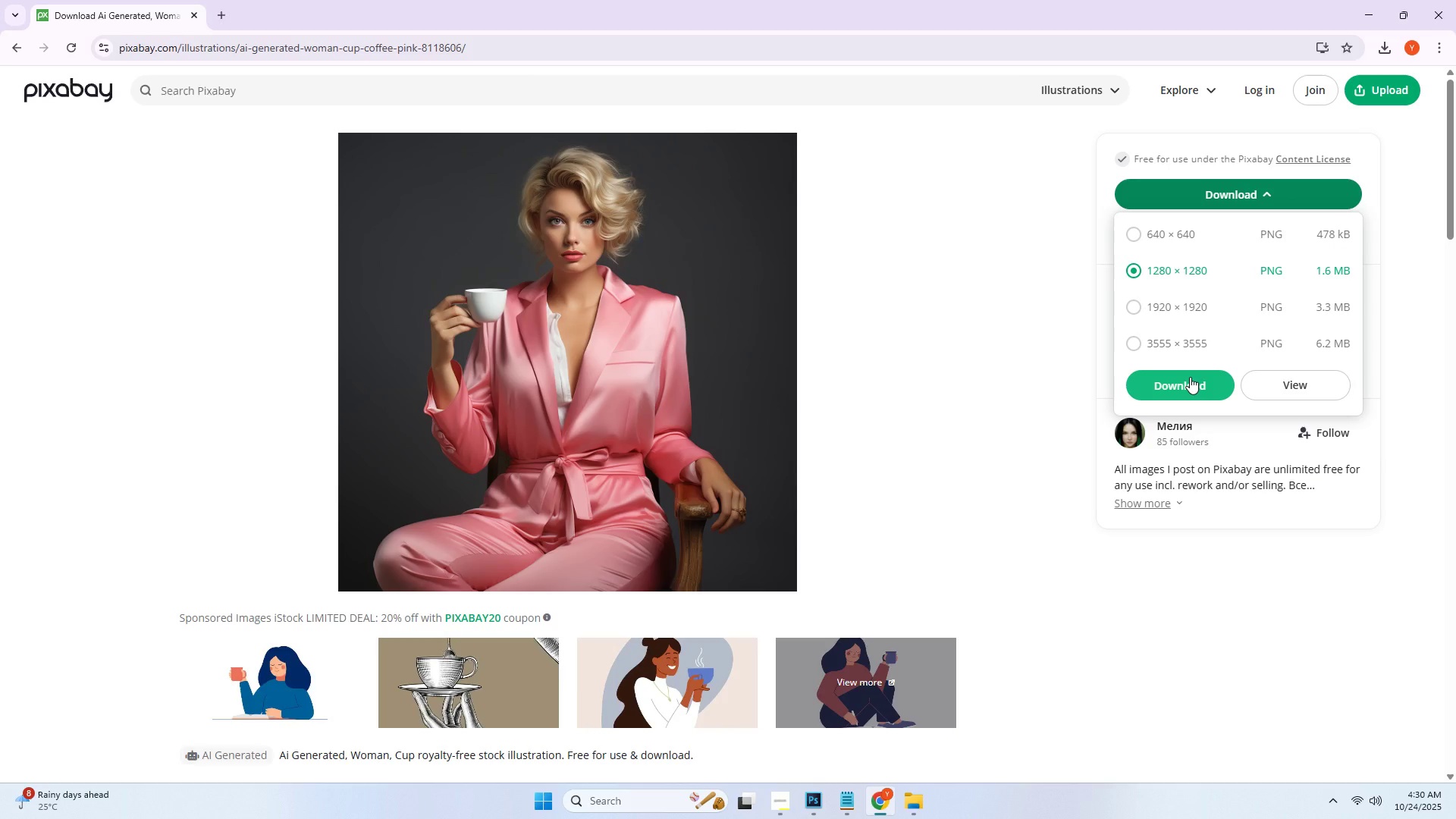 
left_click([1190, 377])
 